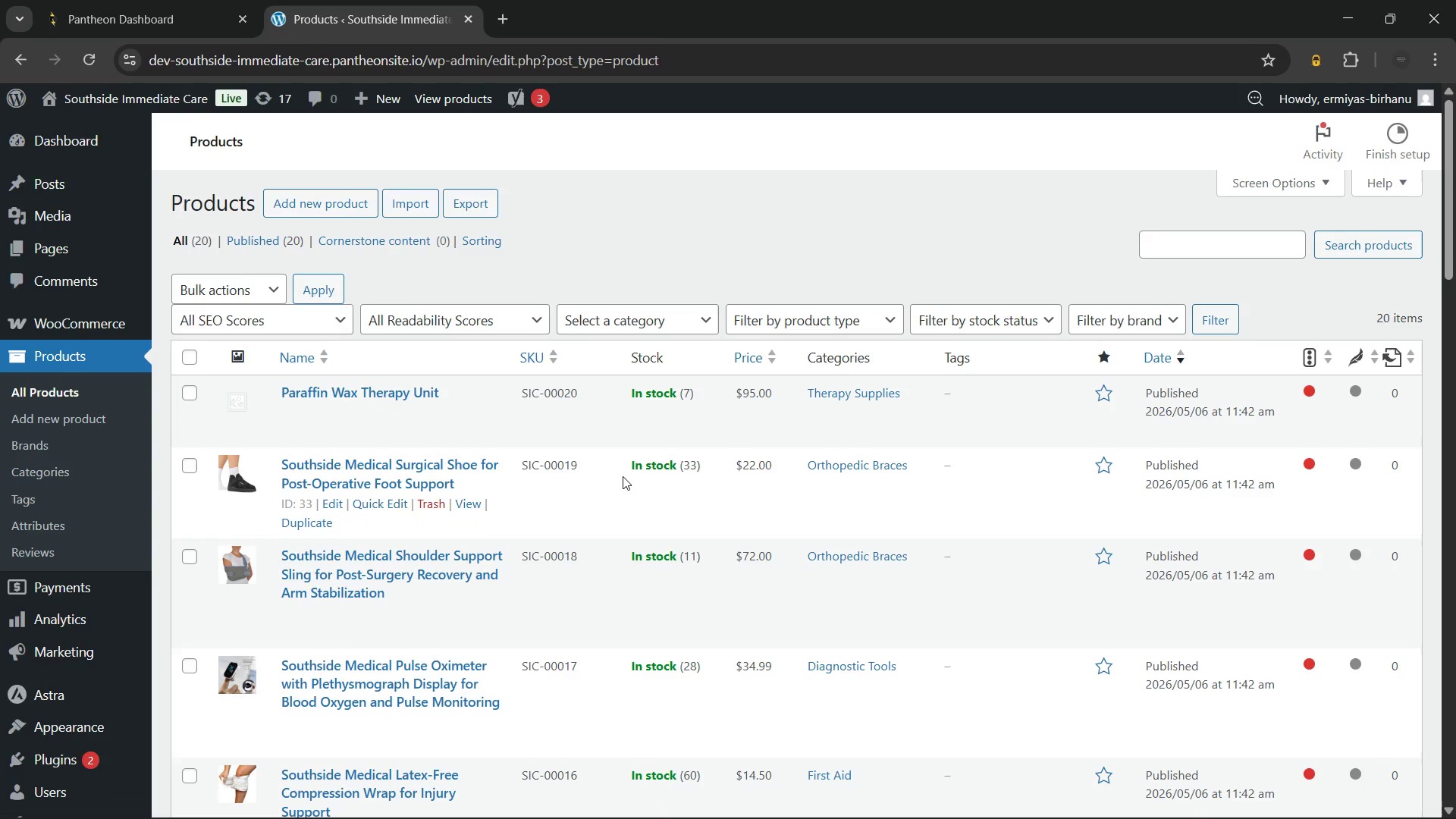 
wait(47.12)
 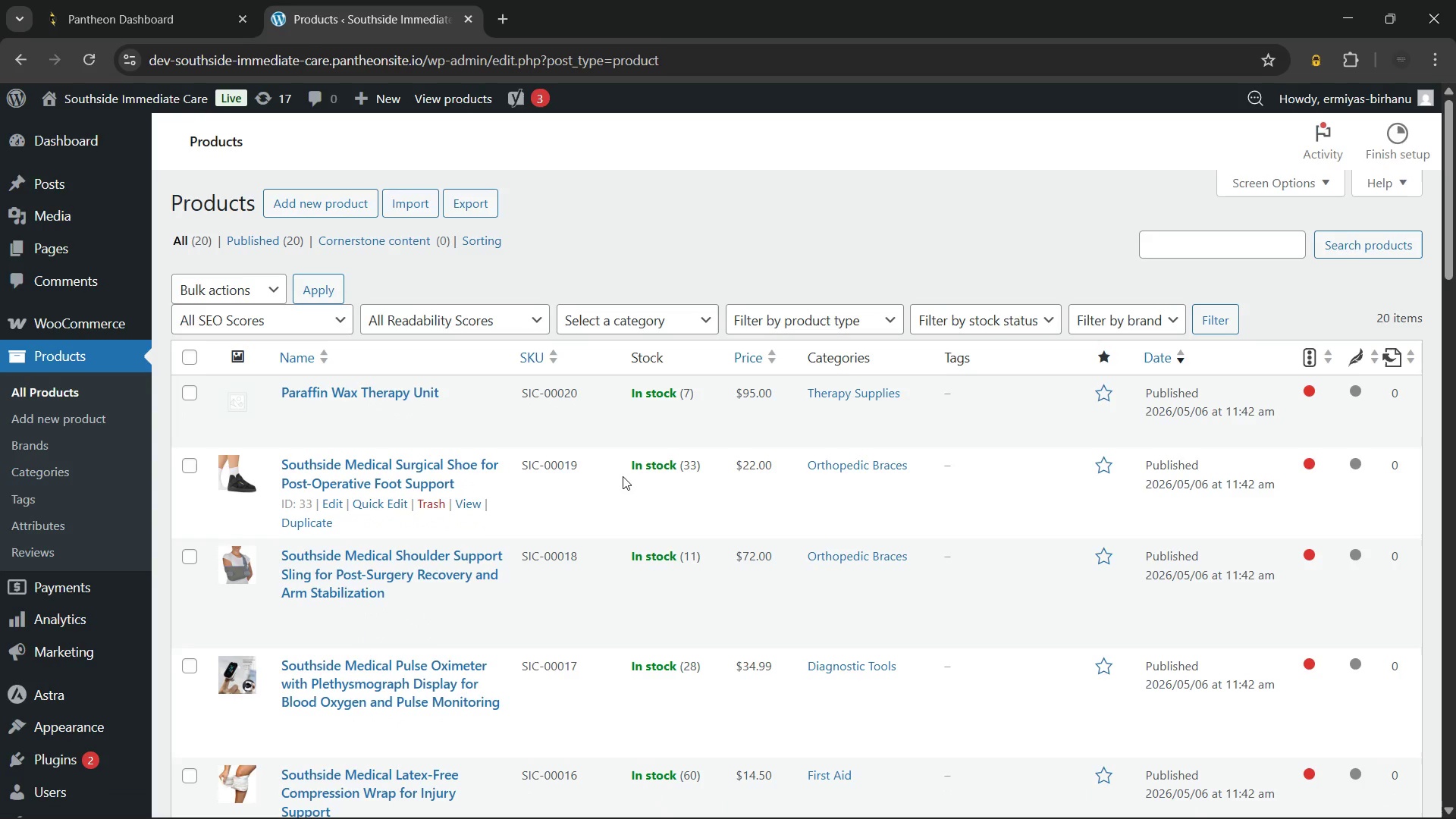 
left_click([361, 390])
 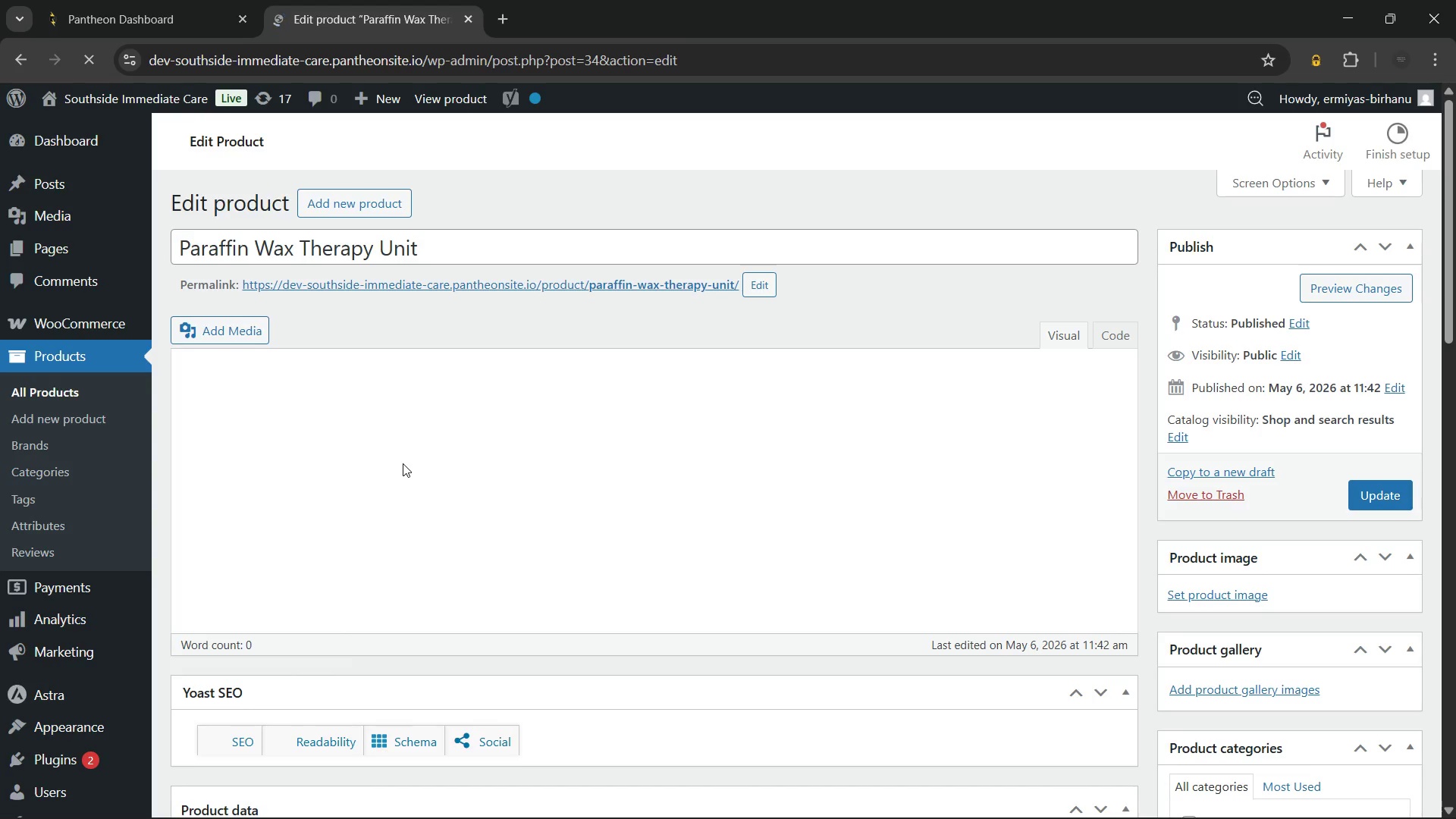 
wait(48.94)
 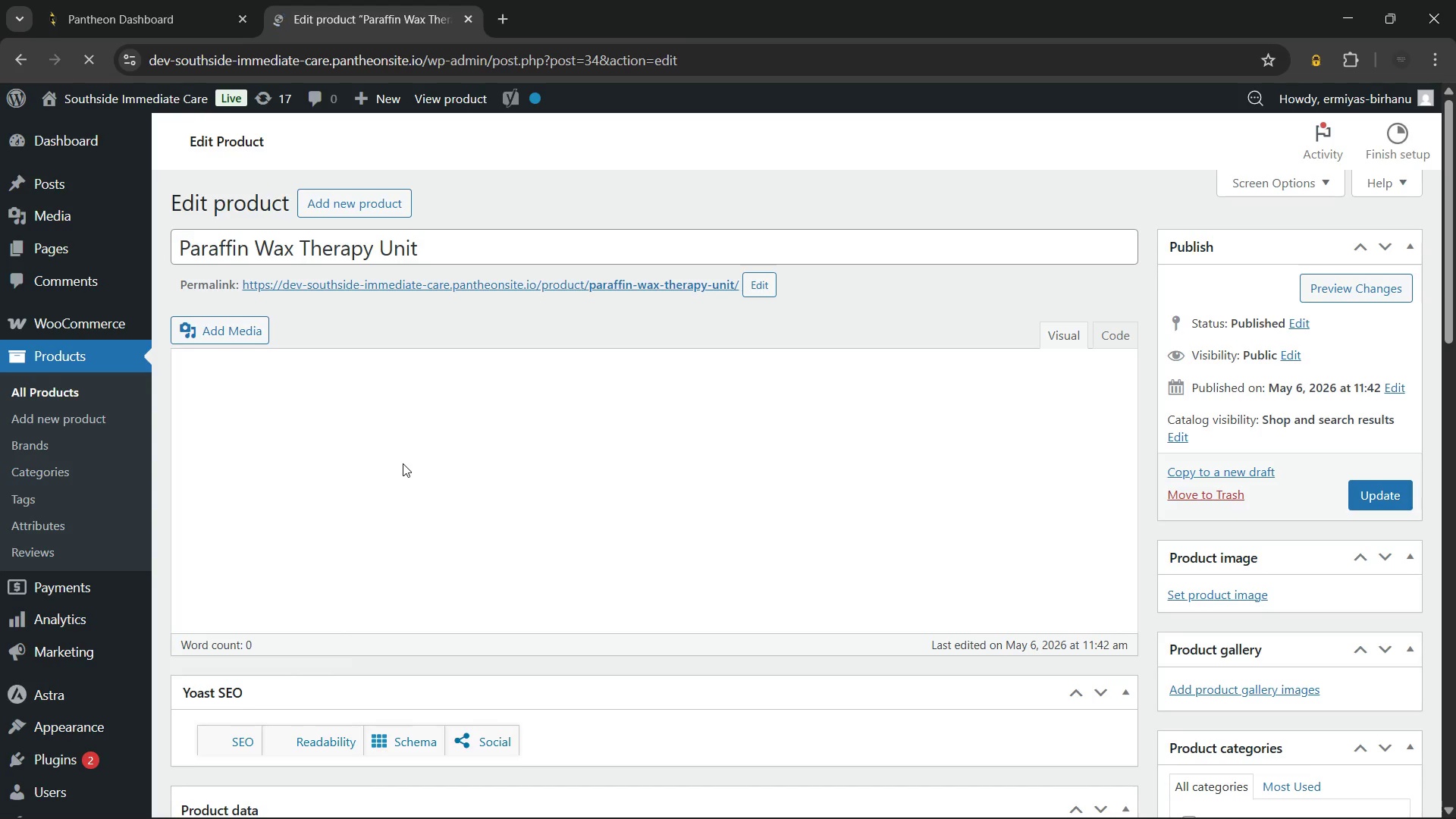 
scroll: coordinate [795, 352], scroll_direction: down, amount: 6.0
 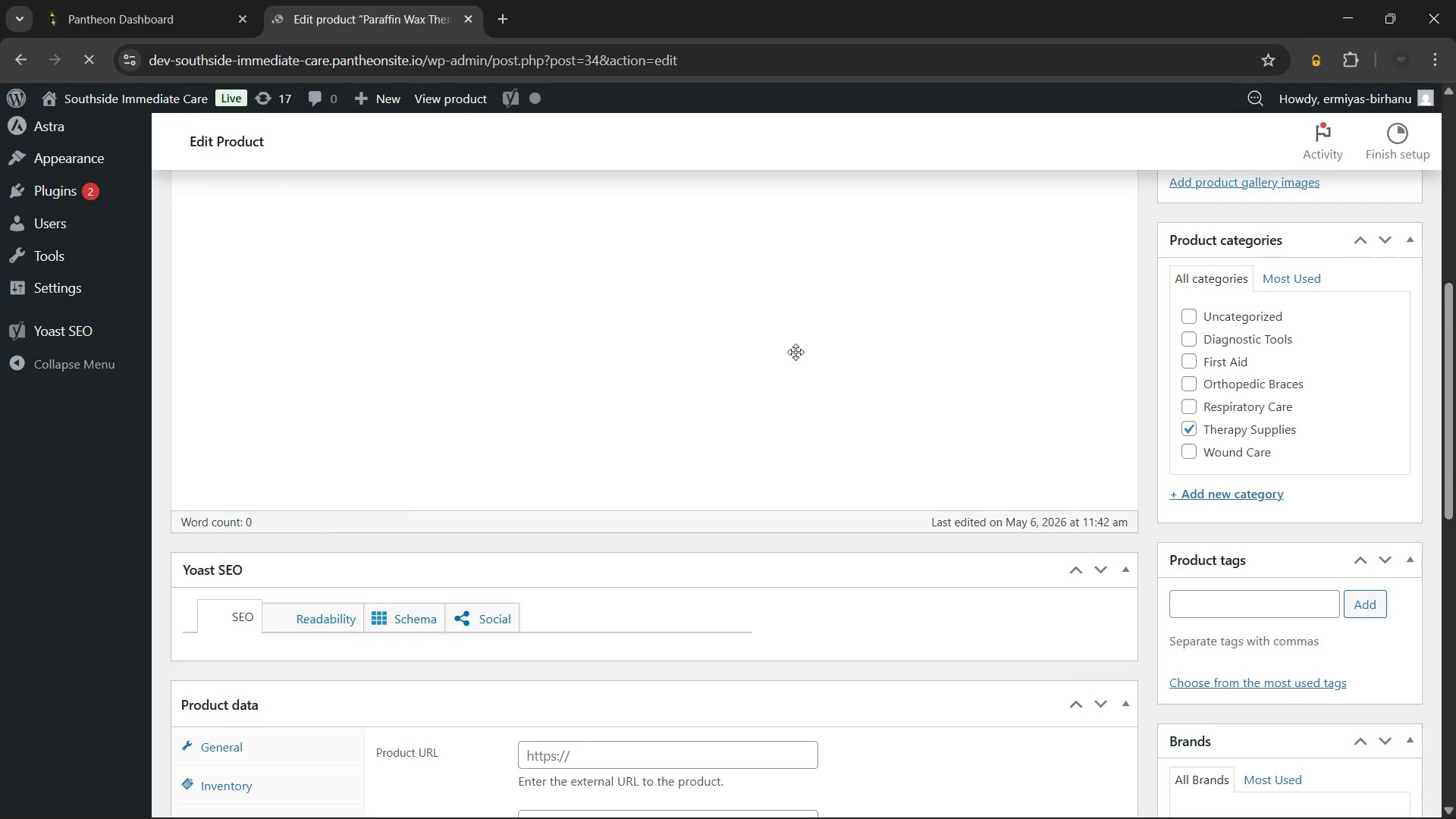 
scroll: coordinate [795, 352], scroll_direction: up, amount: 6.0
 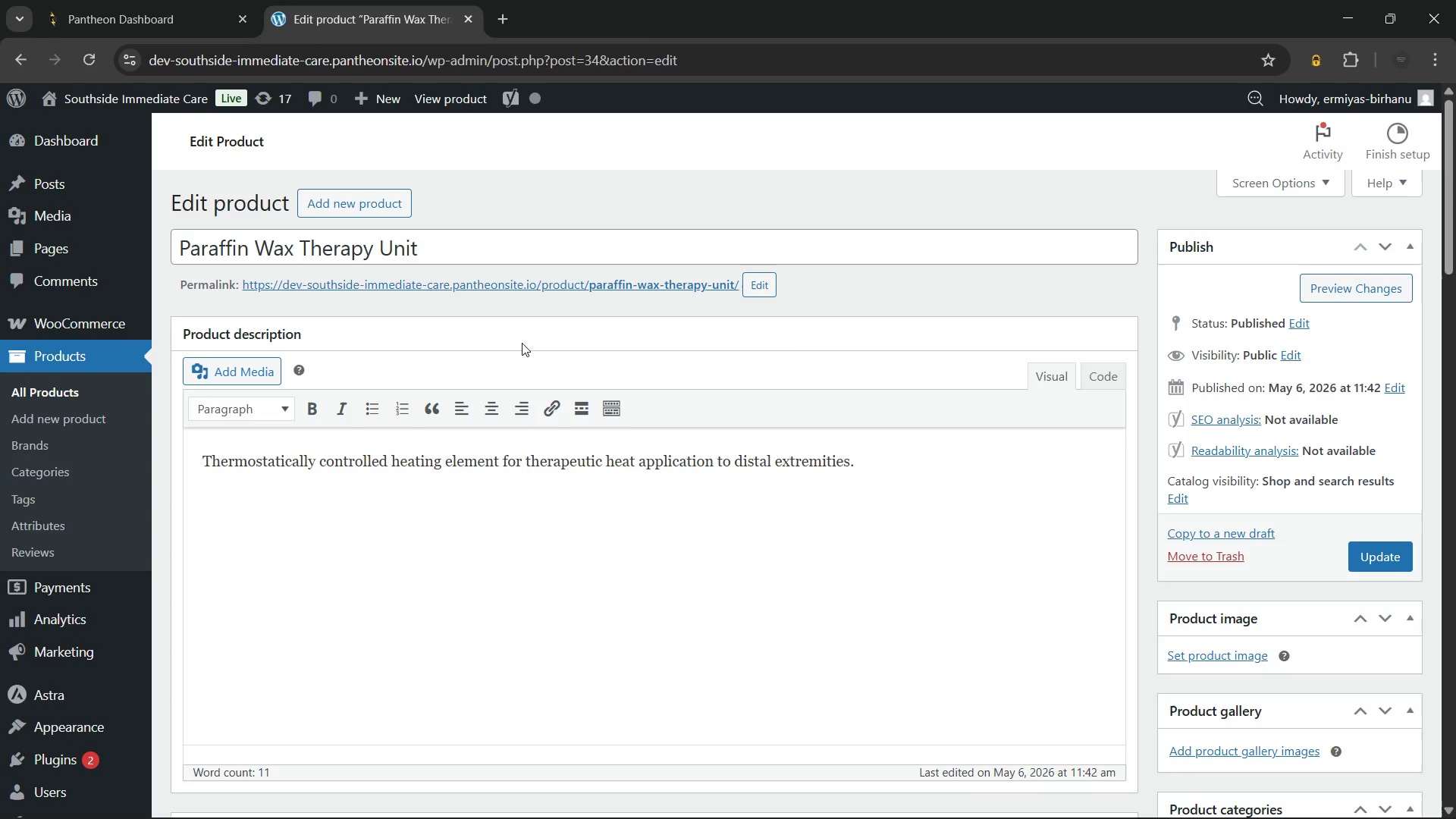 
scroll: coordinate [497, 419], scroll_direction: down, amount: 2.0
 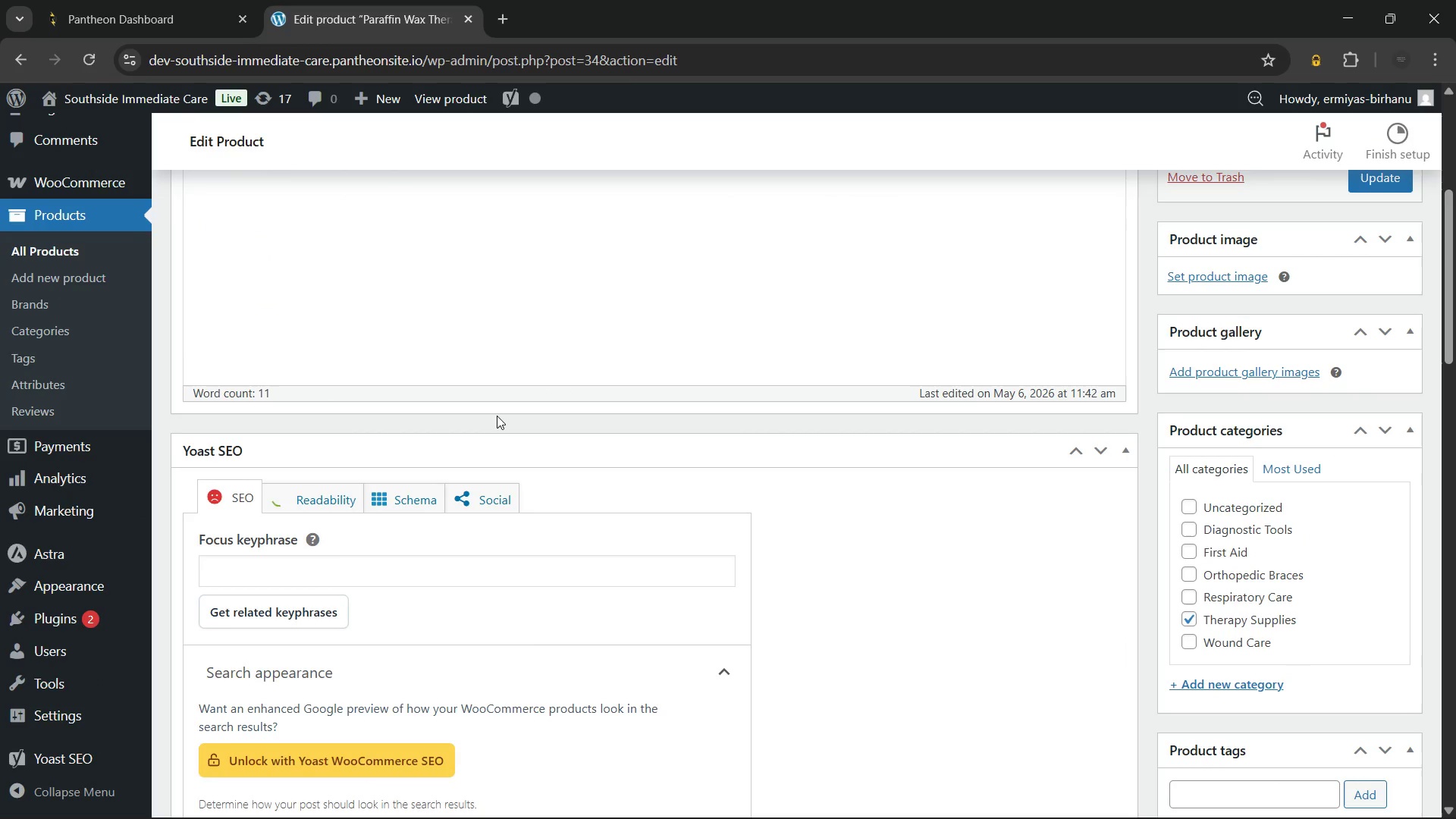 
wait(7.17)
 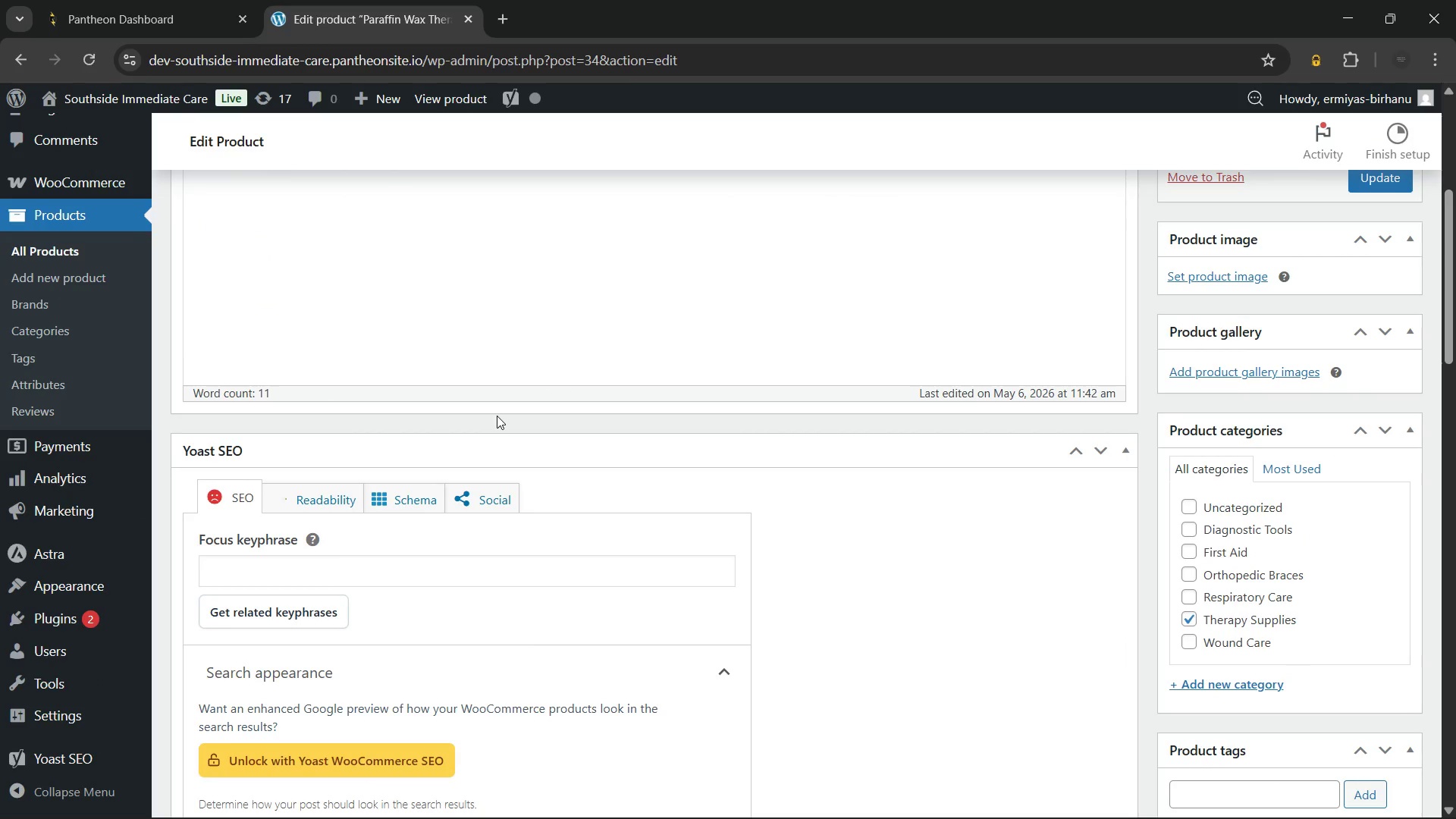 
scroll: coordinate [497, 416], scroll_direction: up, amount: 7.0
 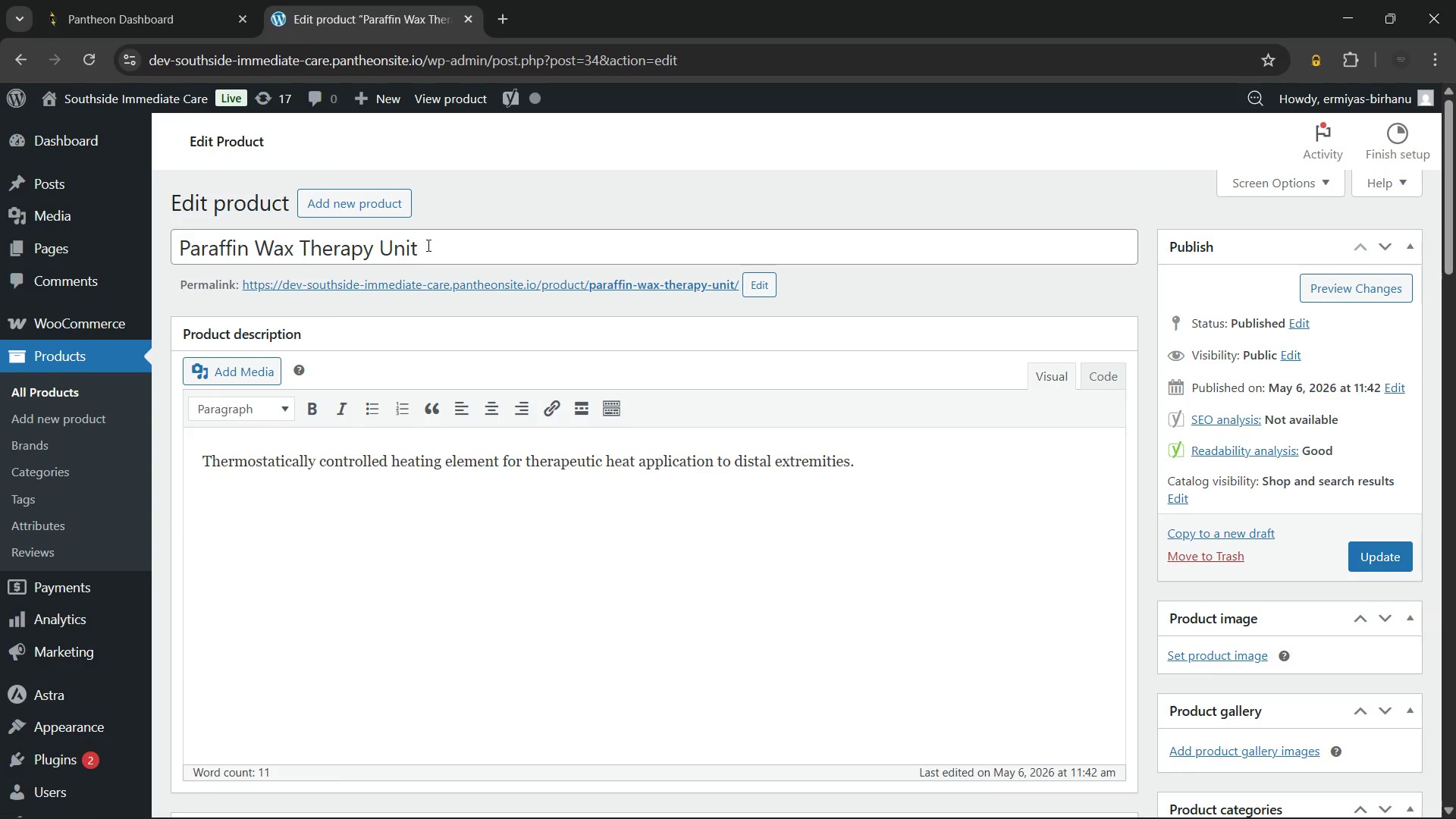 
left_click([433, 242])
 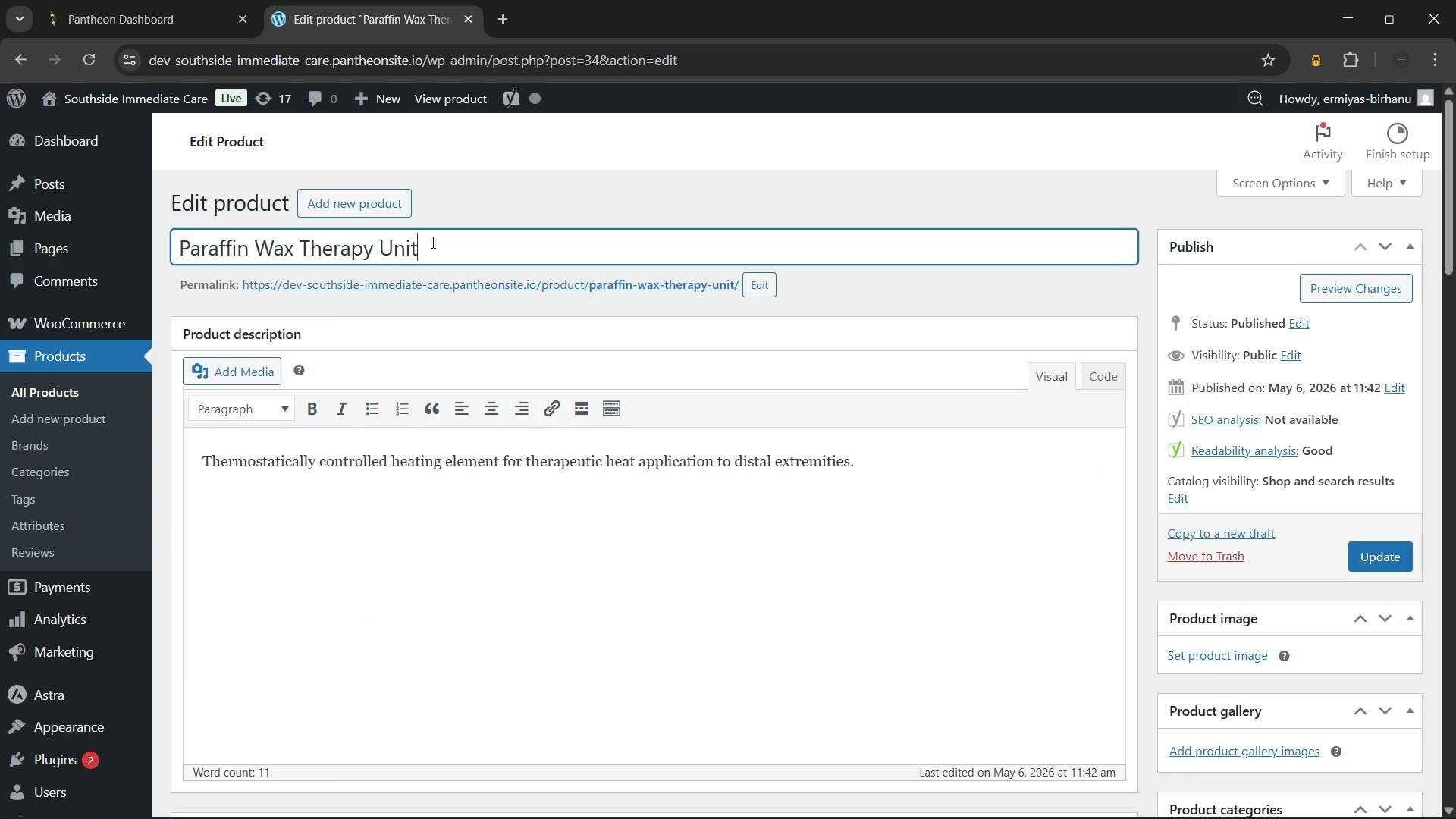 
wait(12.16)
 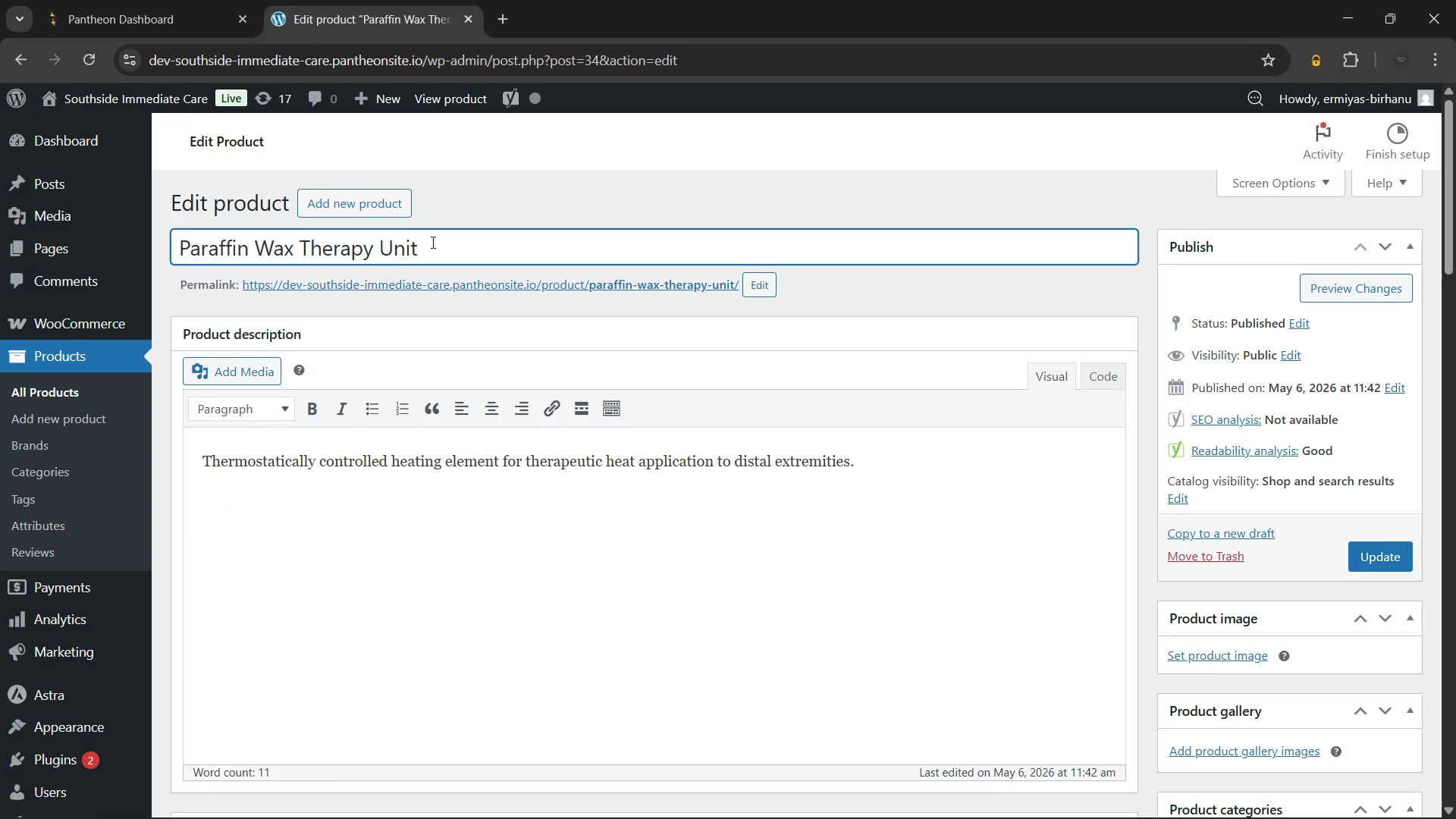 
key(Control+A)
 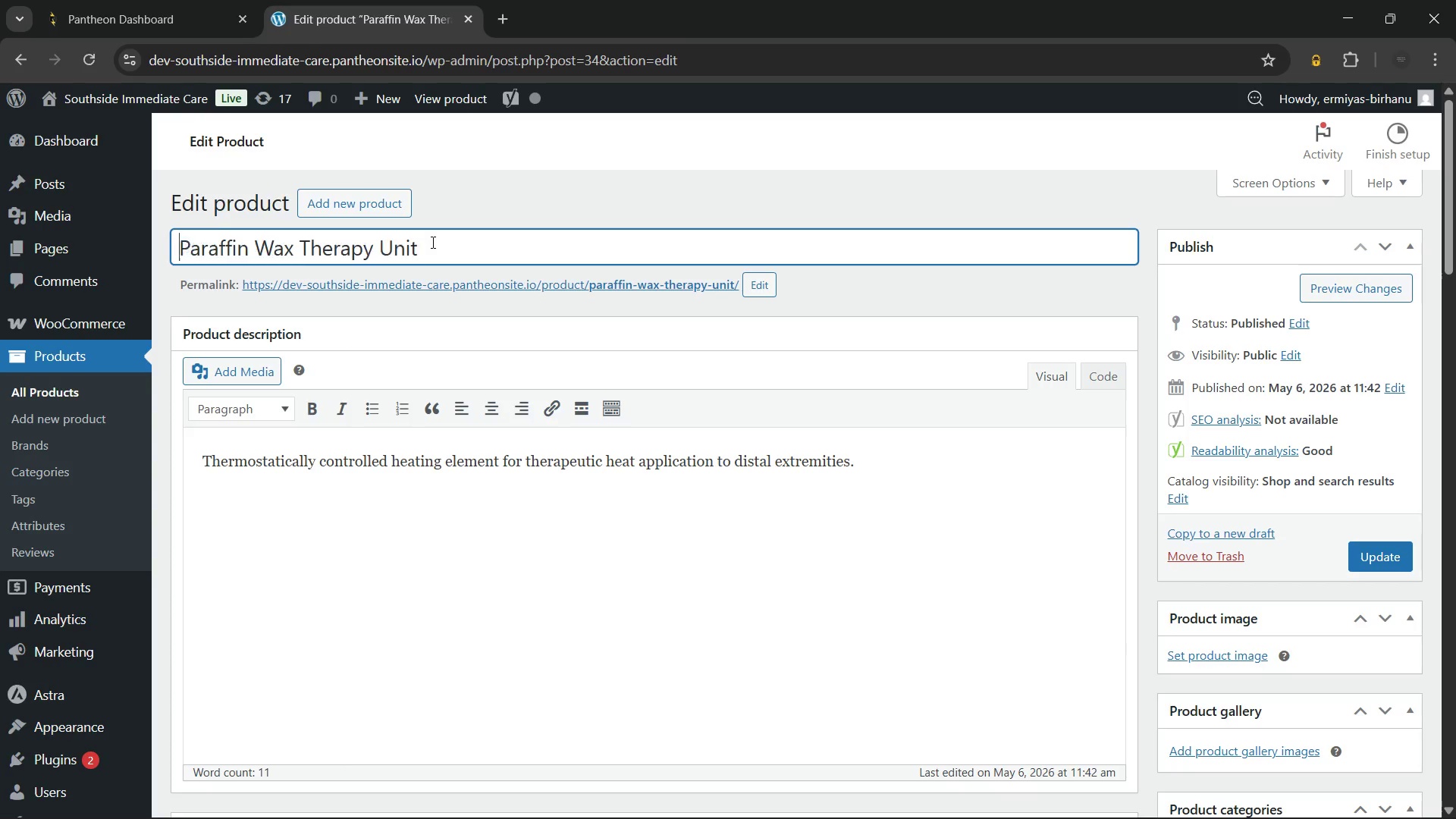 
key(ArrowLeft)
 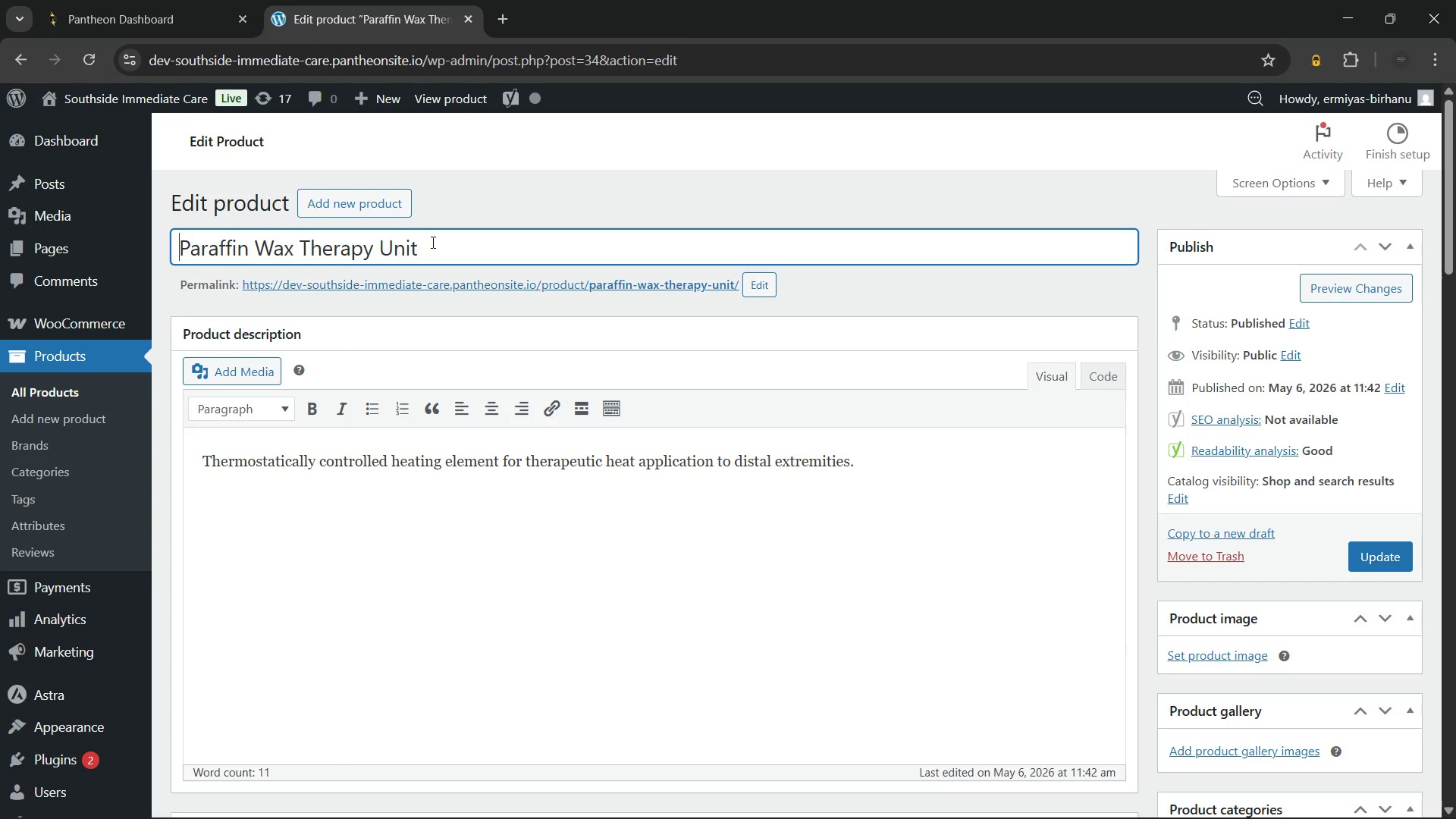 
type(Southside Medical )
 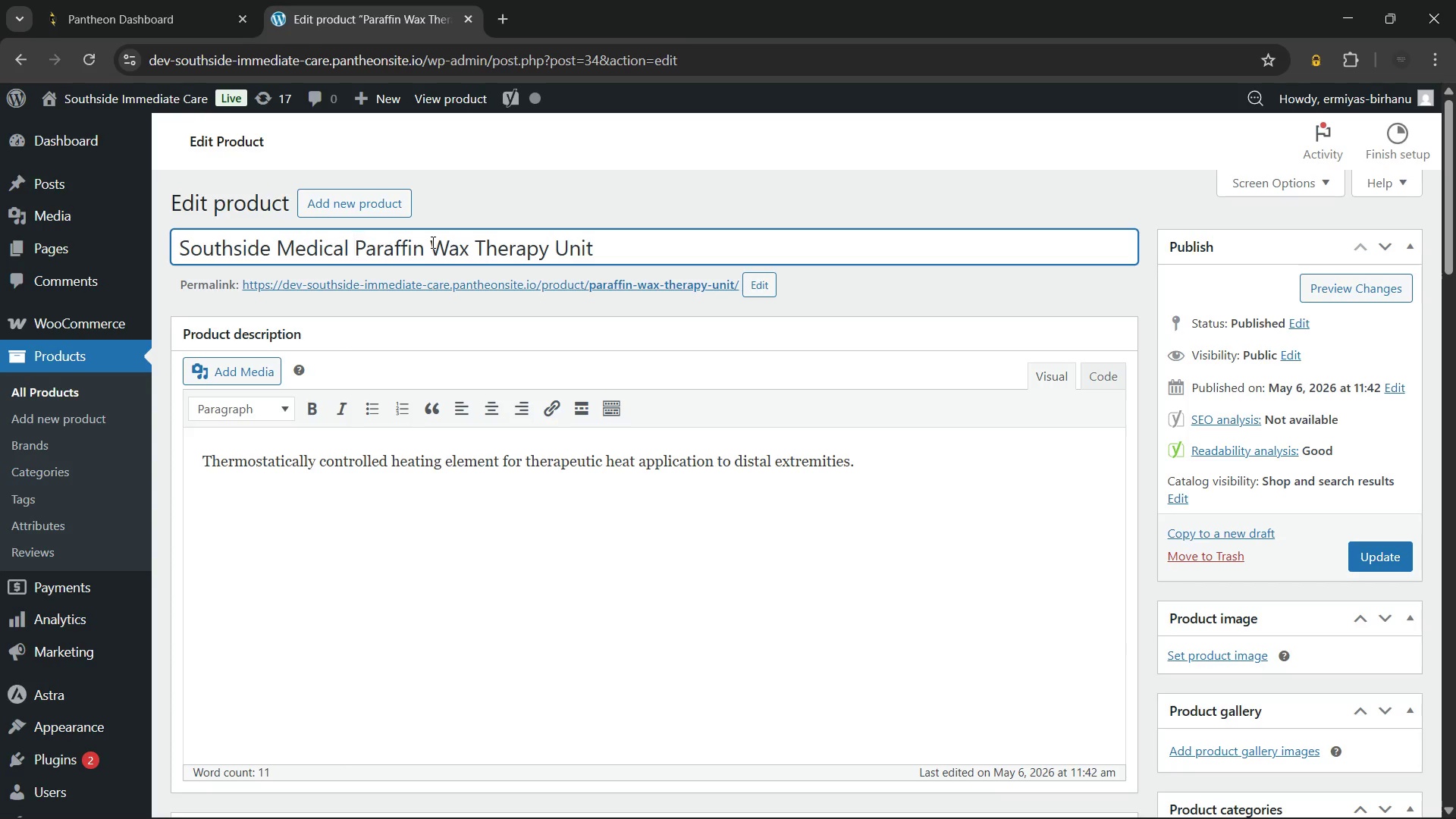 
hold_key(key=ArrowRight, duration=0.77)
 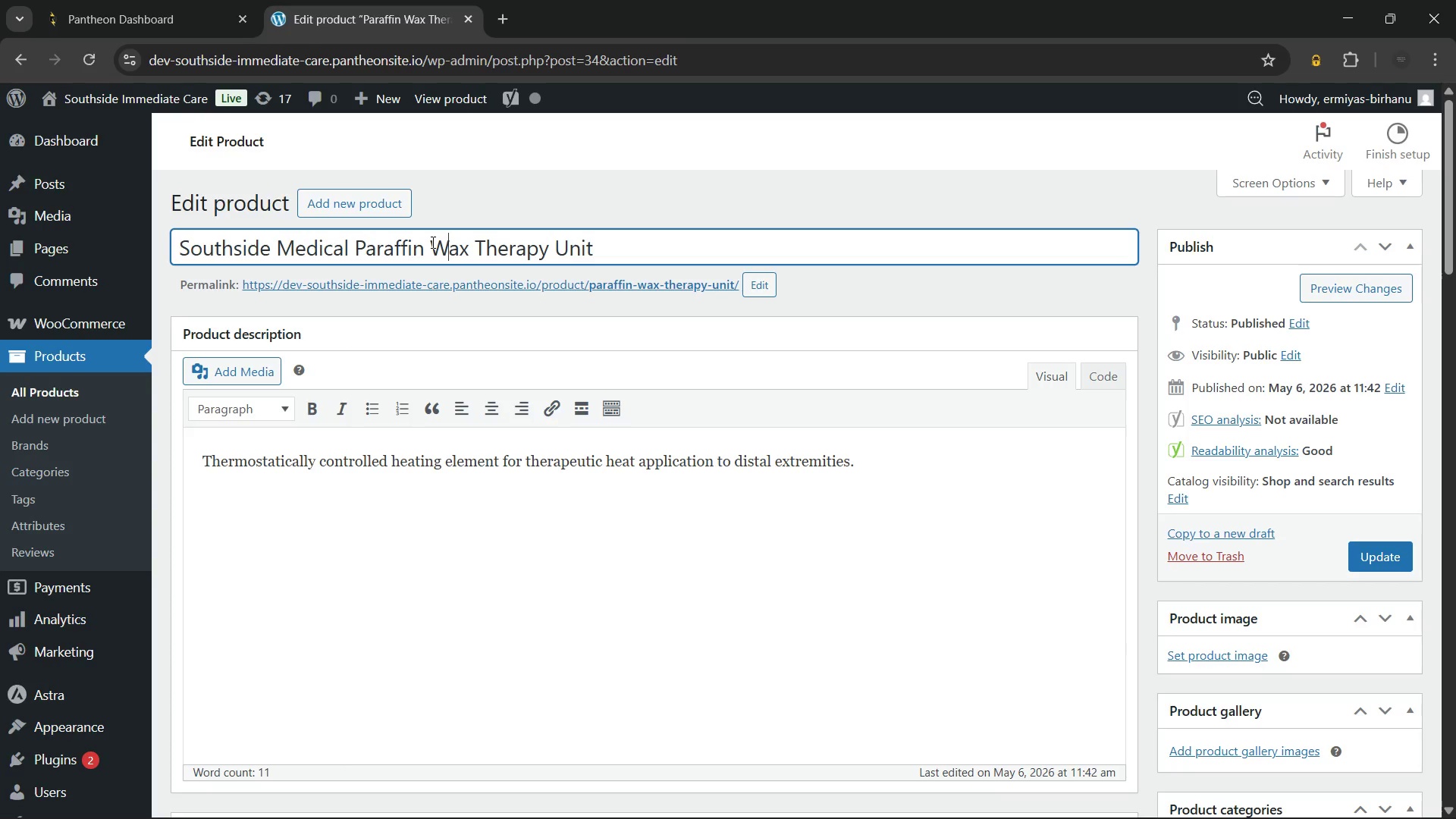 
key(ArrowRight)
 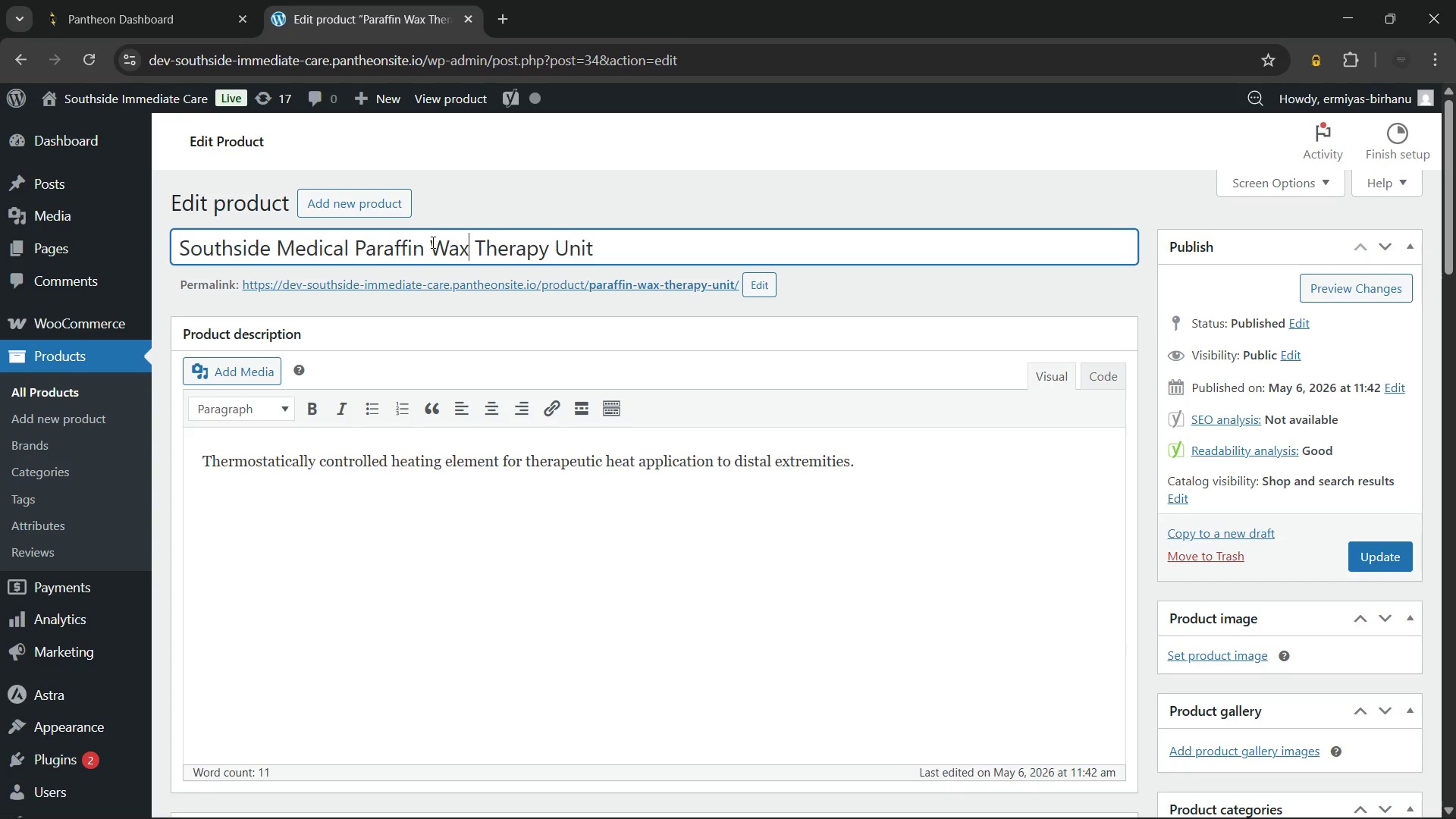 
key(ArrowRight)
 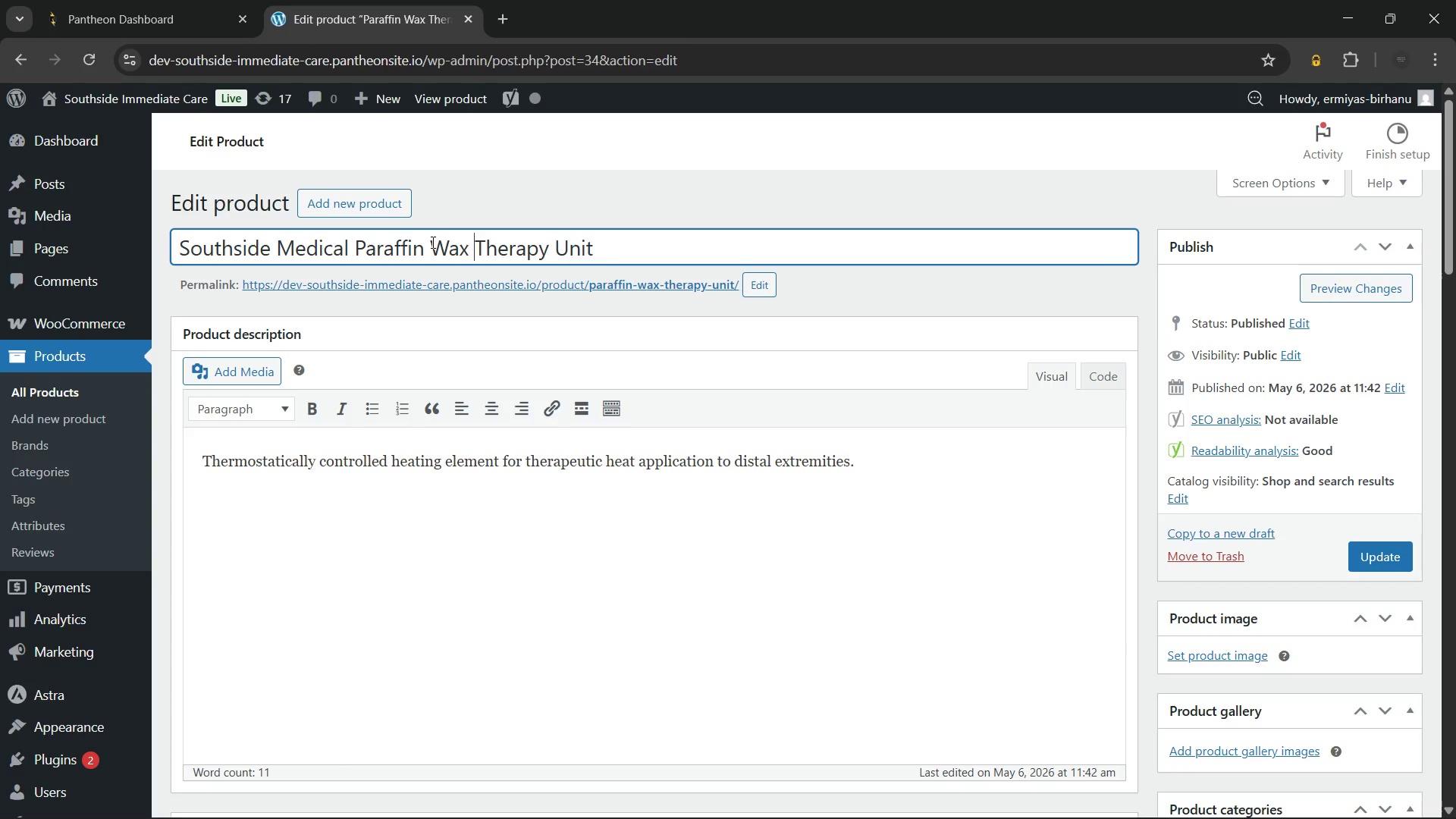 
key(ArrowRight)
 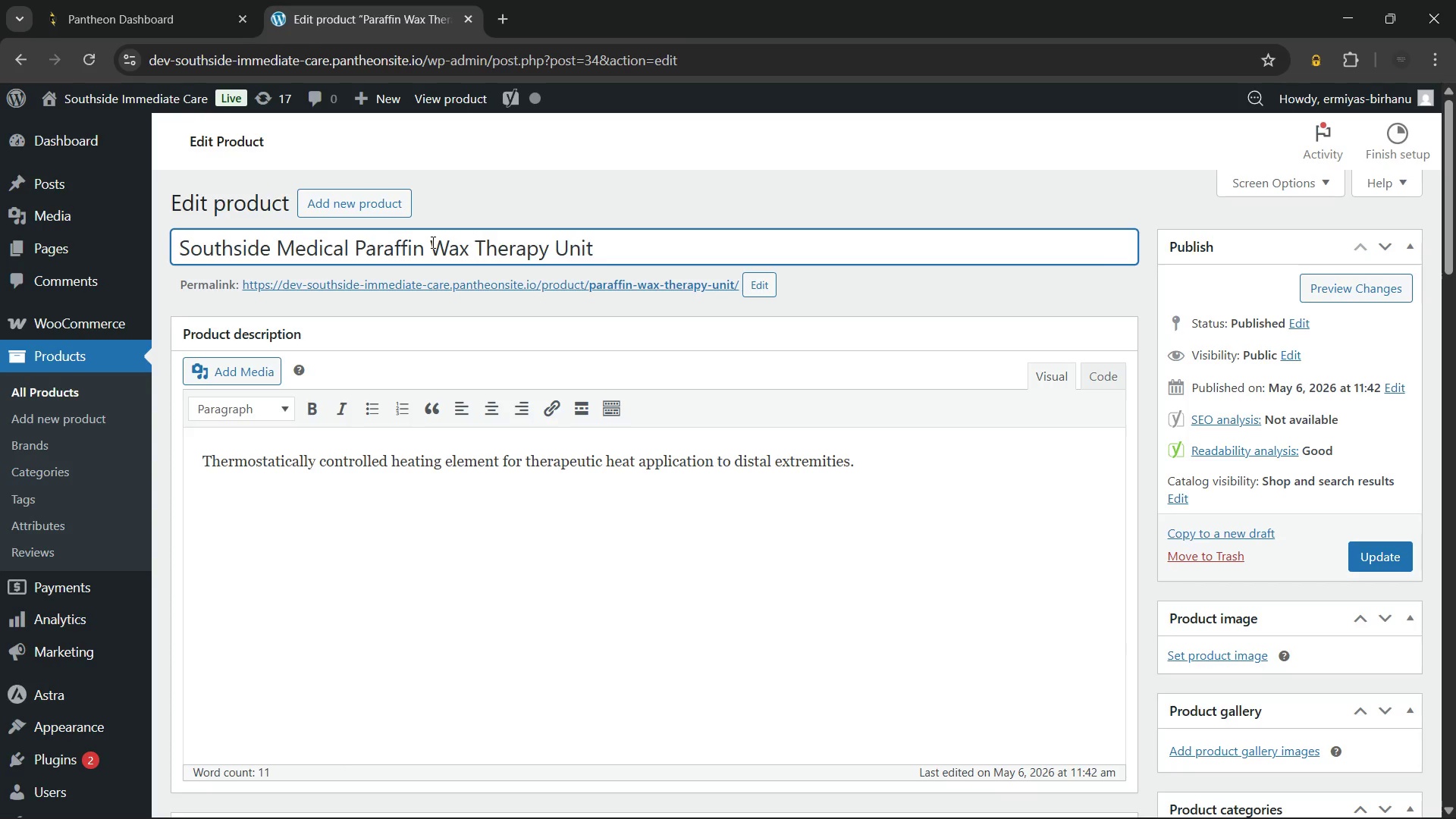 
key(ArrowRight)
 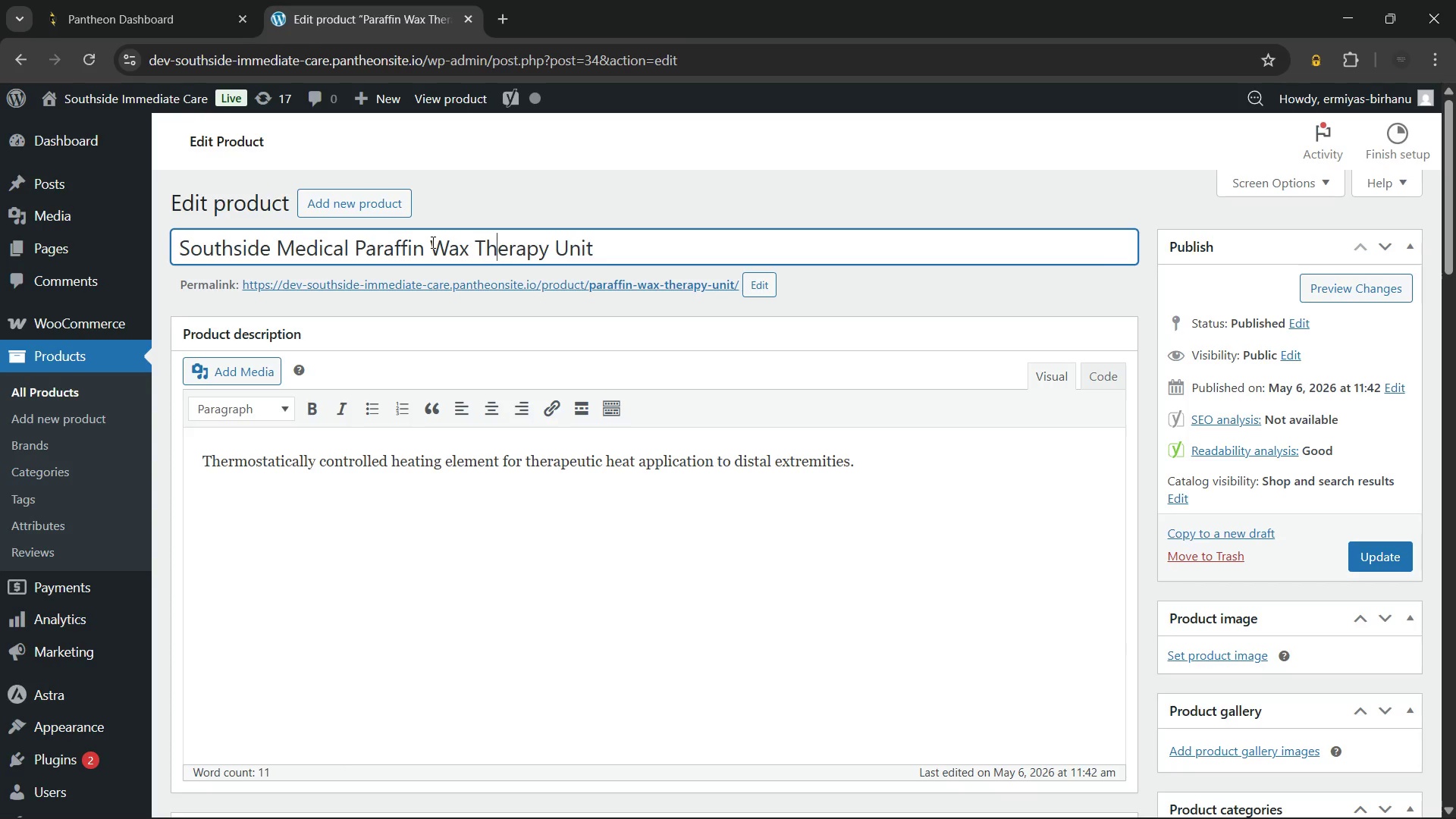 
key(ArrowRight)
 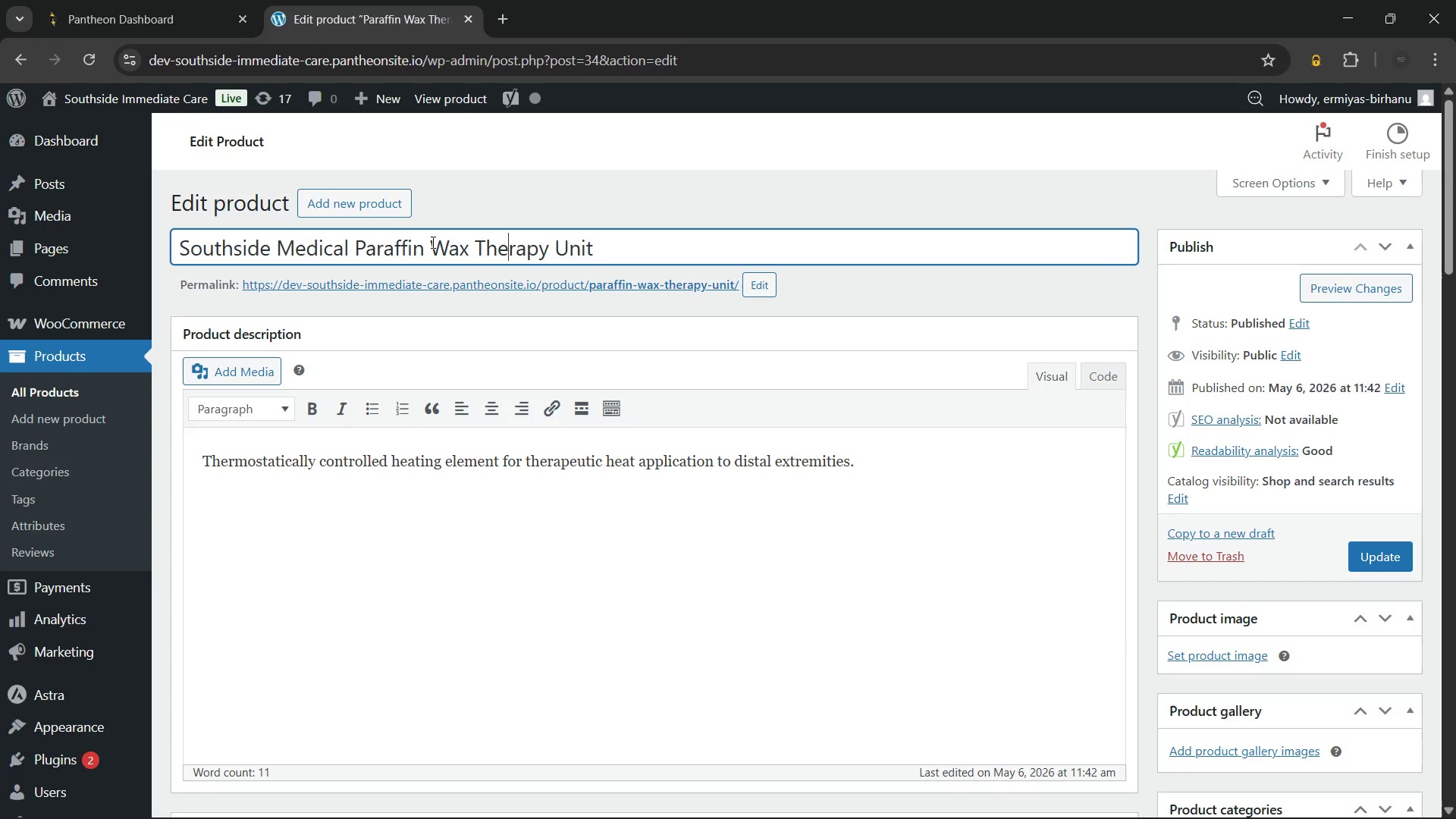 
key(ArrowRight)
 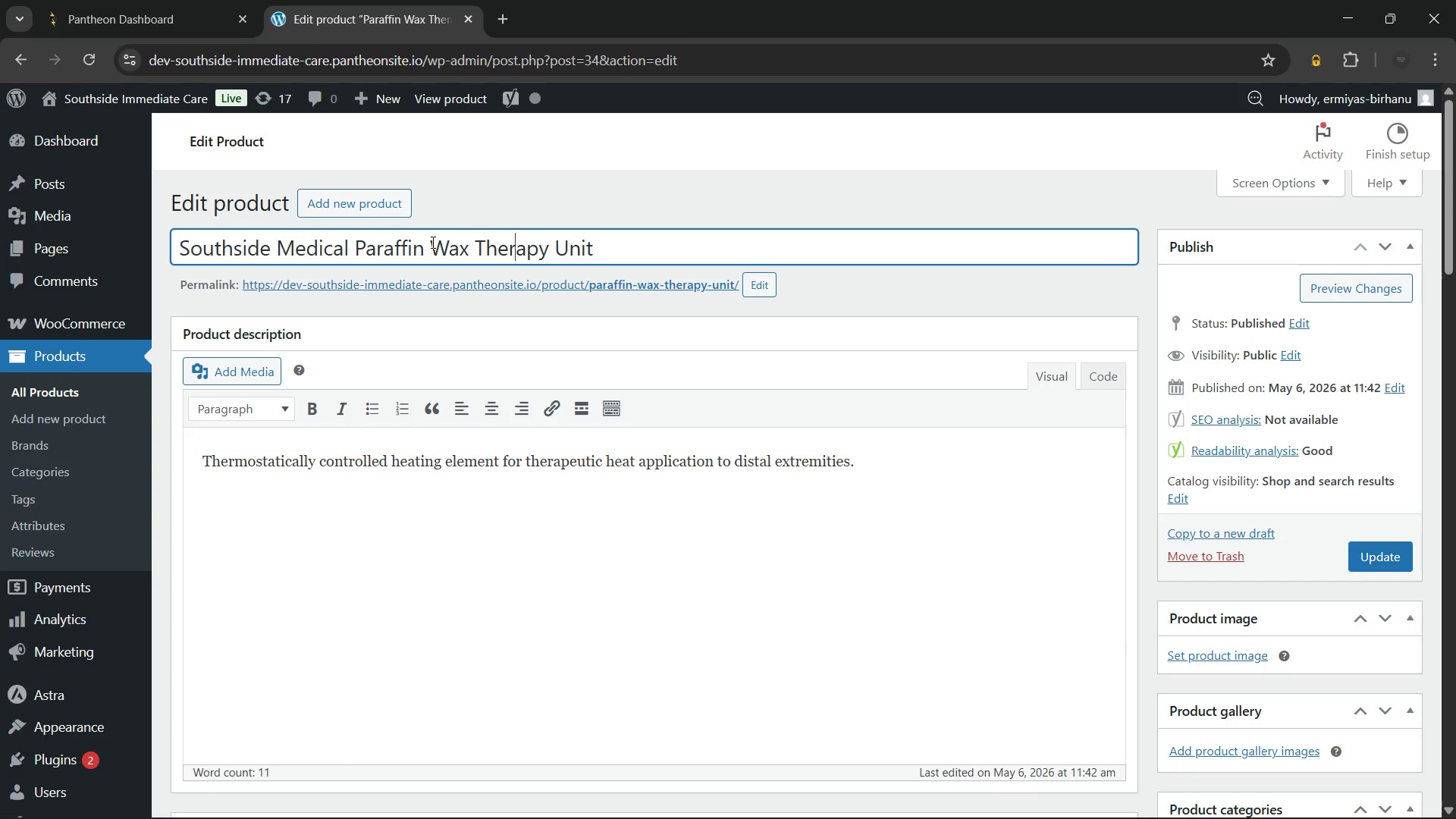 
key(ArrowRight)
 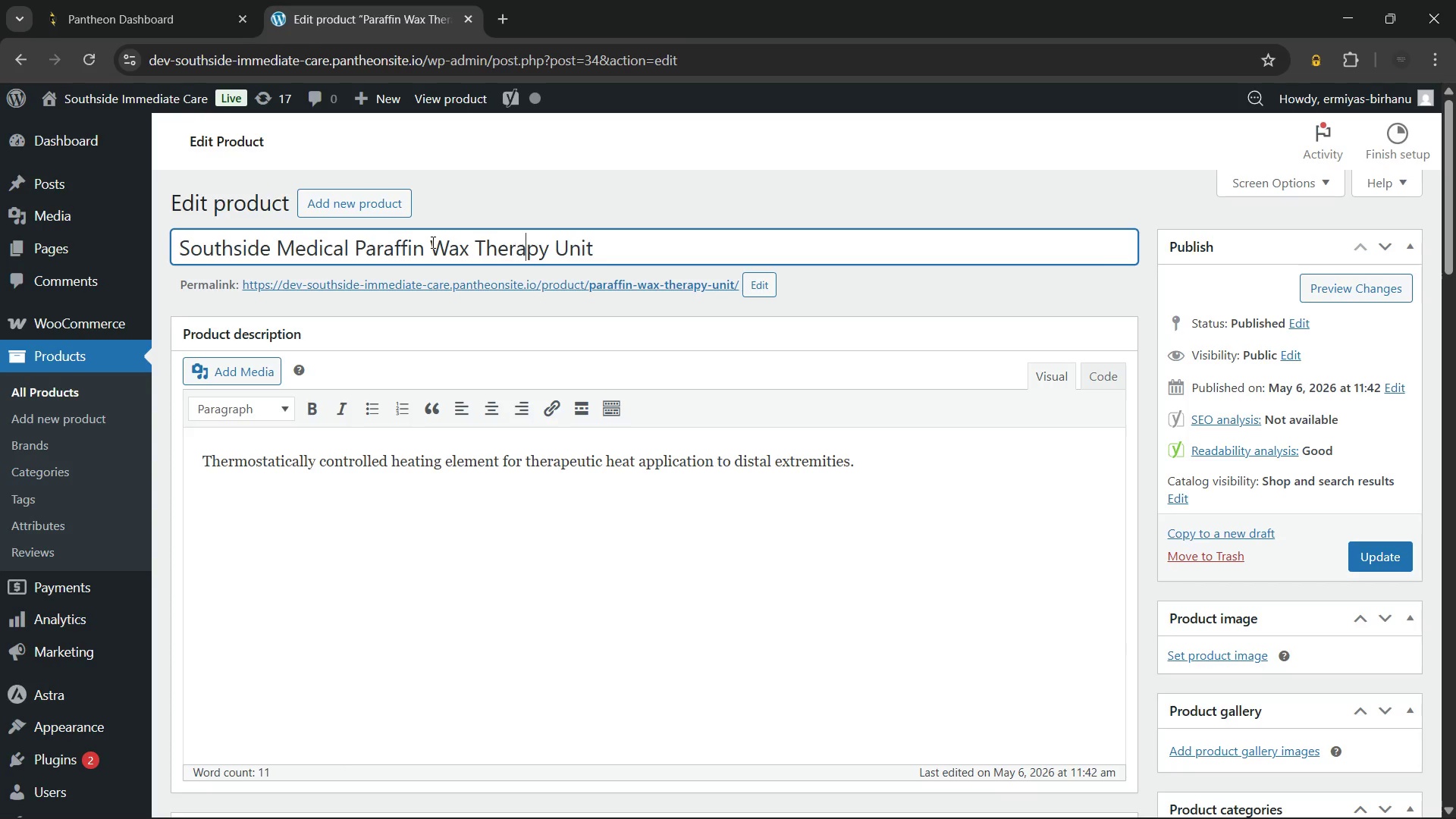 
key(ArrowRight)
 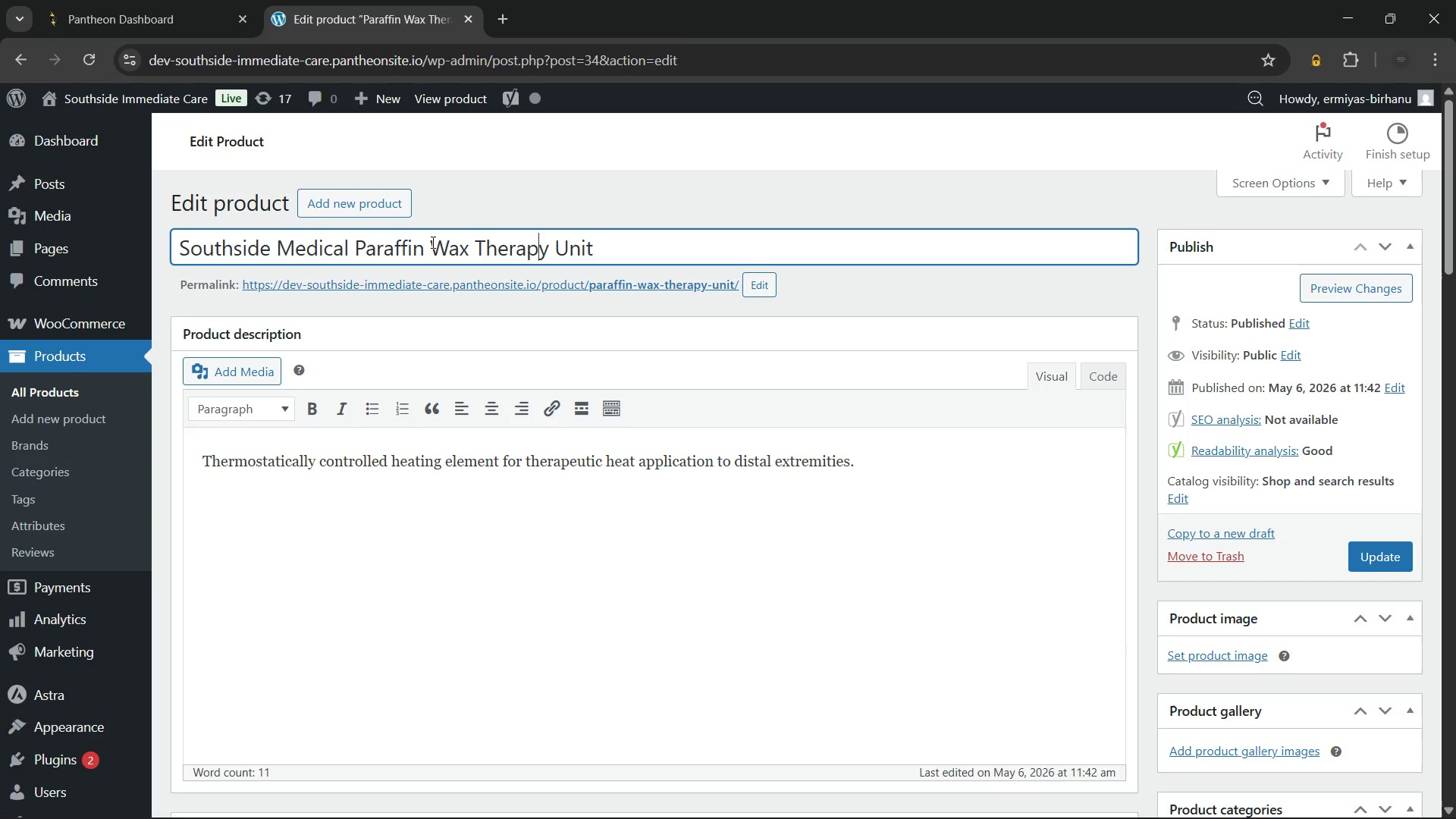 
key(ArrowRight)
 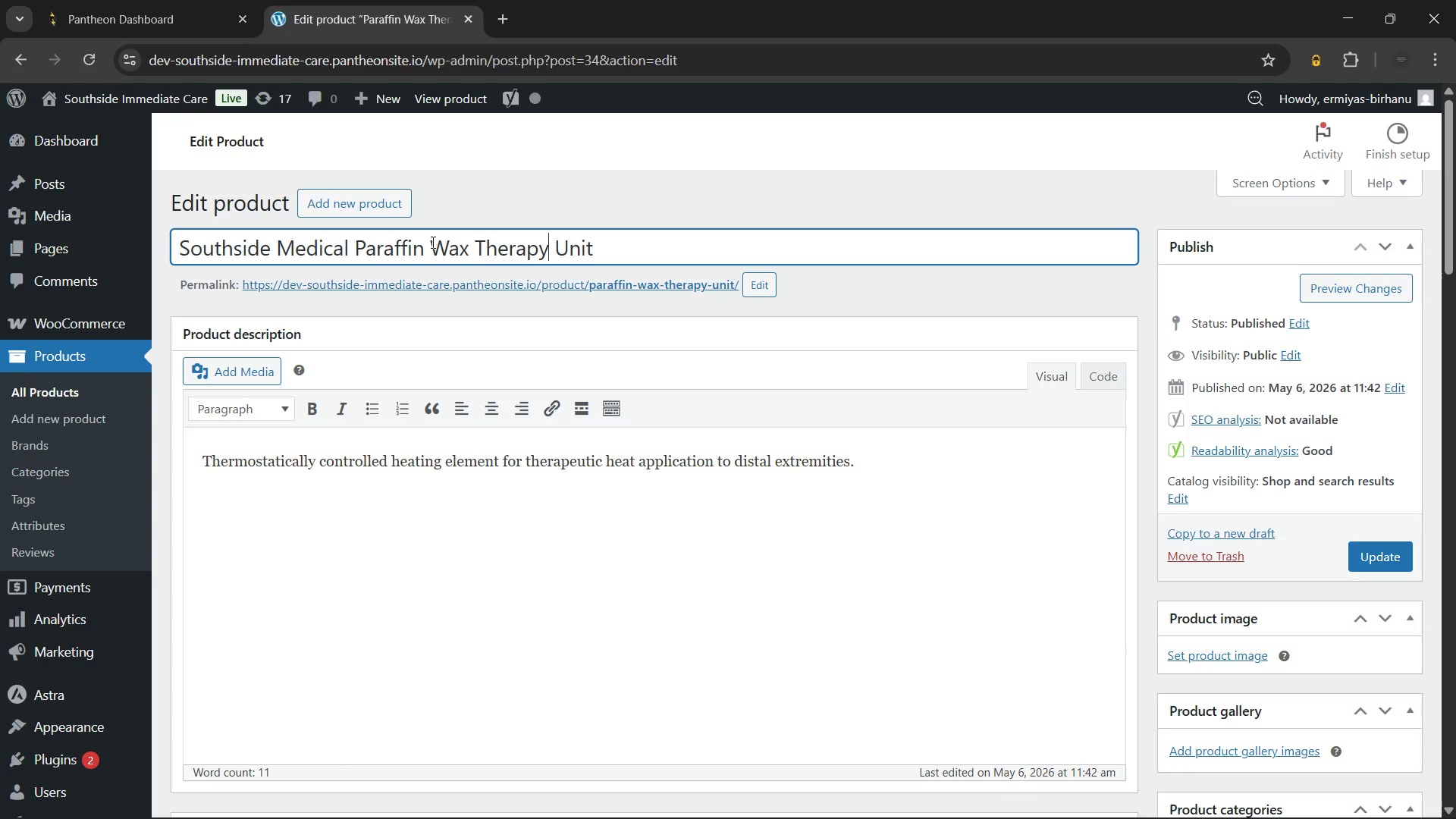 
key(ArrowRight)
 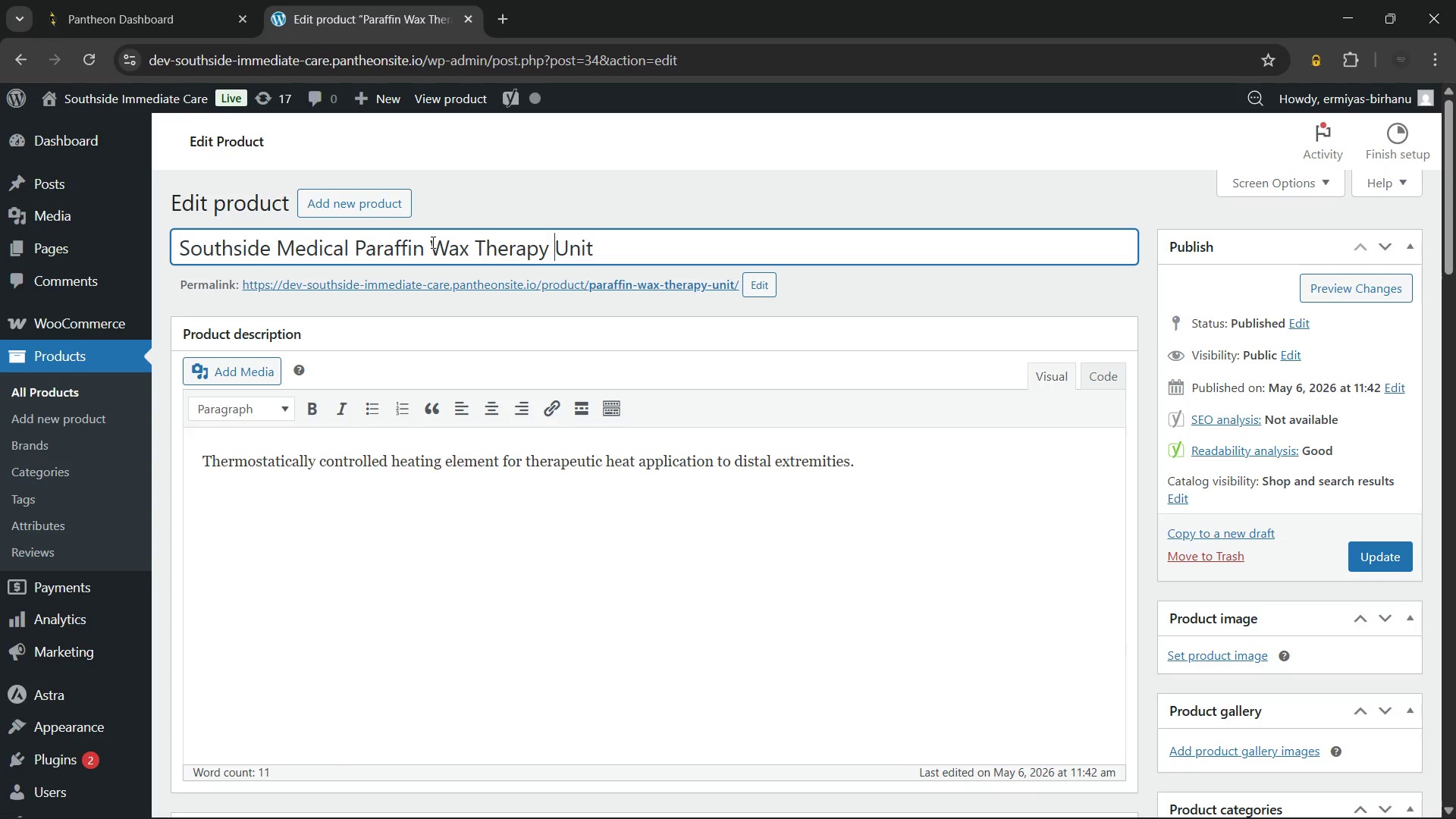 
key(ArrowRight)
 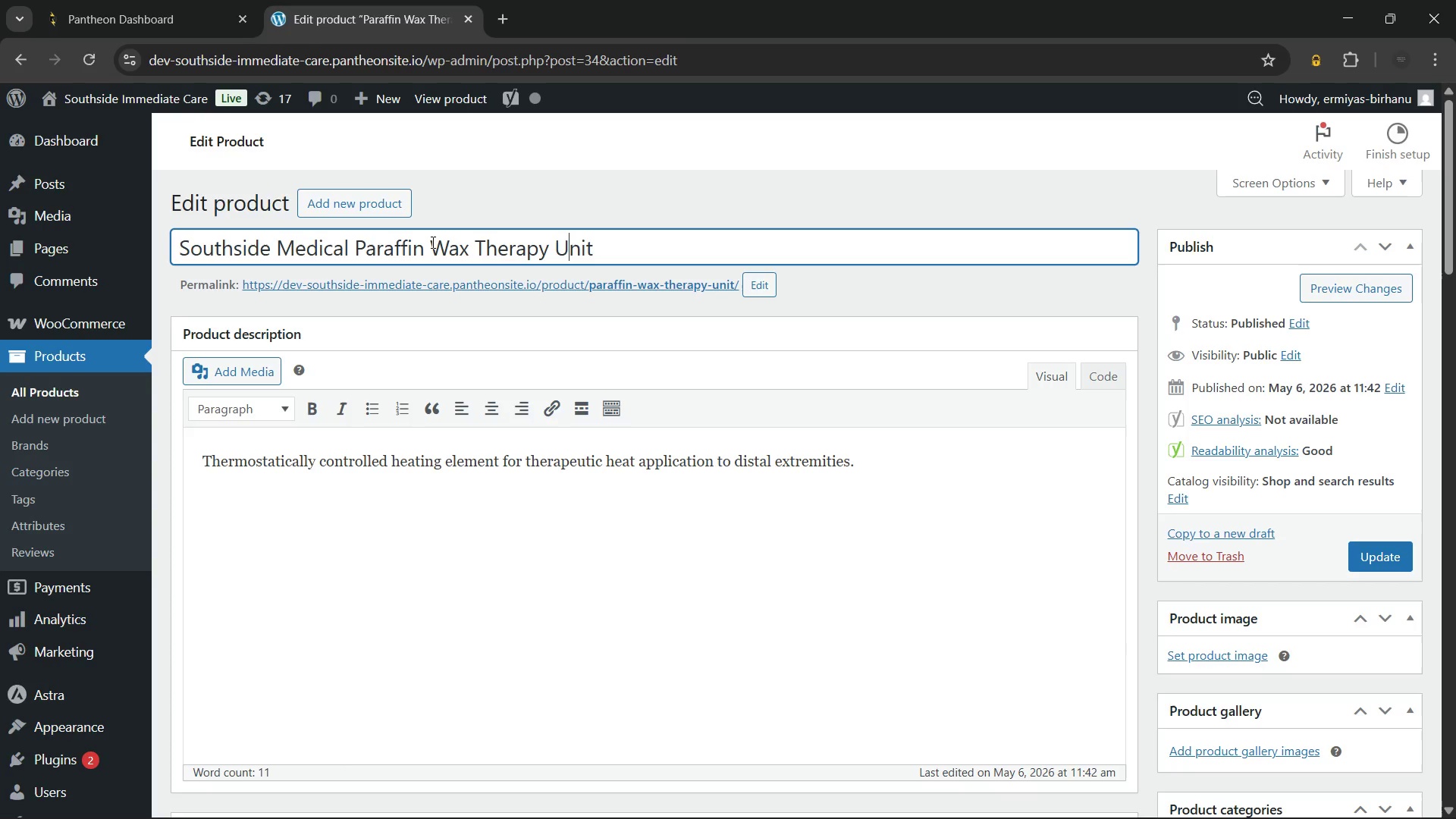 
key(ArrowRight)
 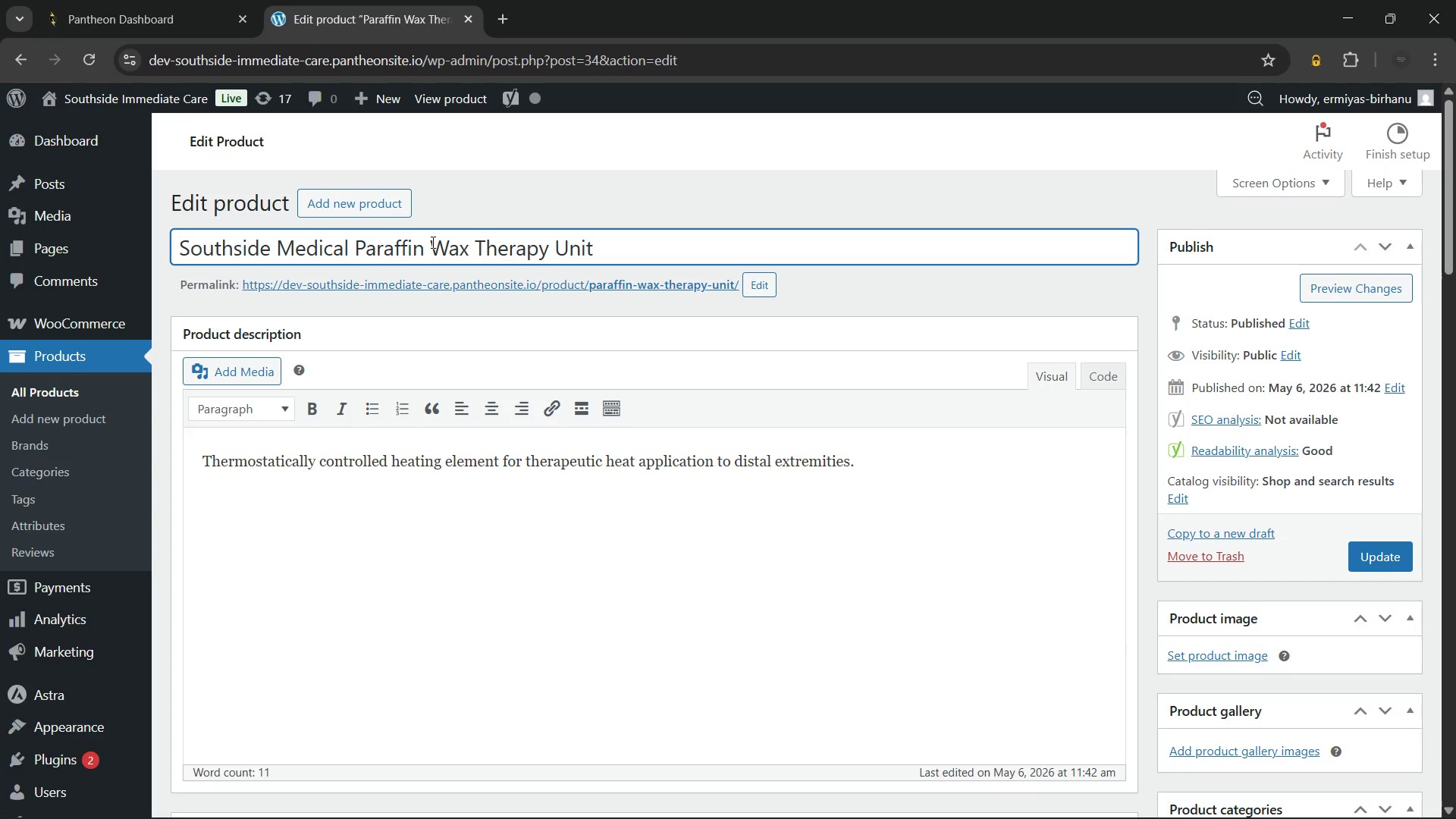 
key(ArrowRight)
 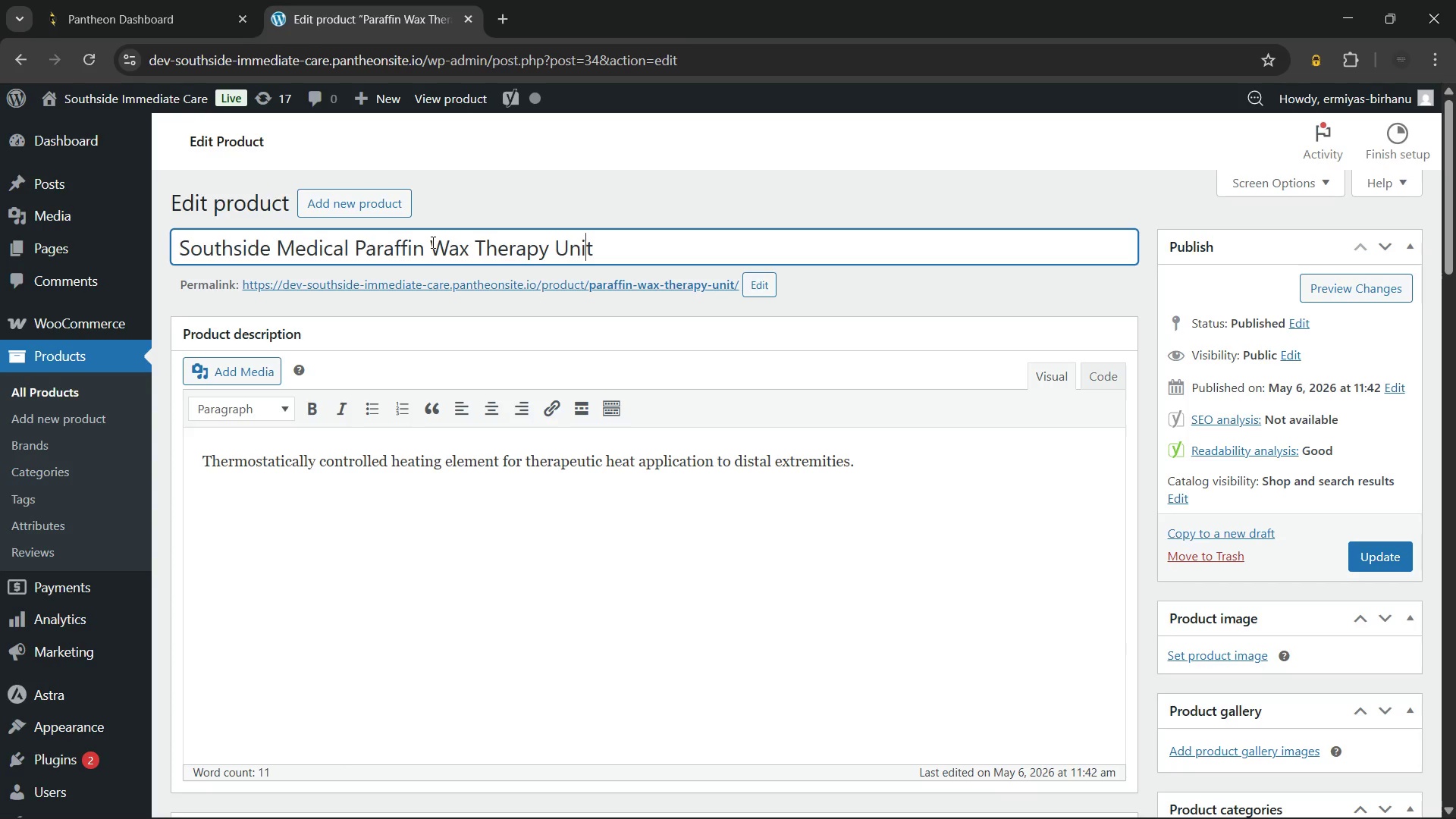 
key(ArrowRight)
 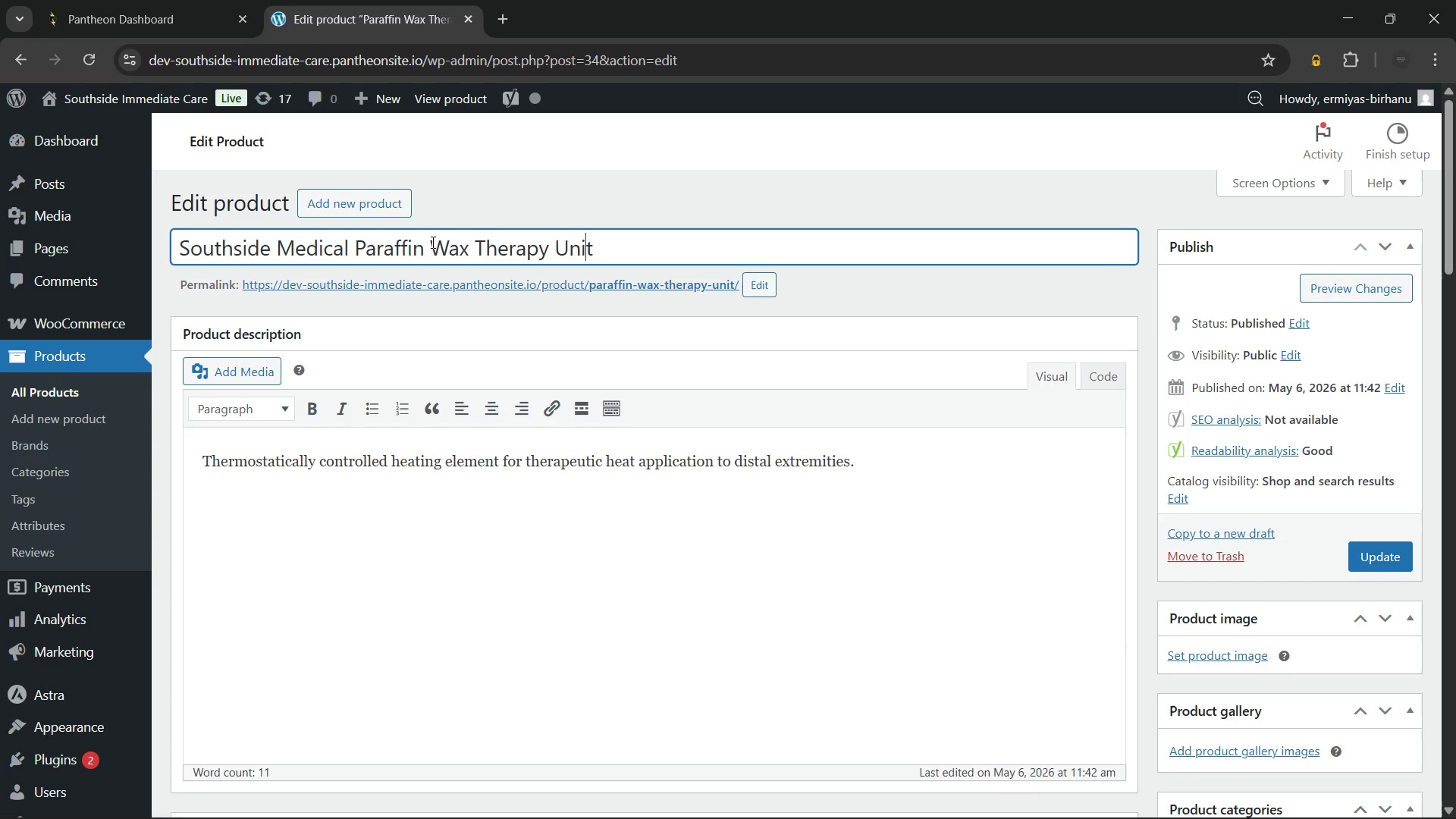 
key(ArrowRight)
 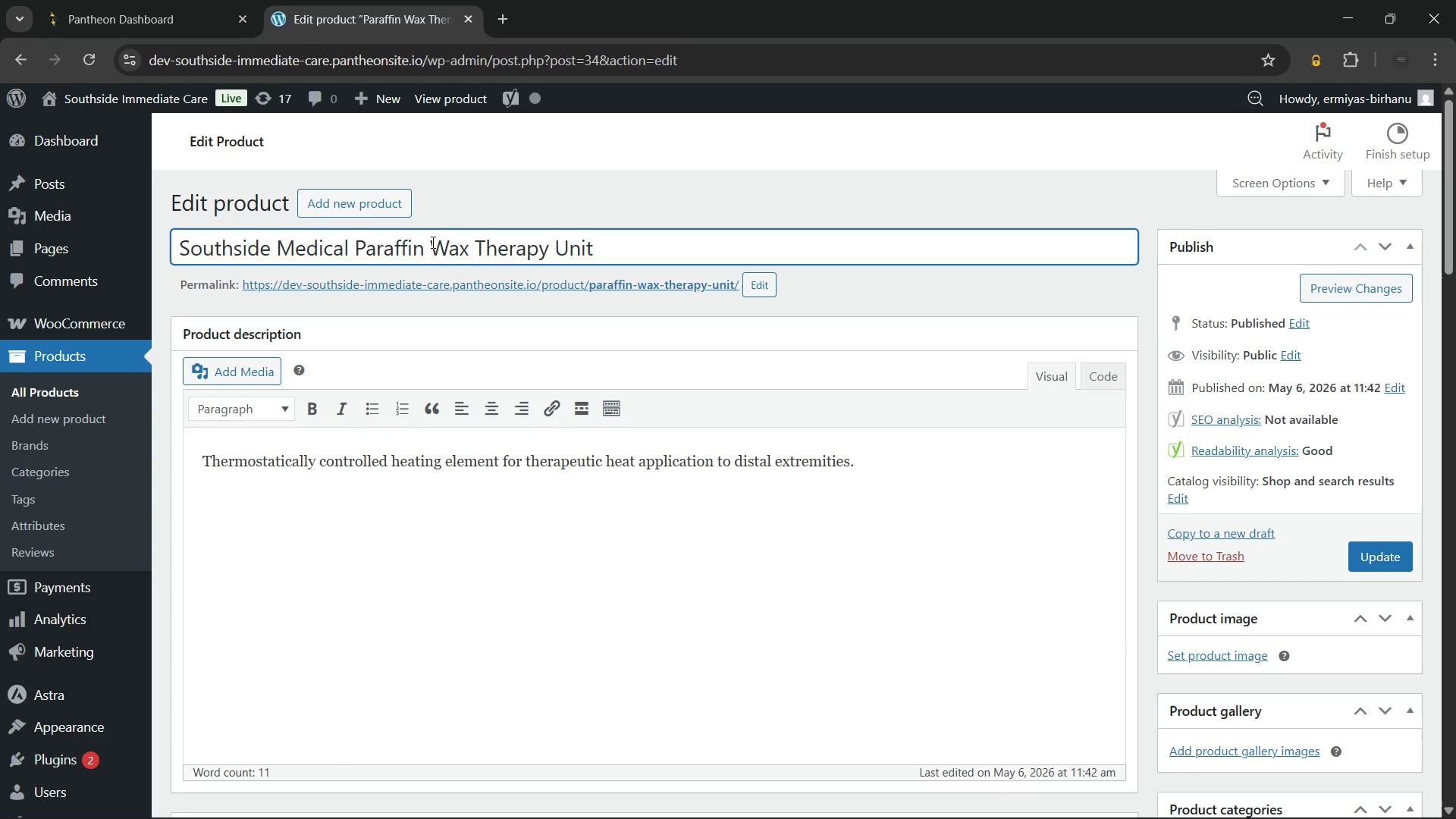 
type( for Hands and Feet)
 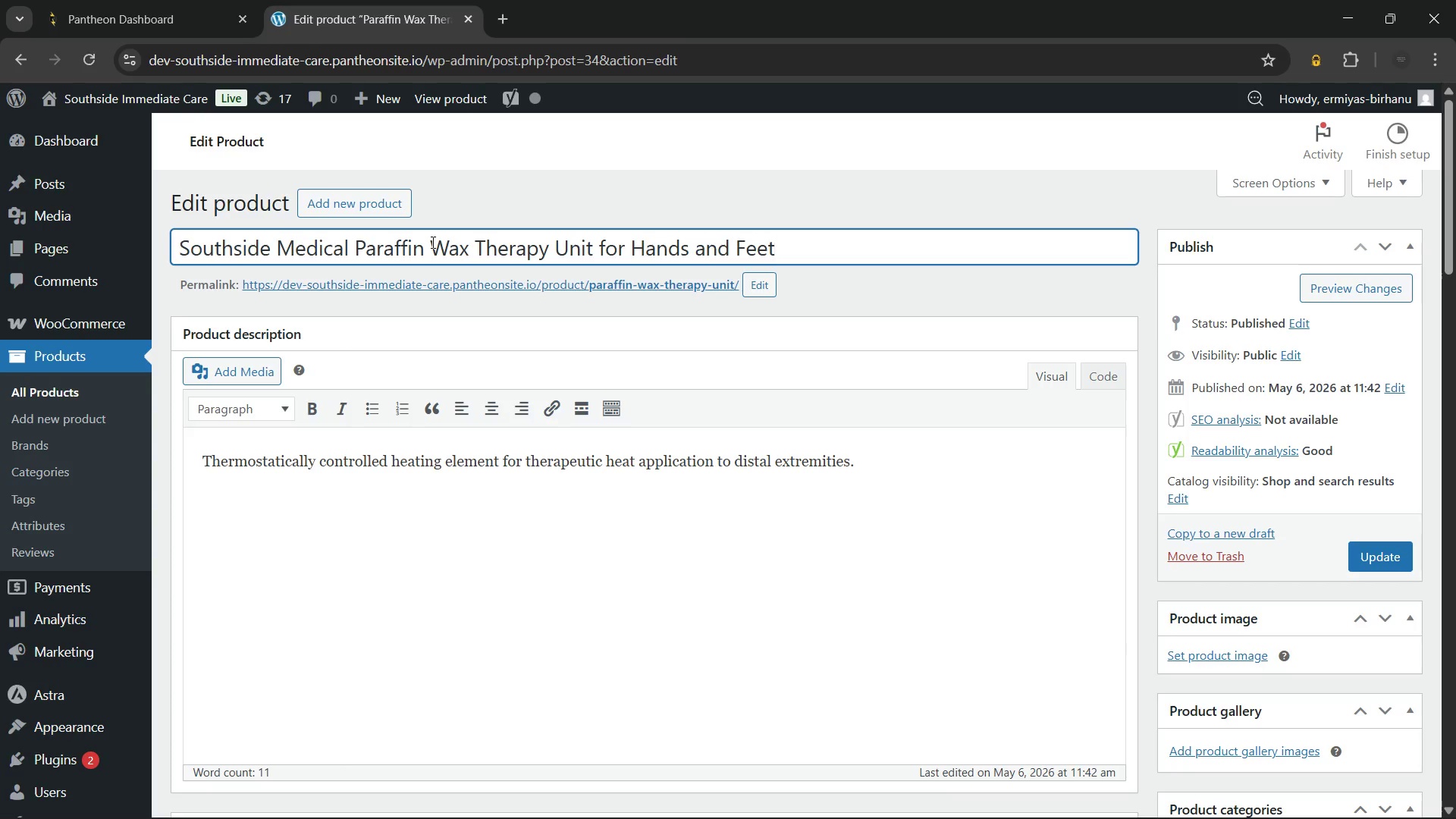 
left_click([1009, 466])
 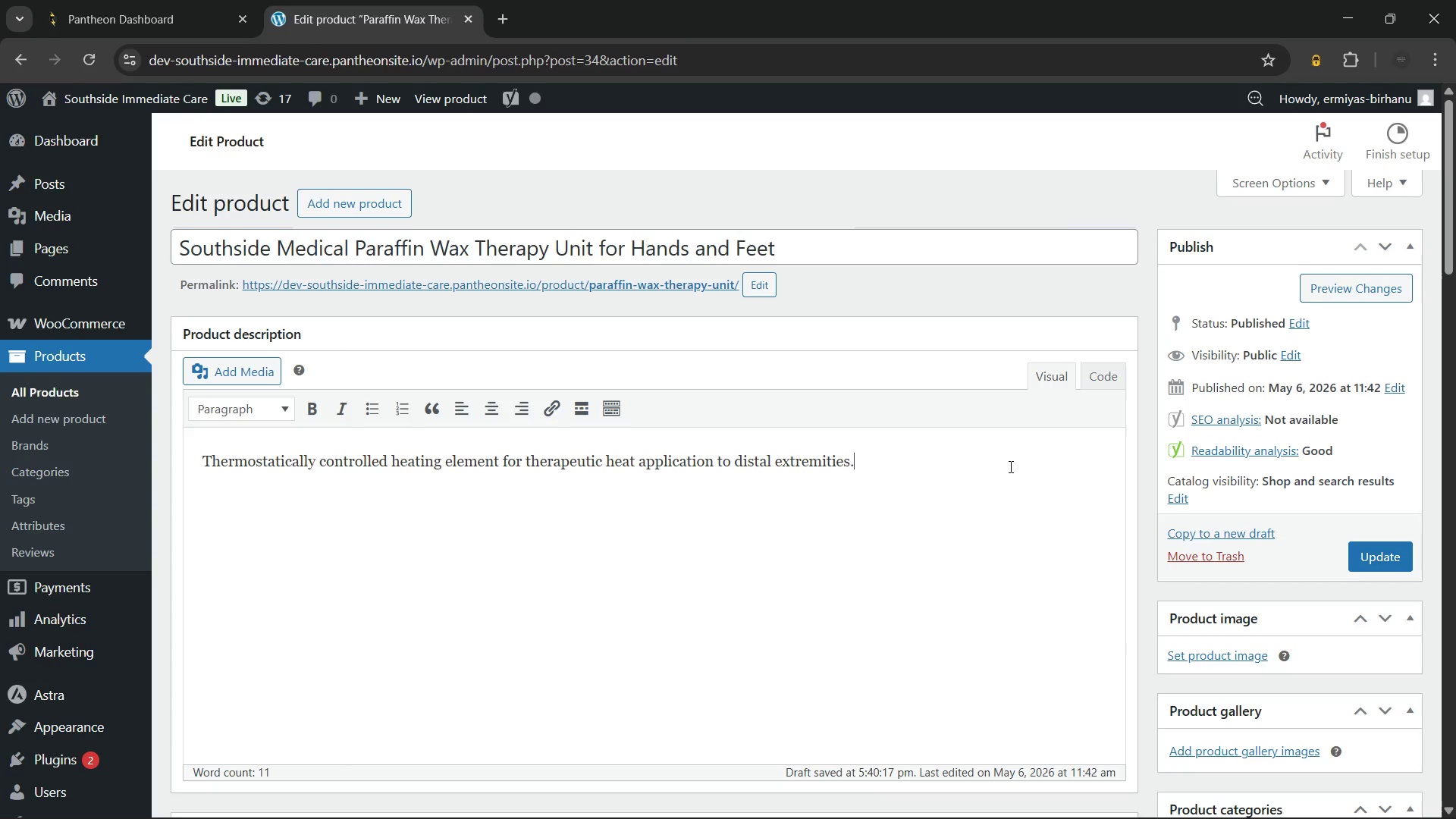 
key(Shift+ArrowLeft)
 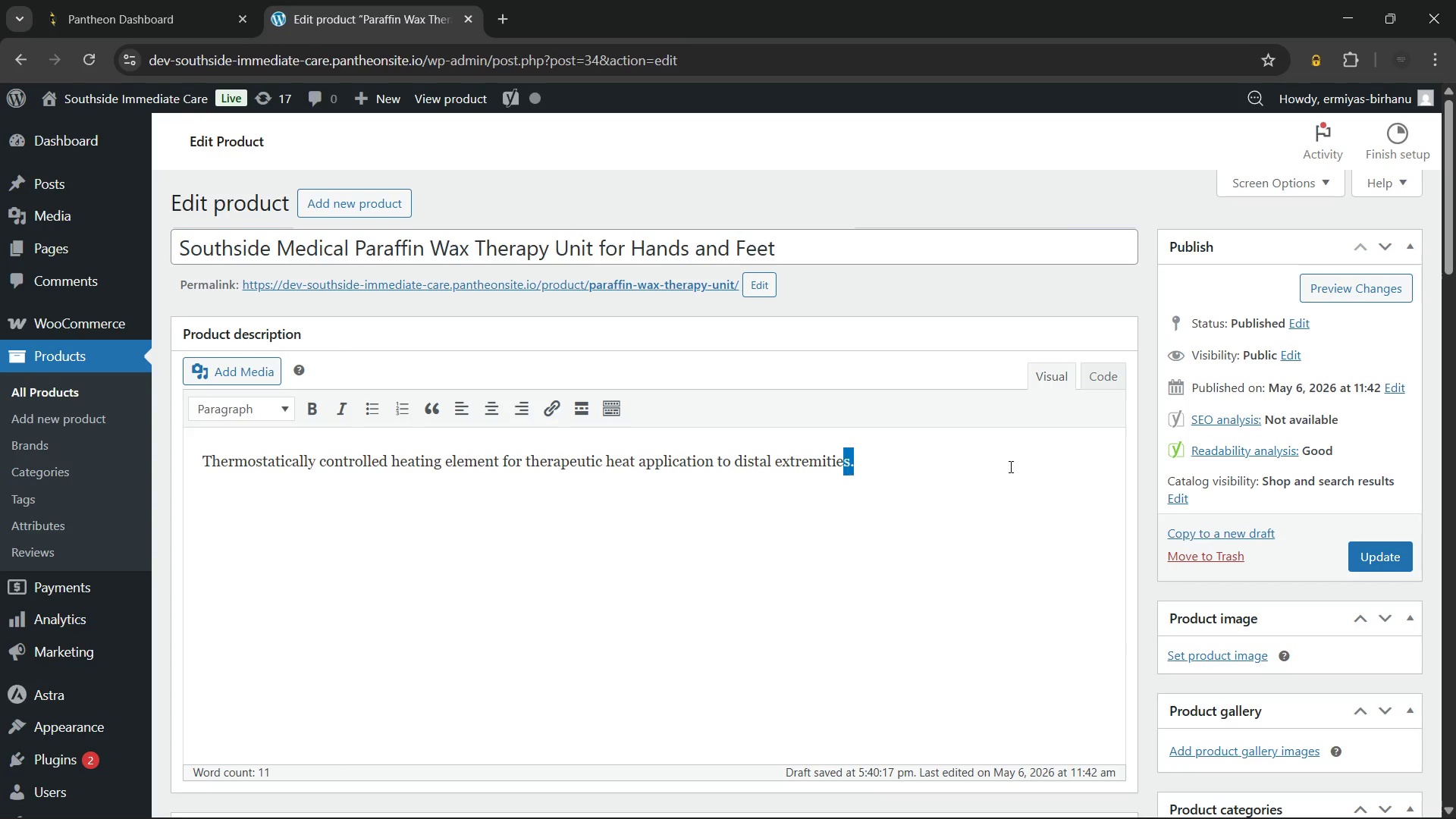 
key(Shift+ArrowLeft)
 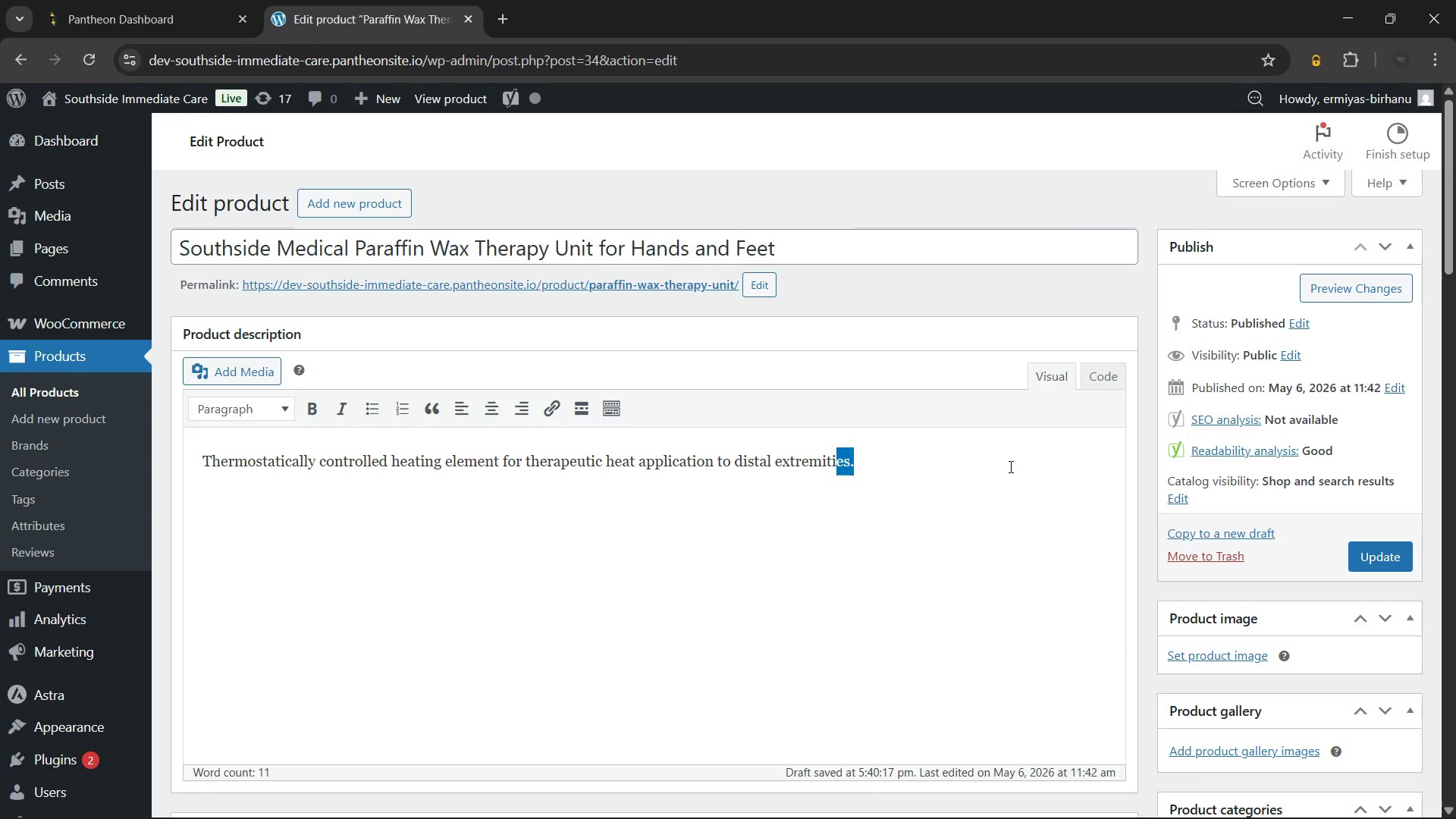 
key(Shift+ArrowLeft)
 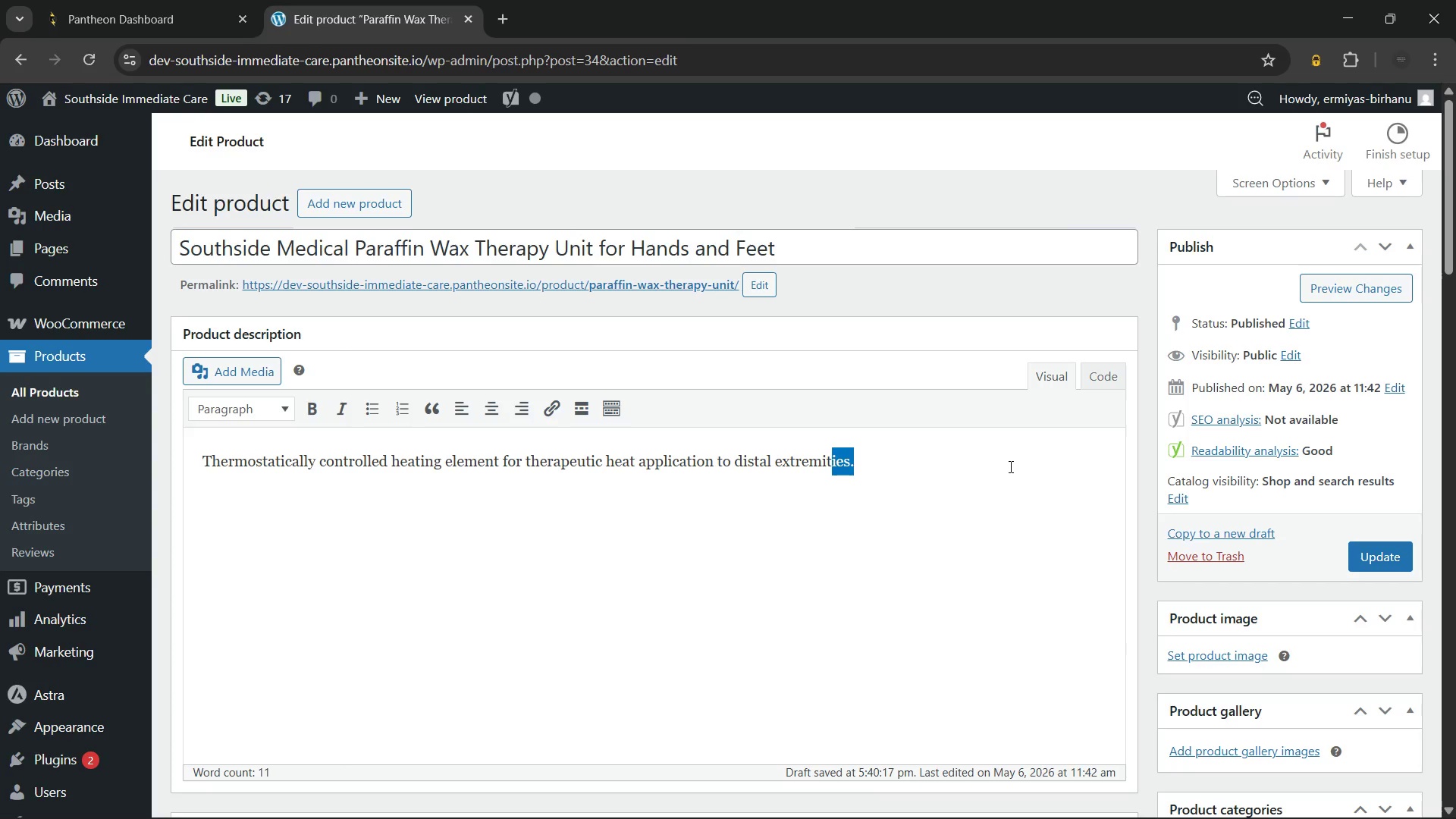 
key(Shift+ArrowLeft)
 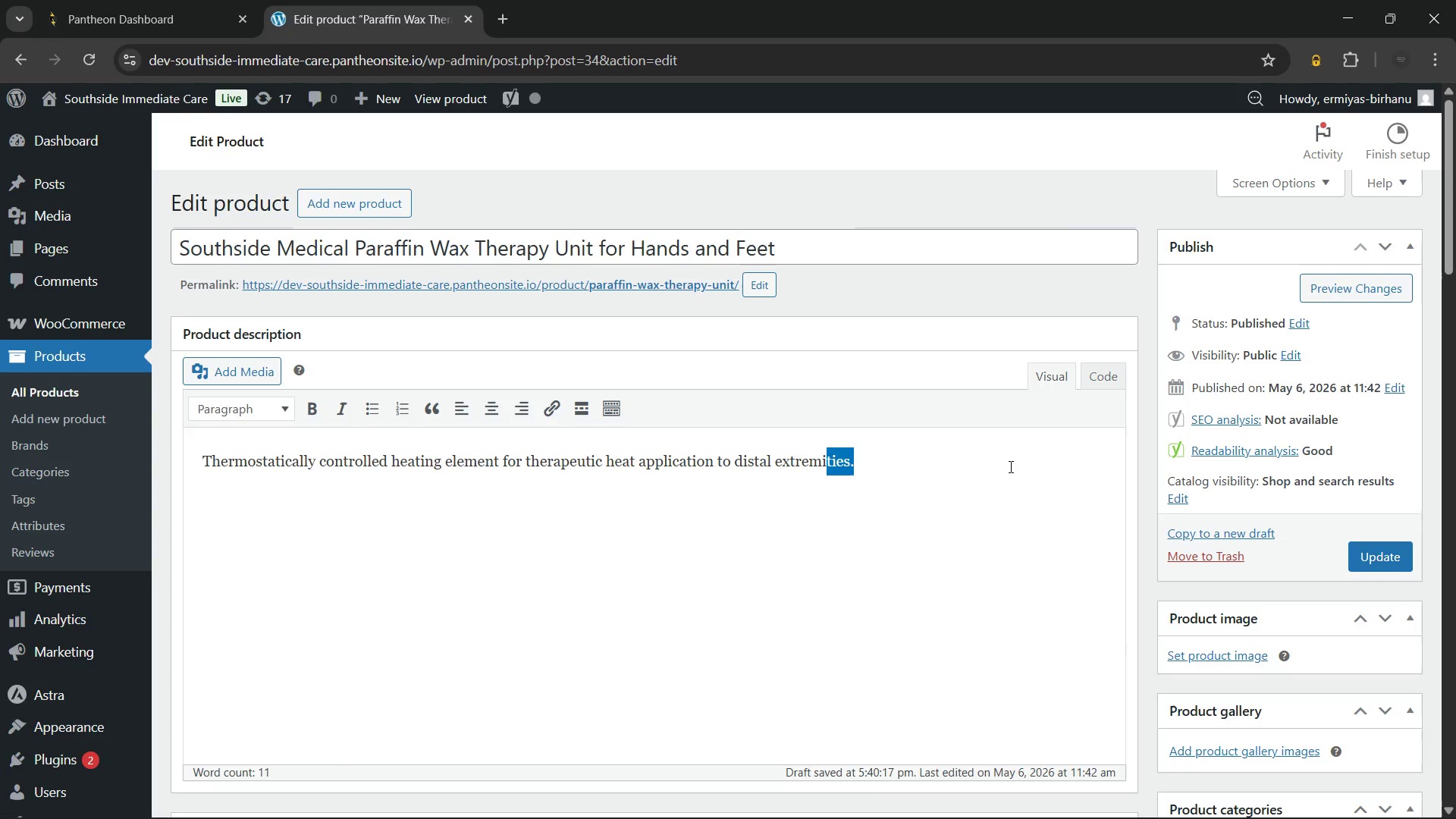 
key(Shift+ArrowLeft)
 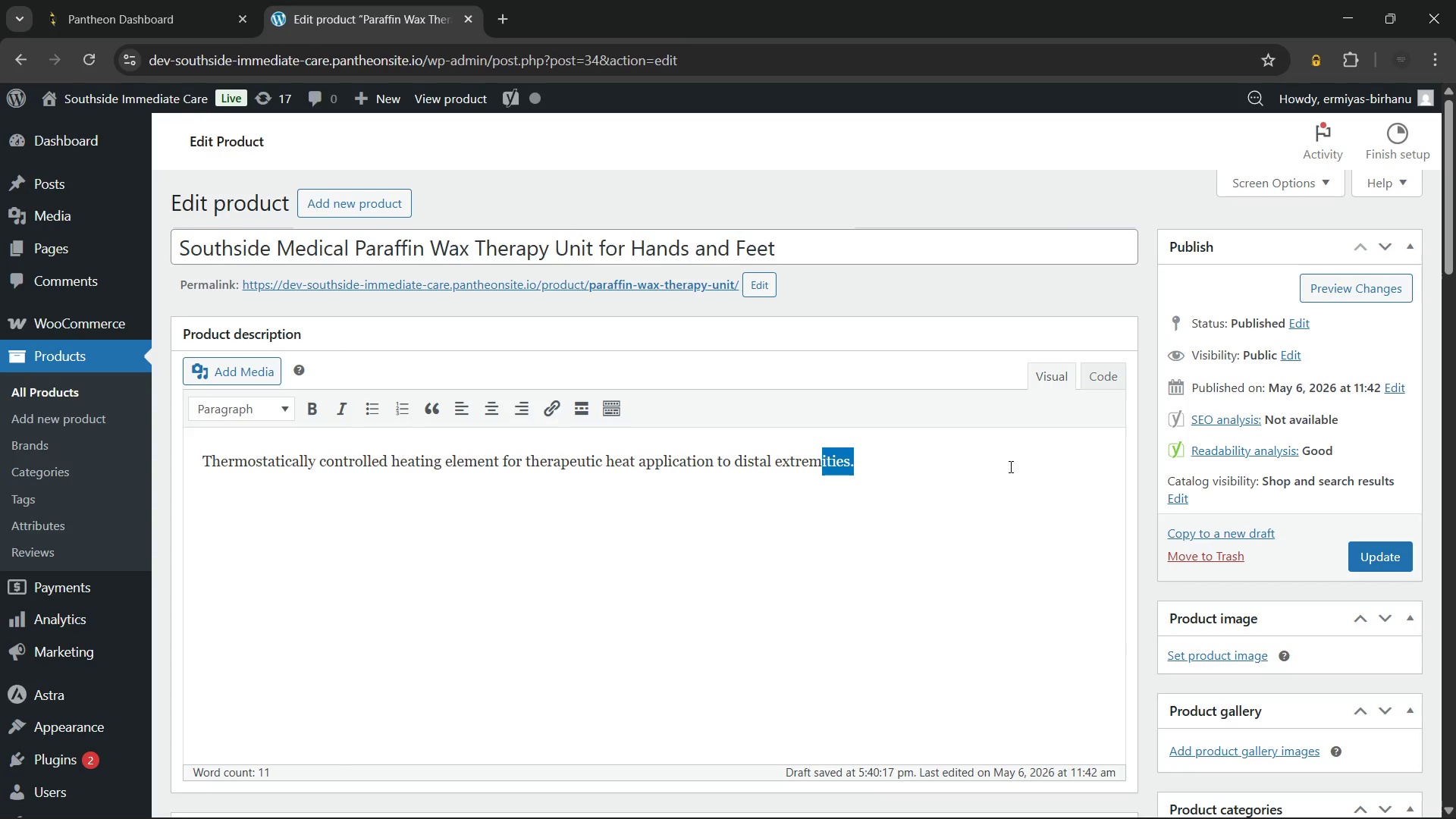 
hold_key(key=ArrowLeft, duration=1.09)
 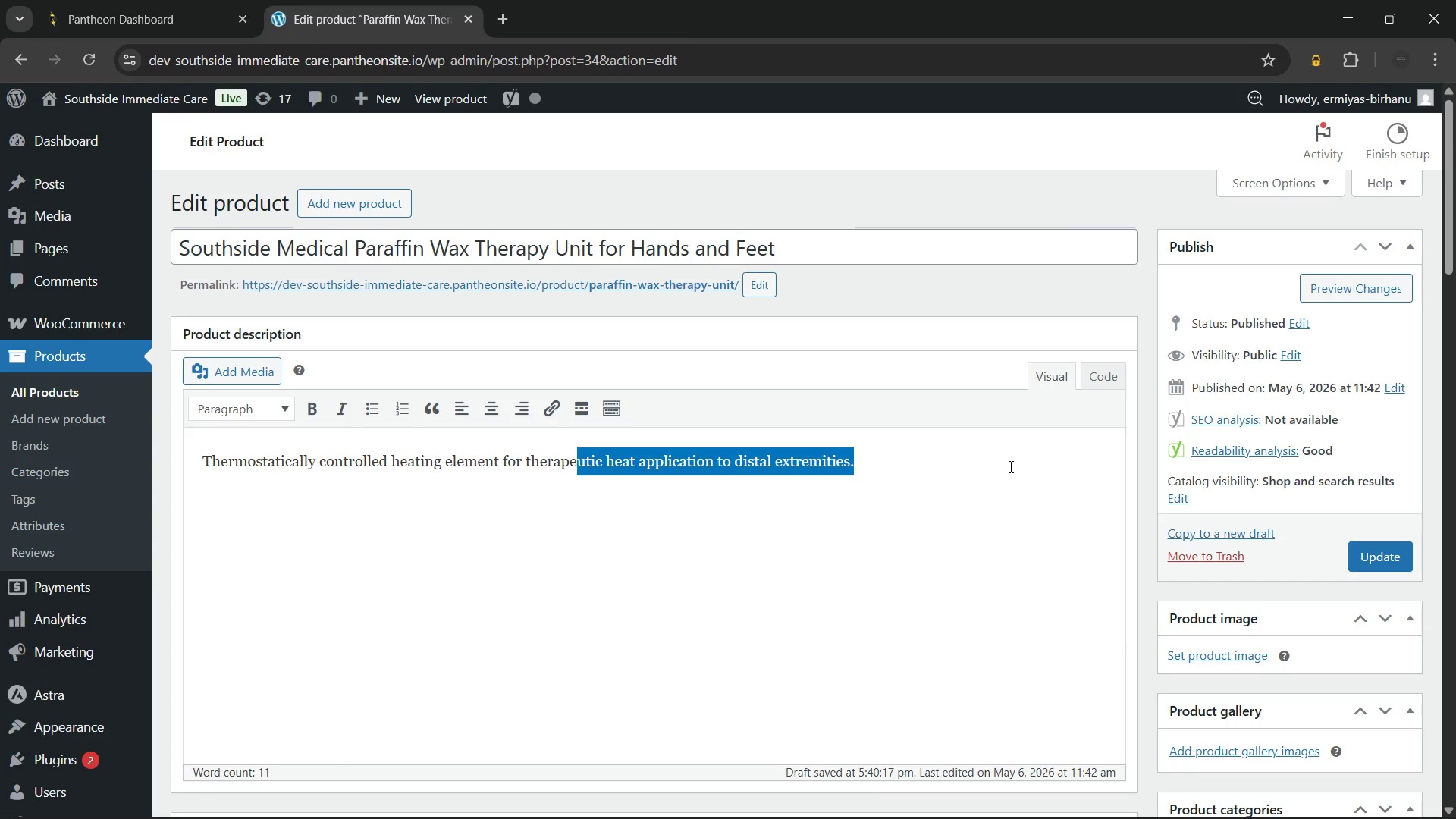 
hold_key(key=ArrowLeft, duration=0.31)
 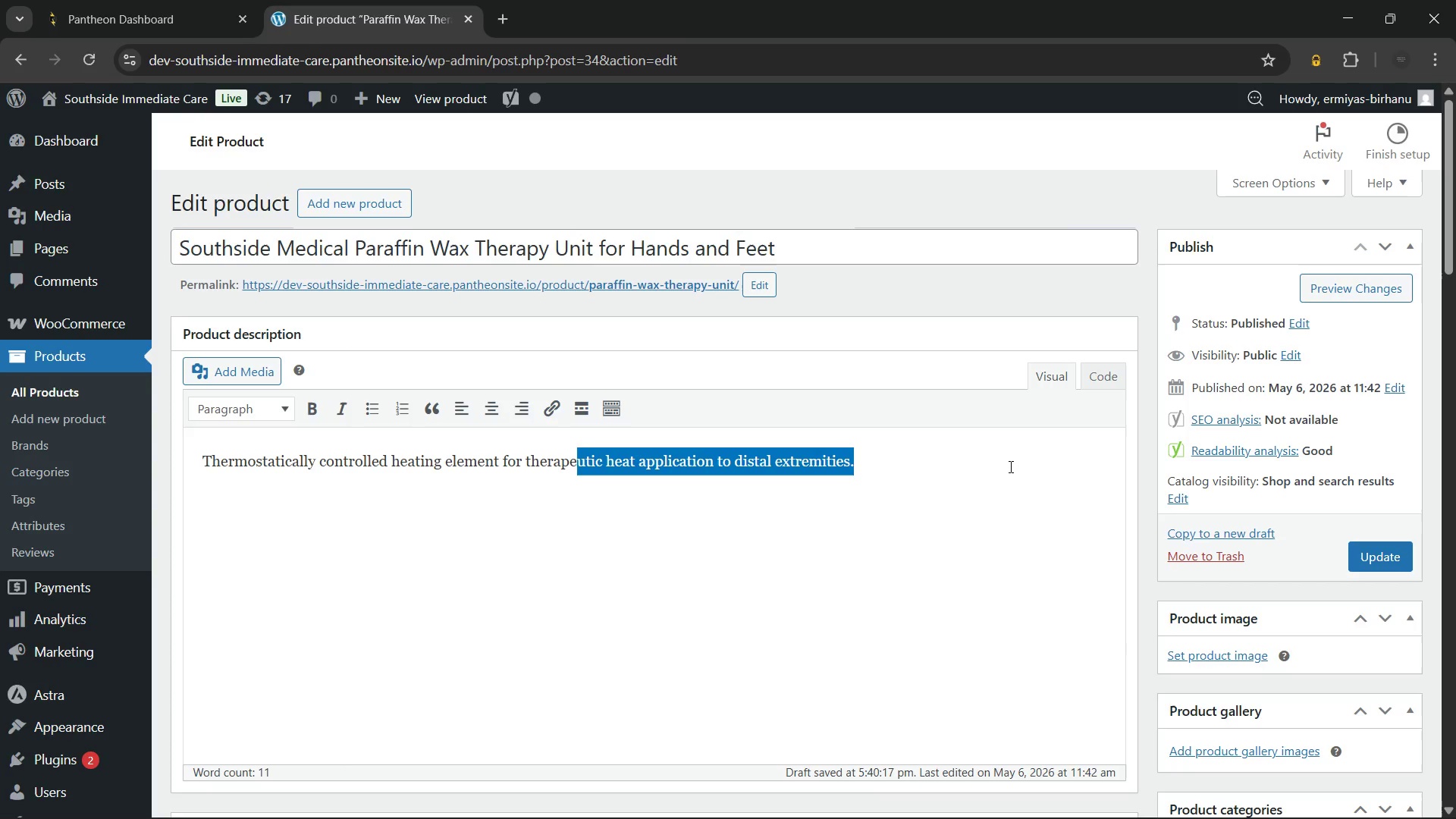 
key(Shift+ArrowLeft)
 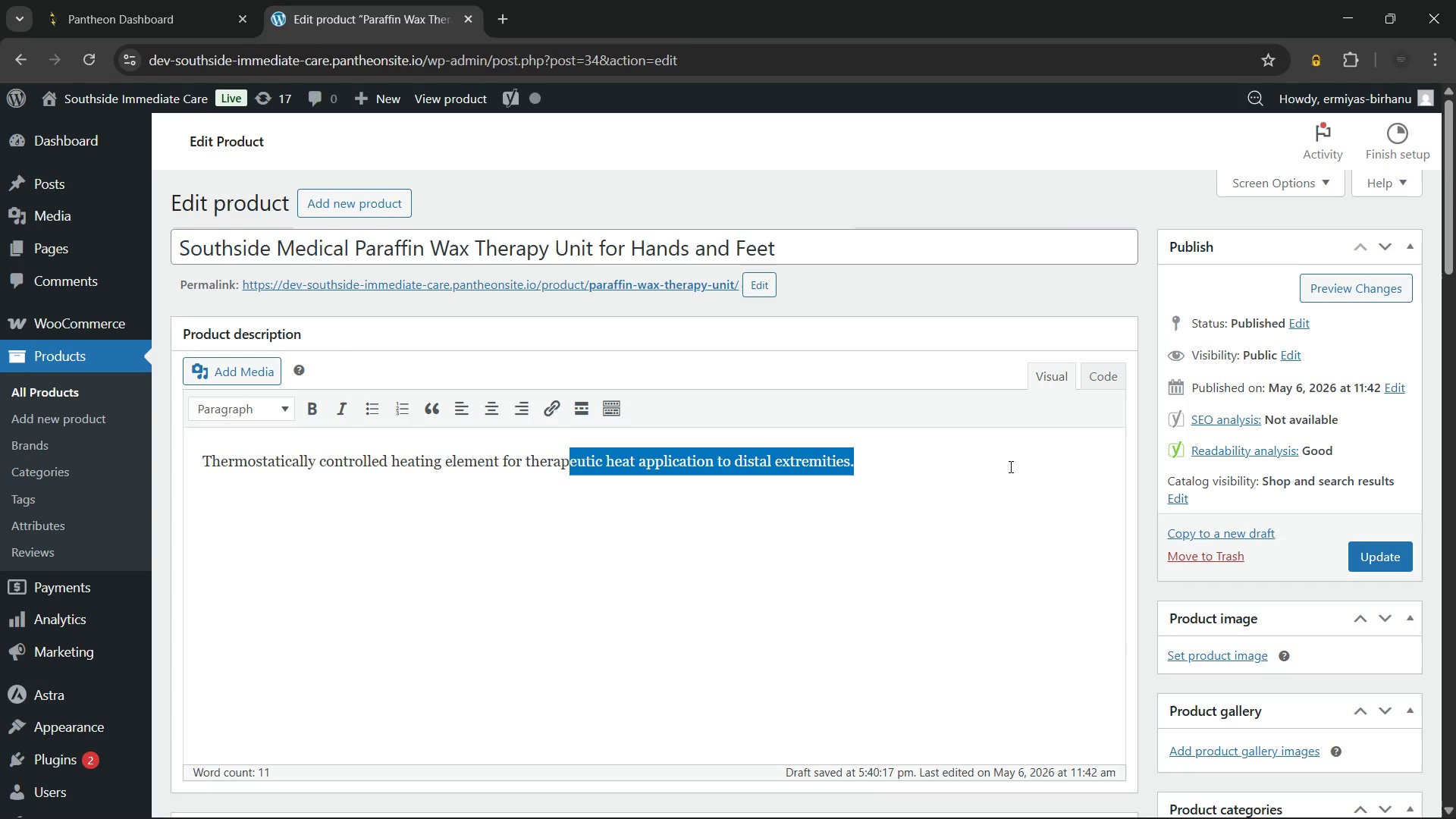 
key(Shift+ArrowLeft)
 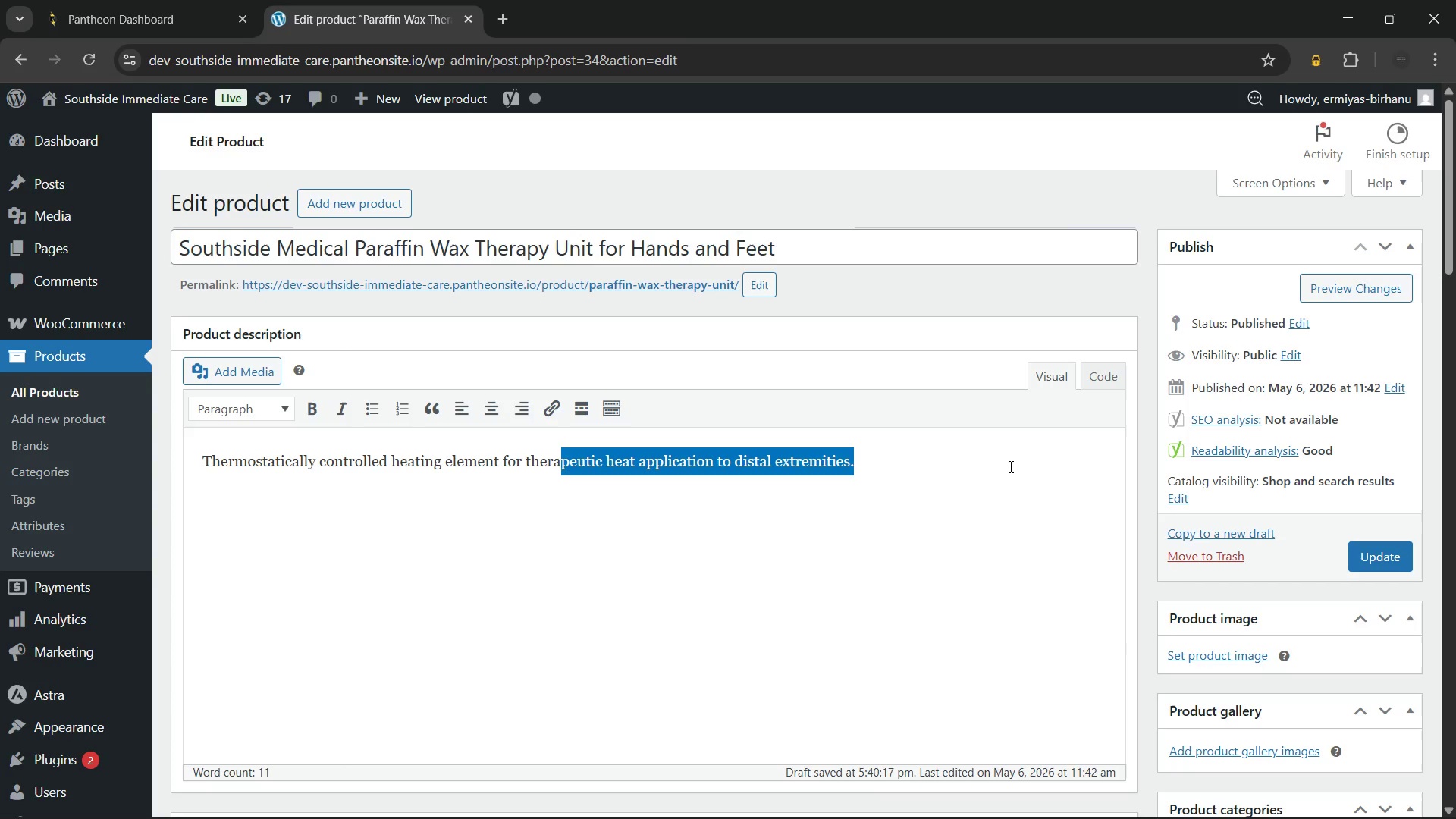 
key(Shift+ArrowLeft)
 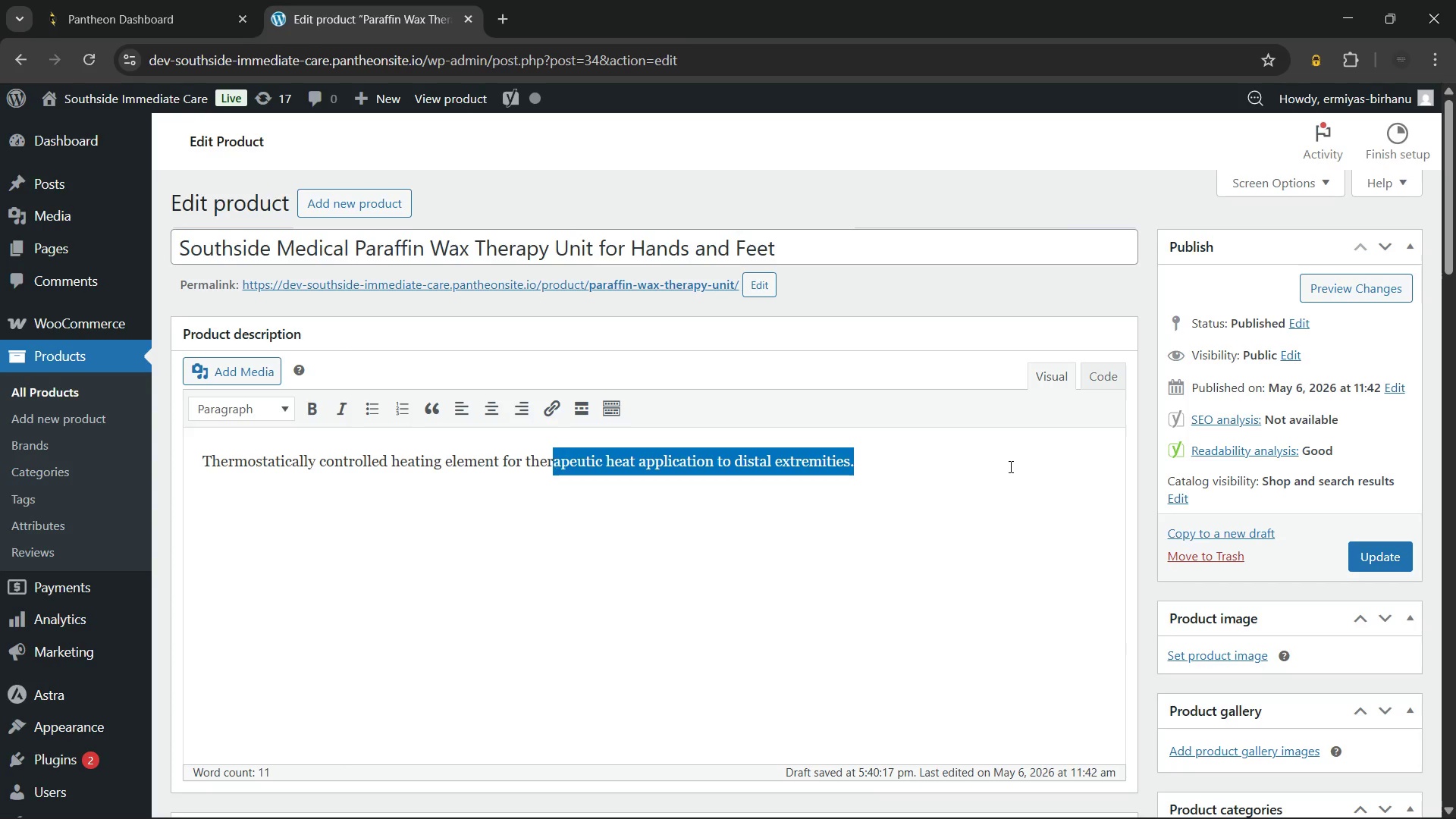 
key(Shift+ArrowLeft)
 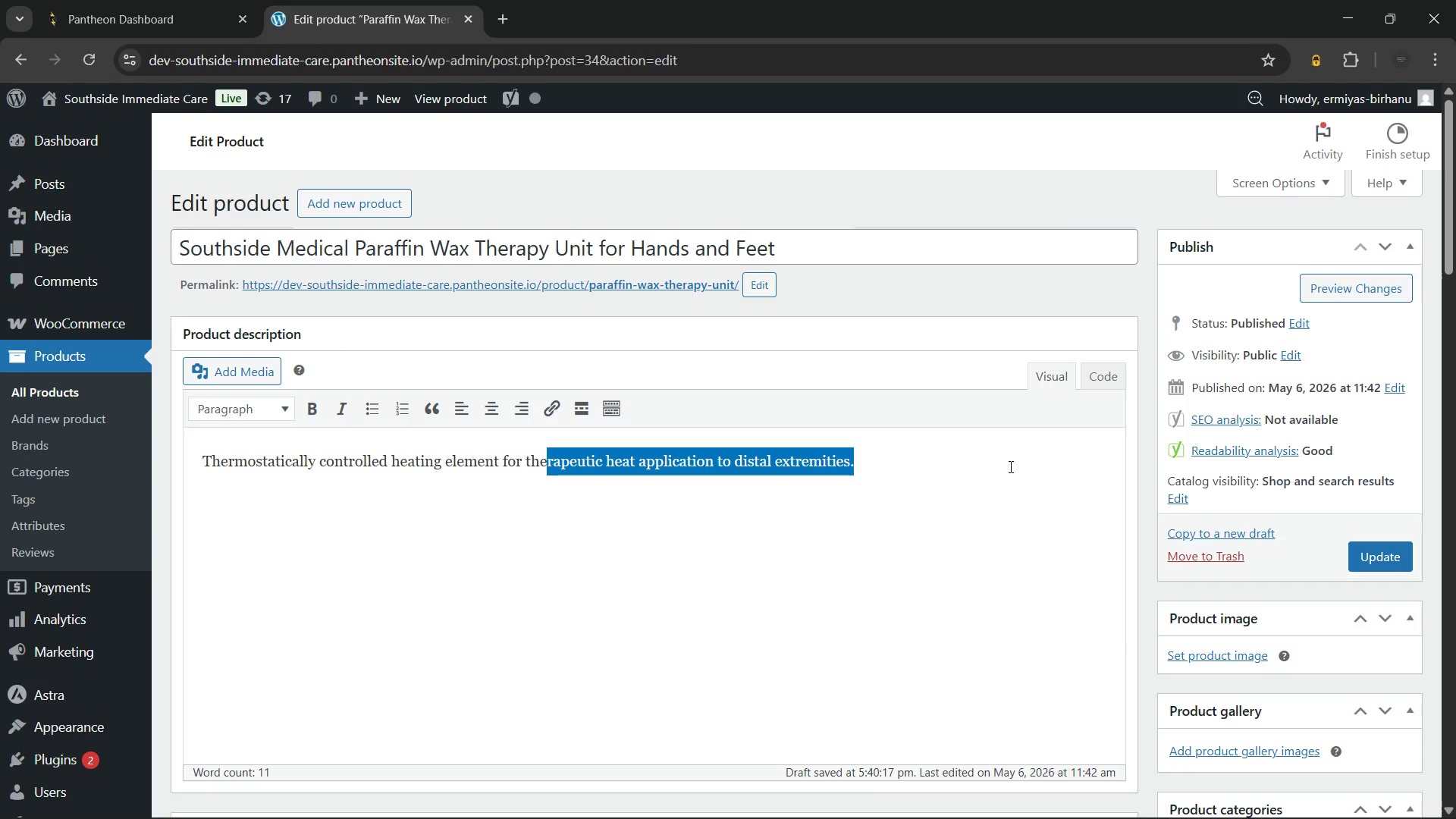 
key(Shift+ArrowLeft)
 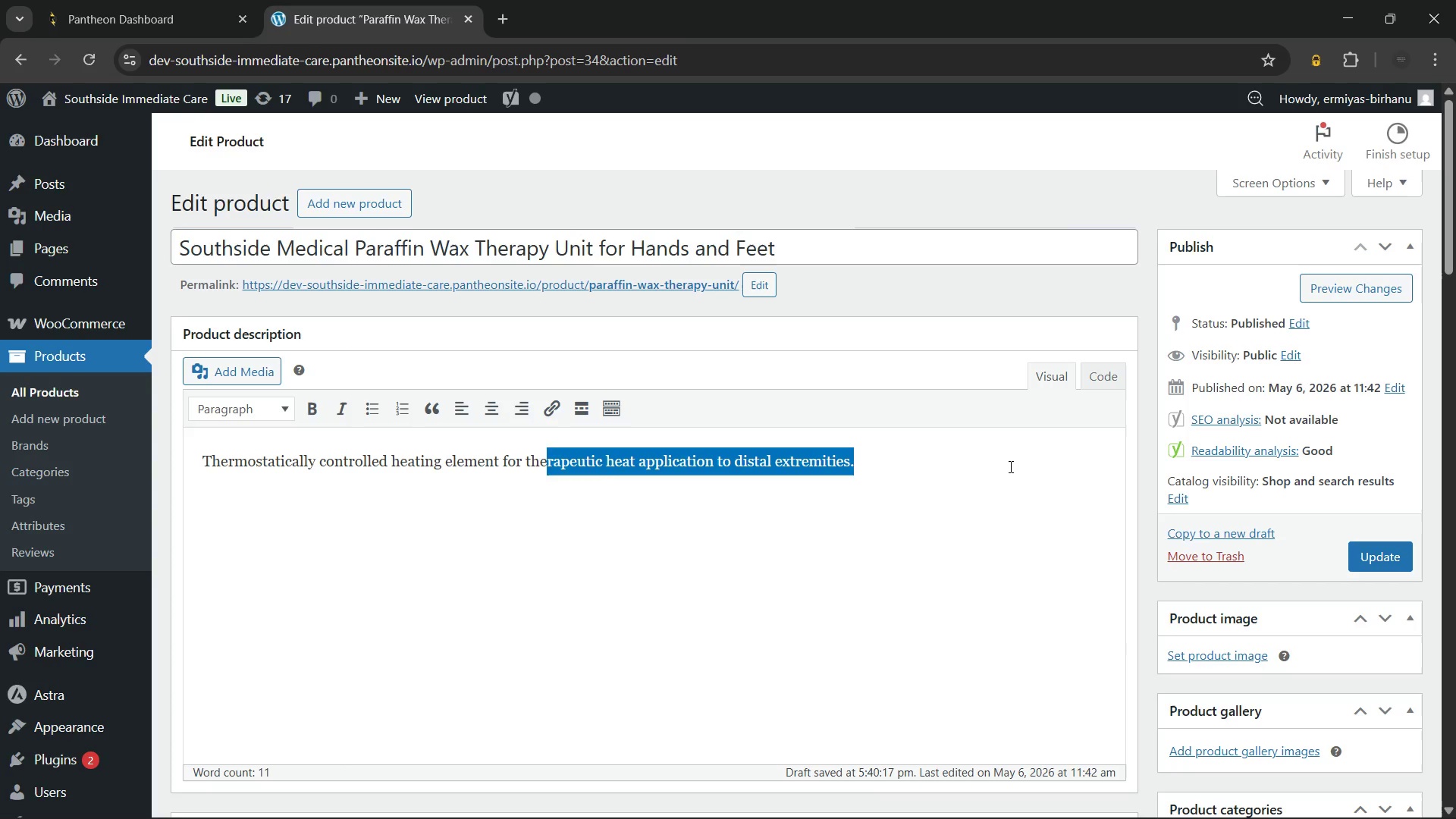 
key(Shift+ArrowLeft)
 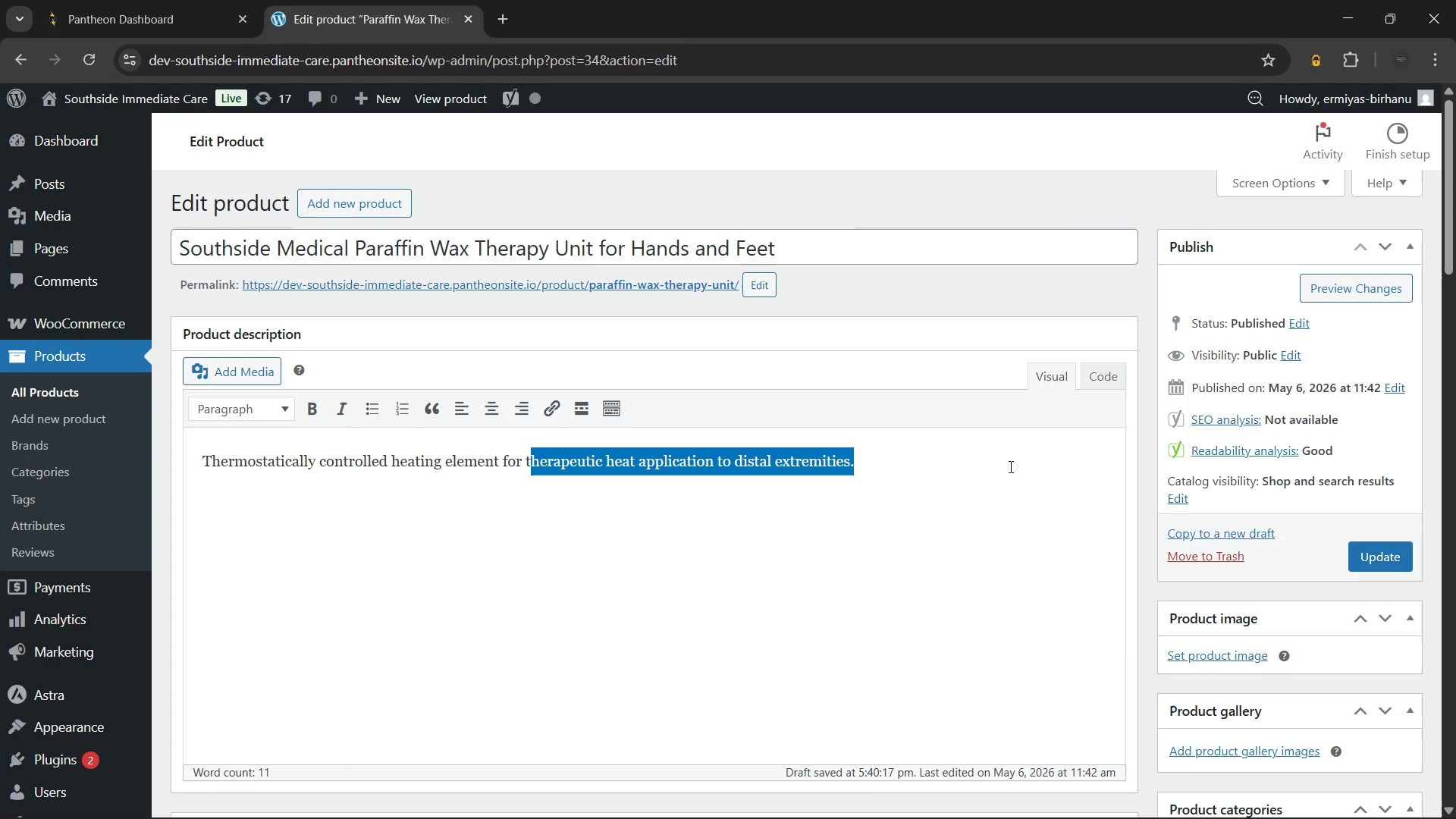 
key(Shift+ArrowLeft)
 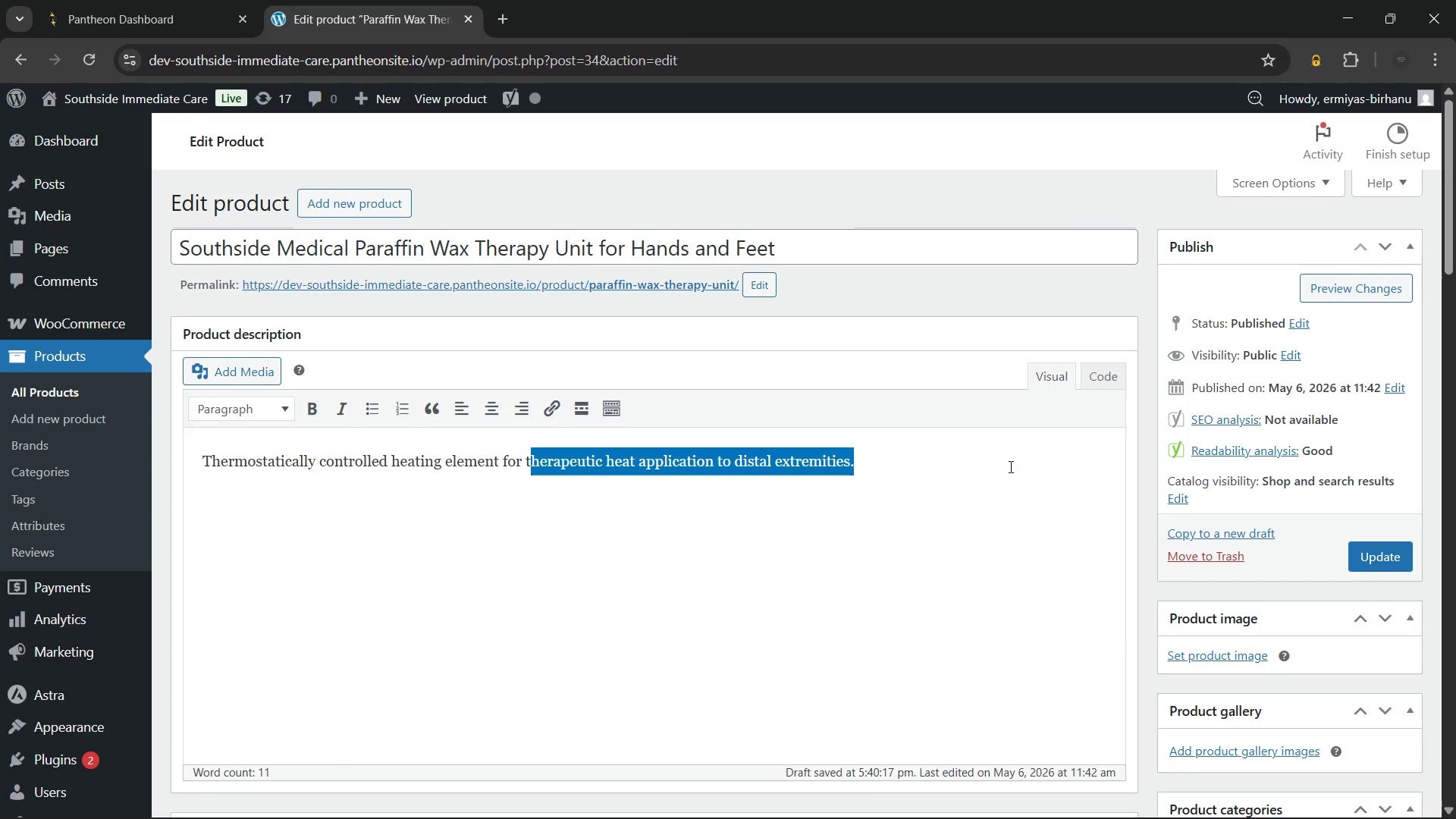 
key(Shift+ArrowLeft)
 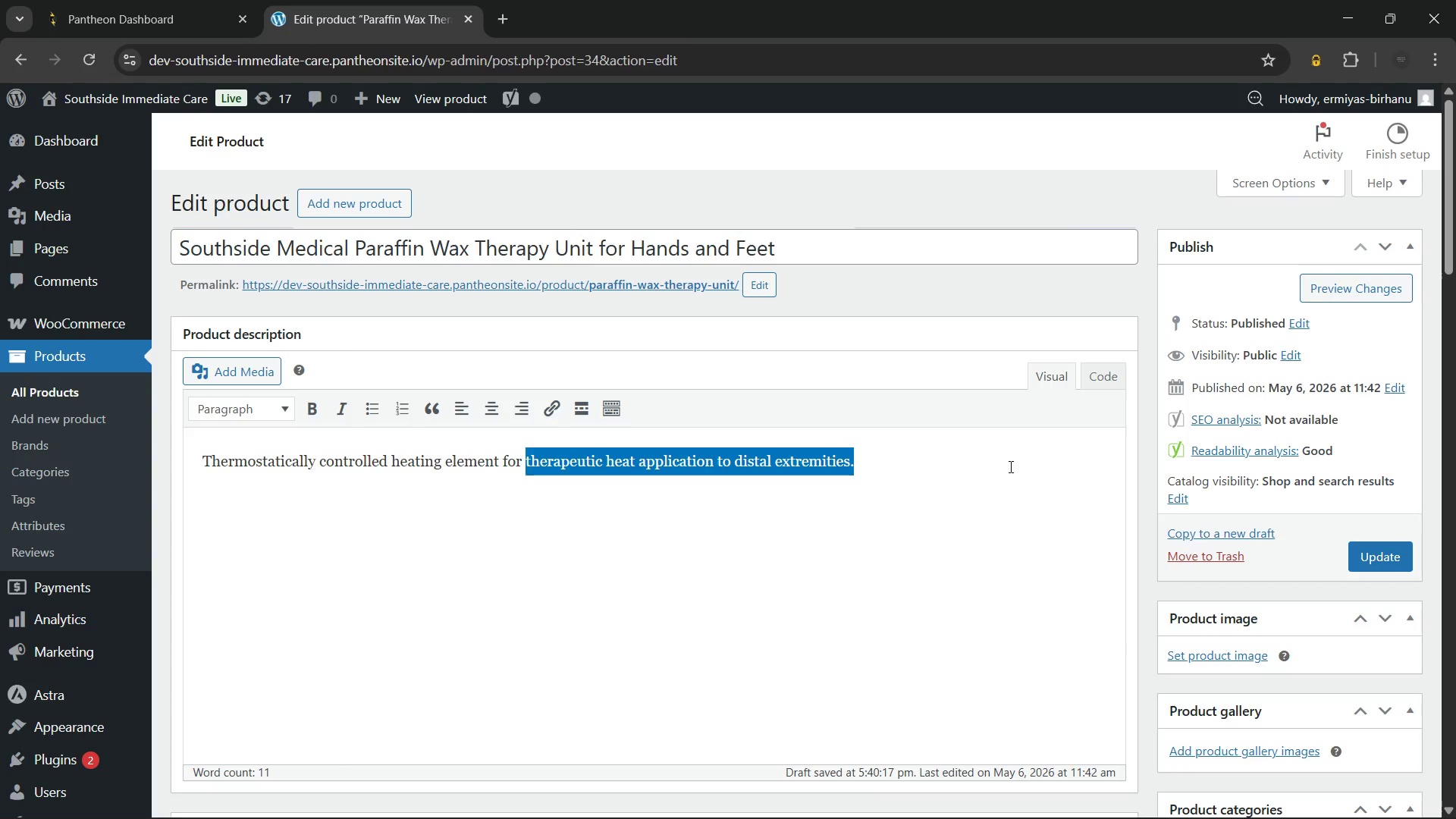 
hold_key(key=ArrowLeft, duration=0.83)
 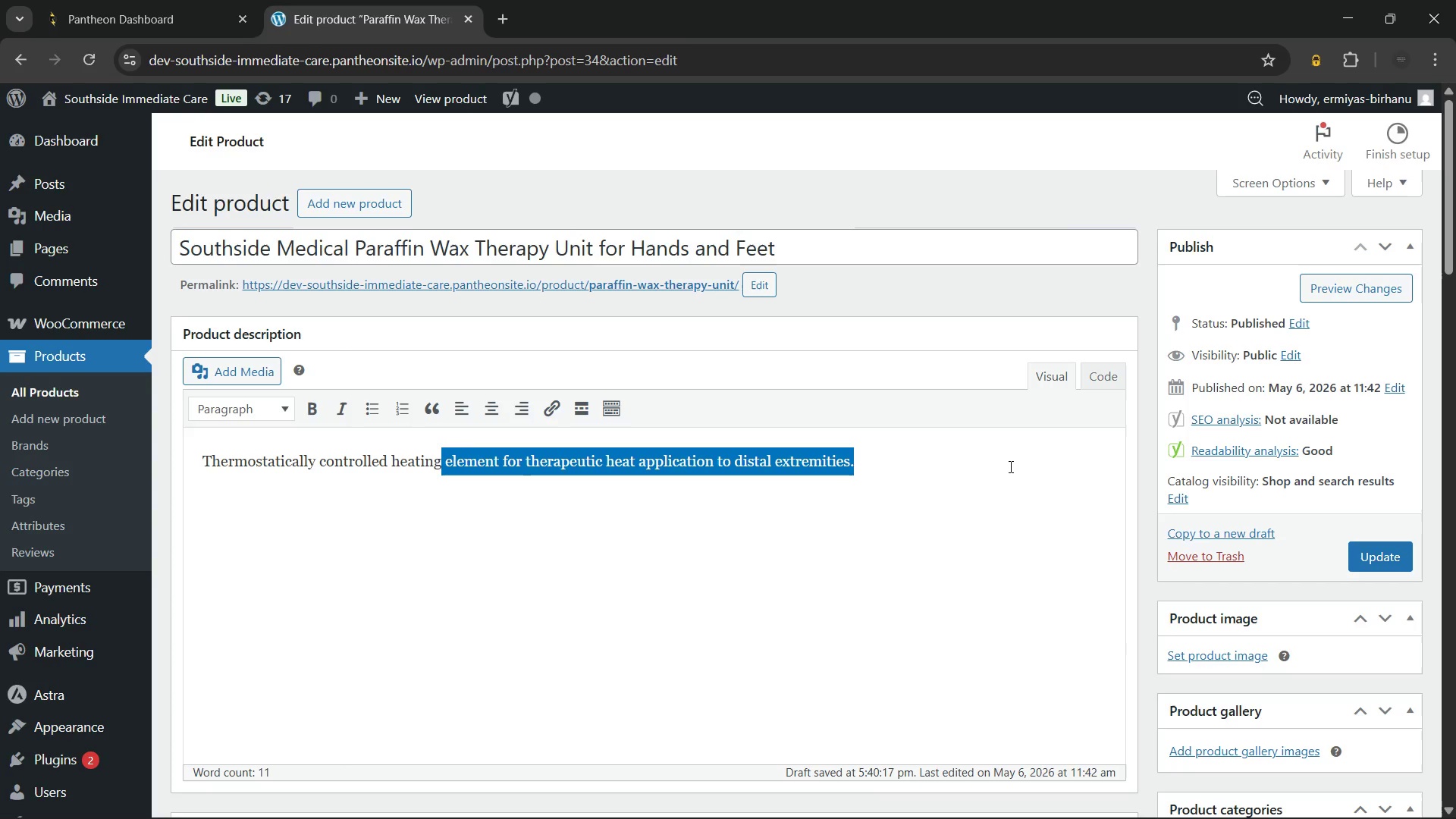 
key(Shift+ArrowLeft)
 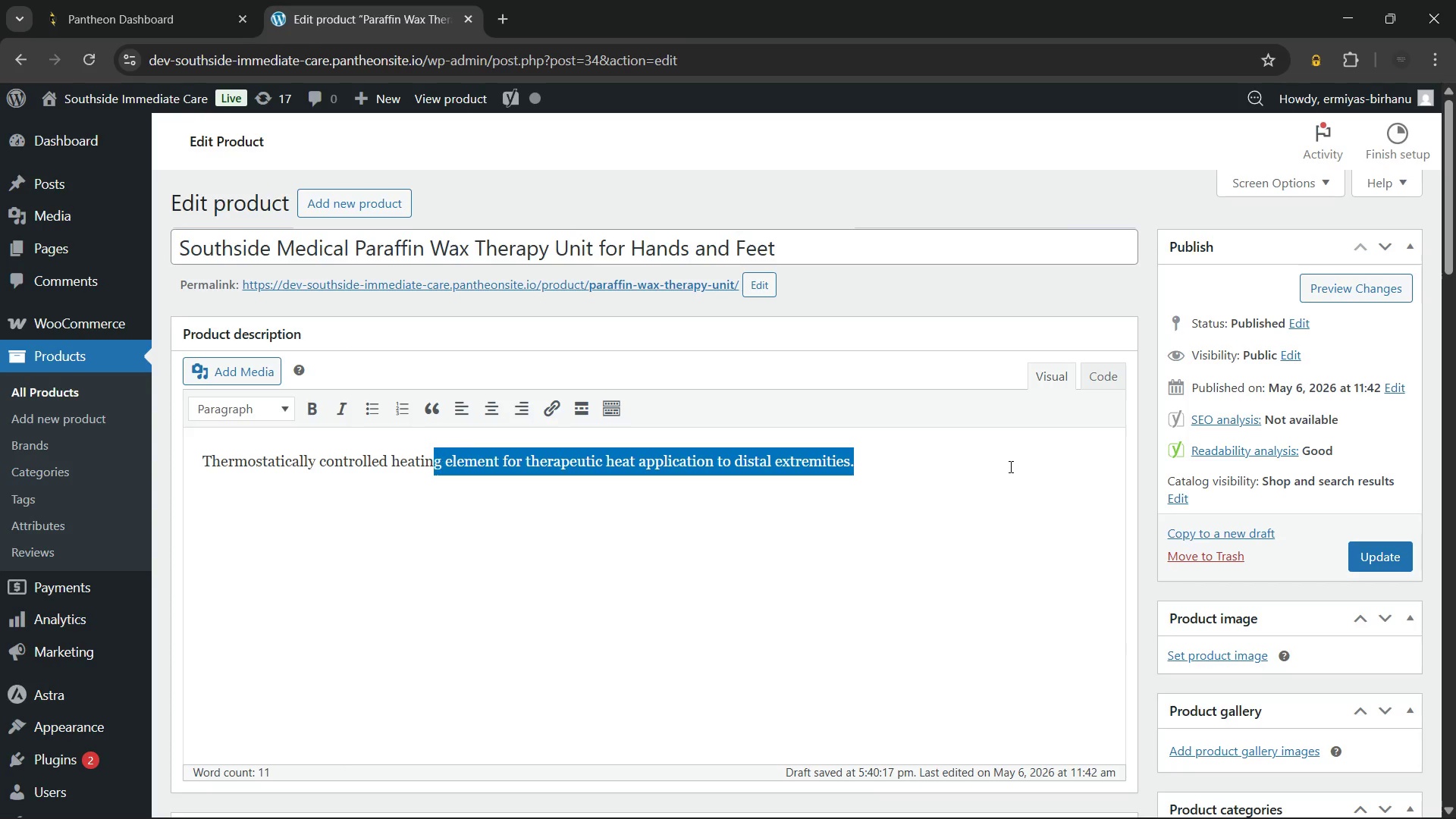 
key(Shift+ArrowLeft)
 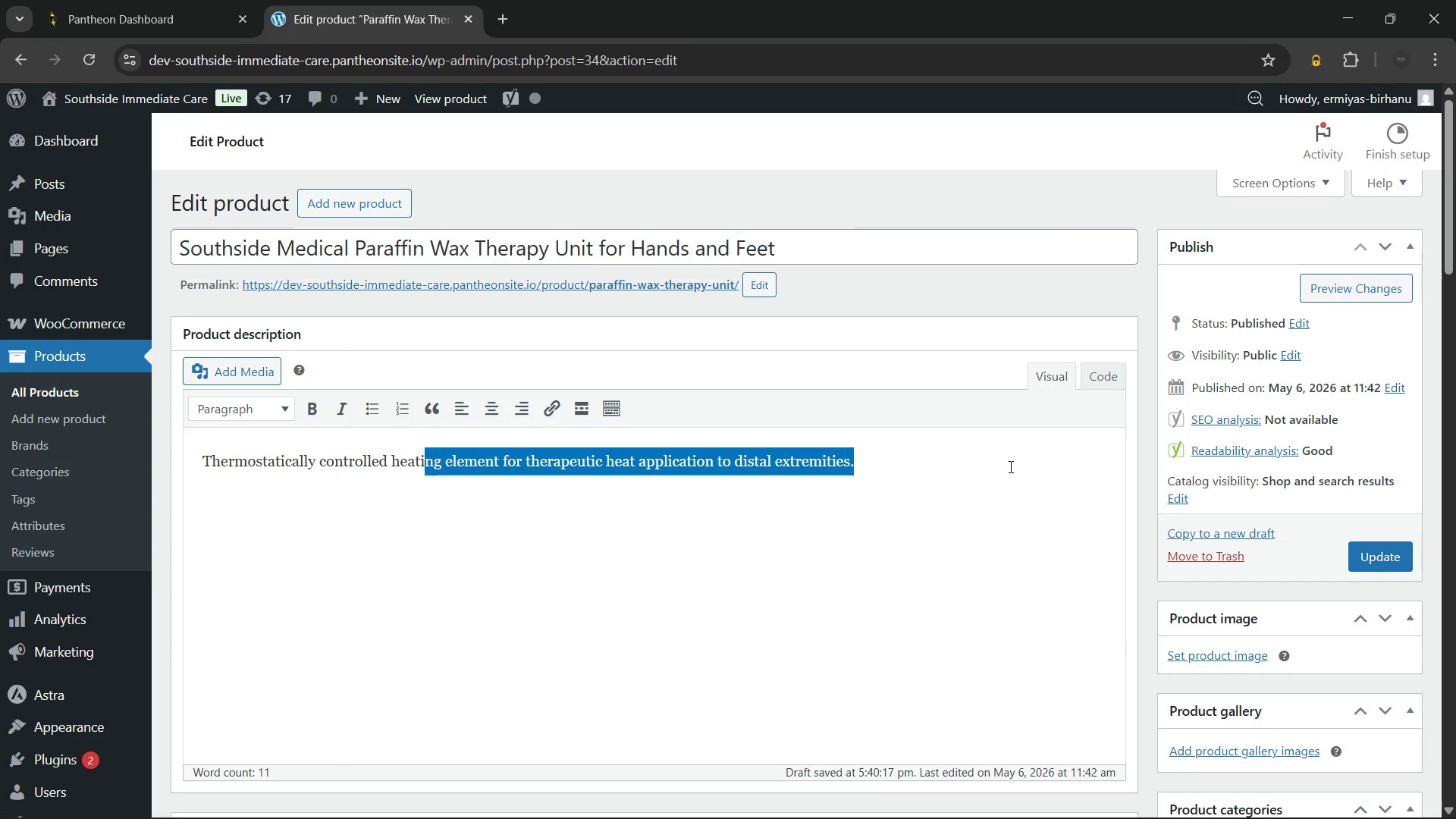 
key(Shift+ArrowLeft)
 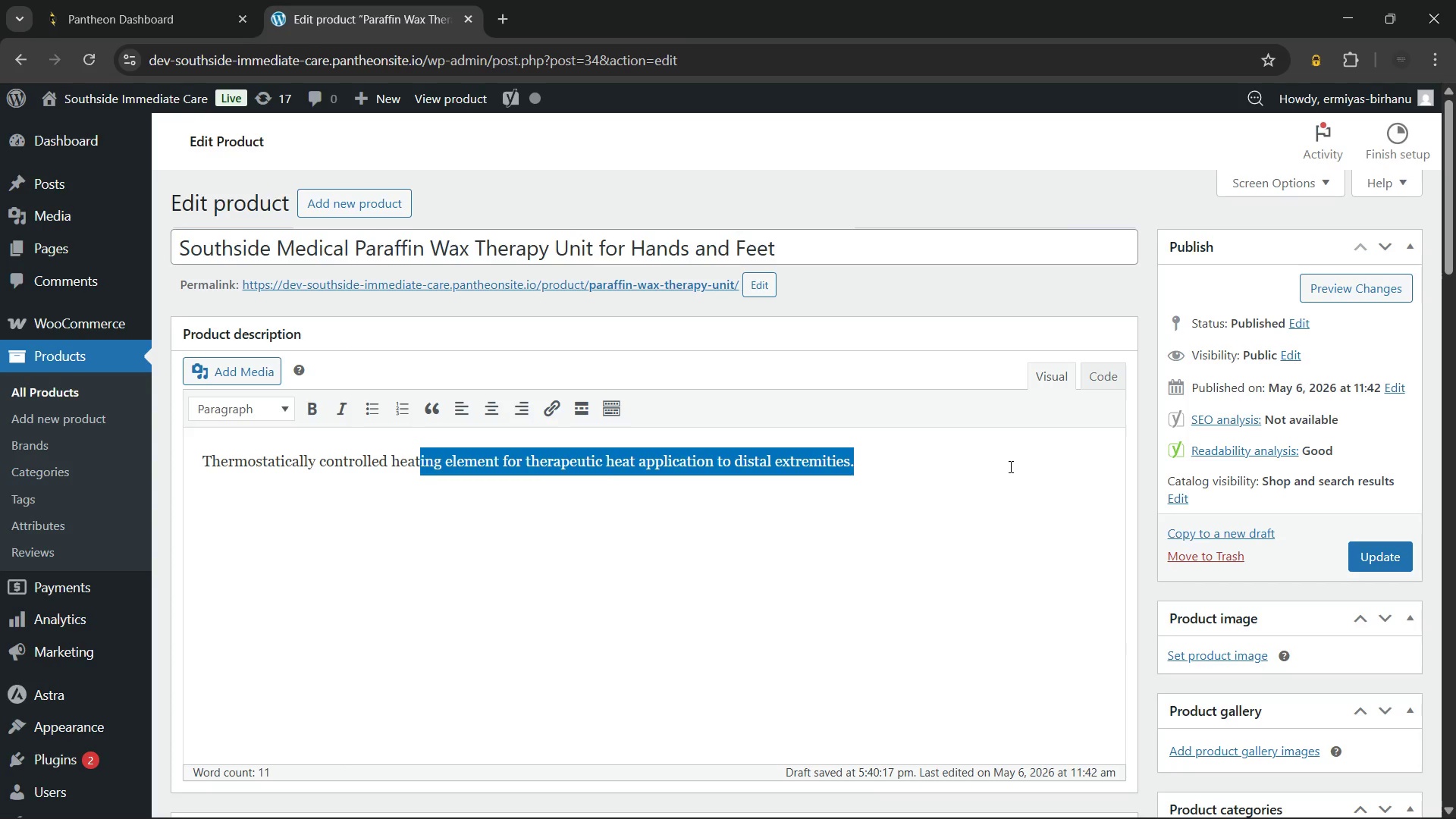 
key(Shift+ArrowLeft)
 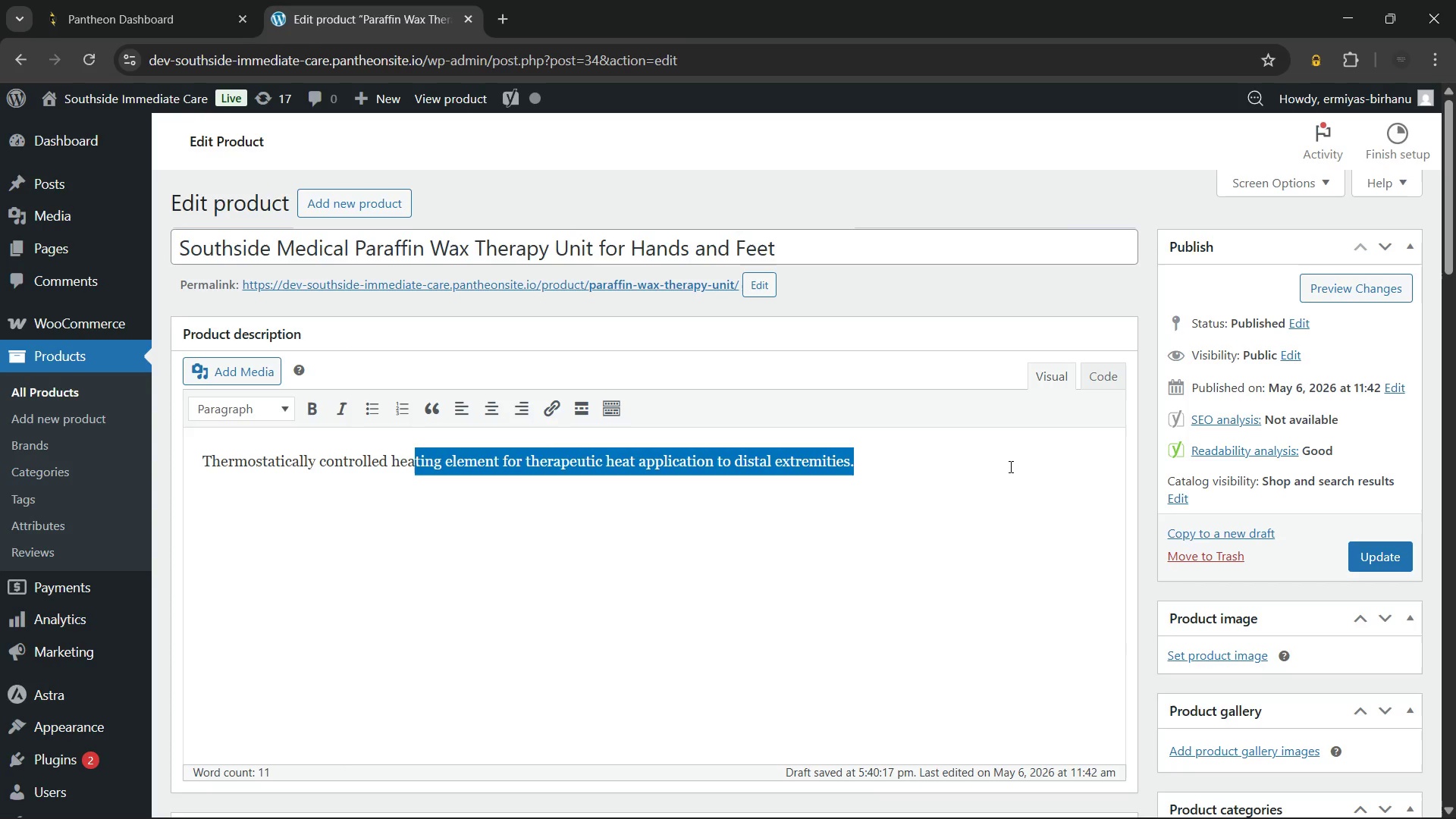 
key(Shift+ArrowLeft)
 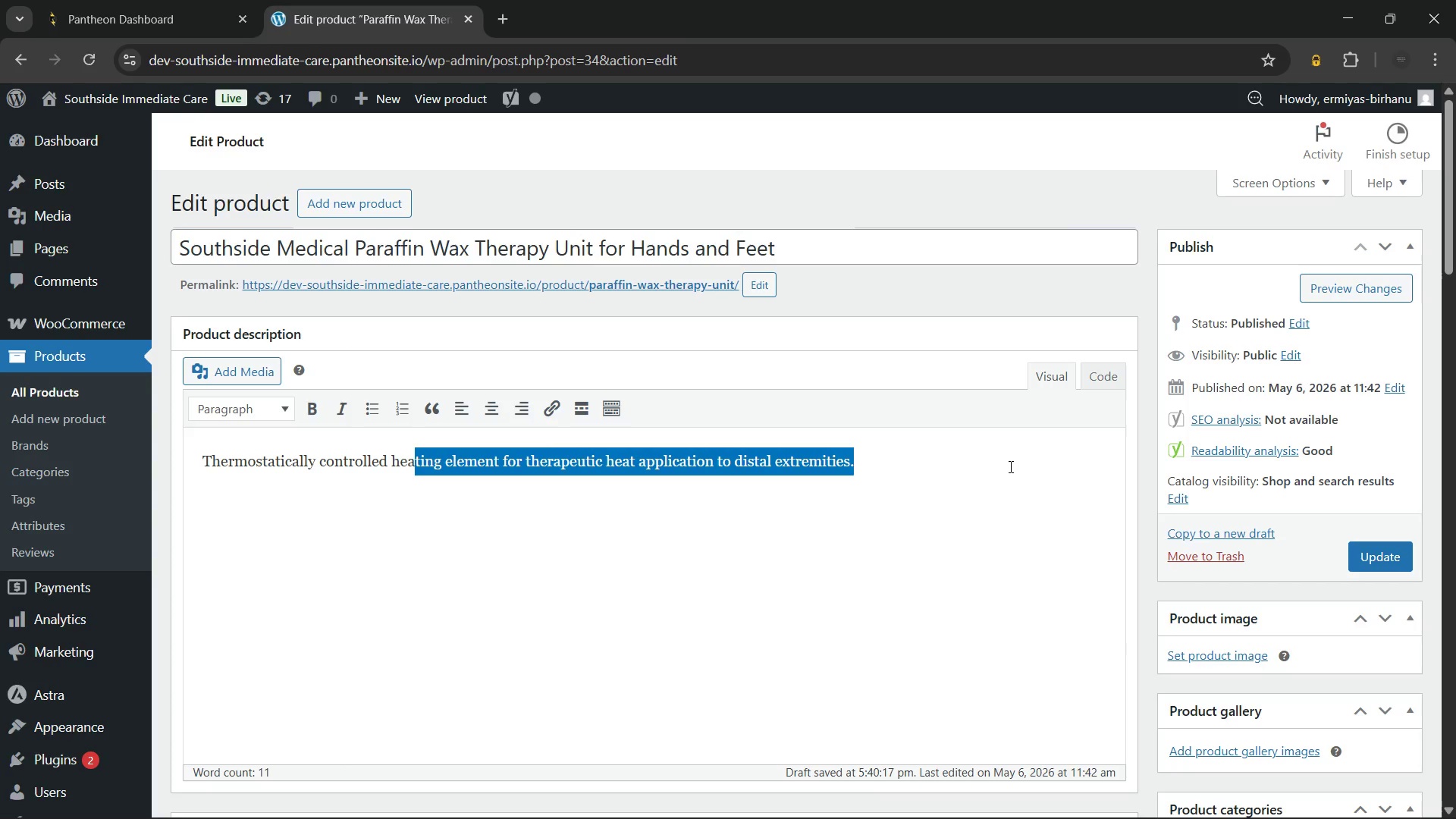 
key(Shift+ArrowLeft)
 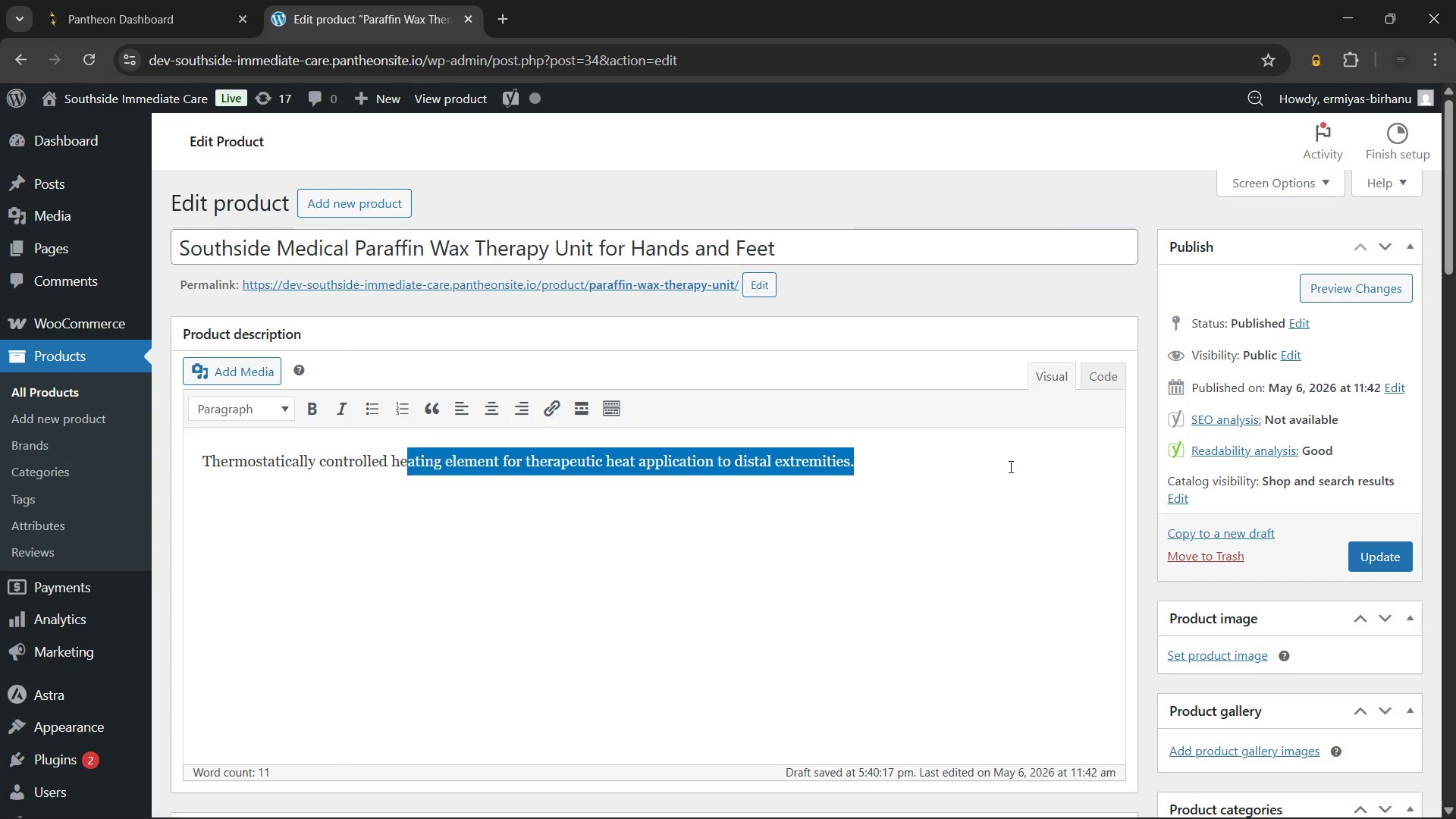 
key(Shift+ArrowLeft)
 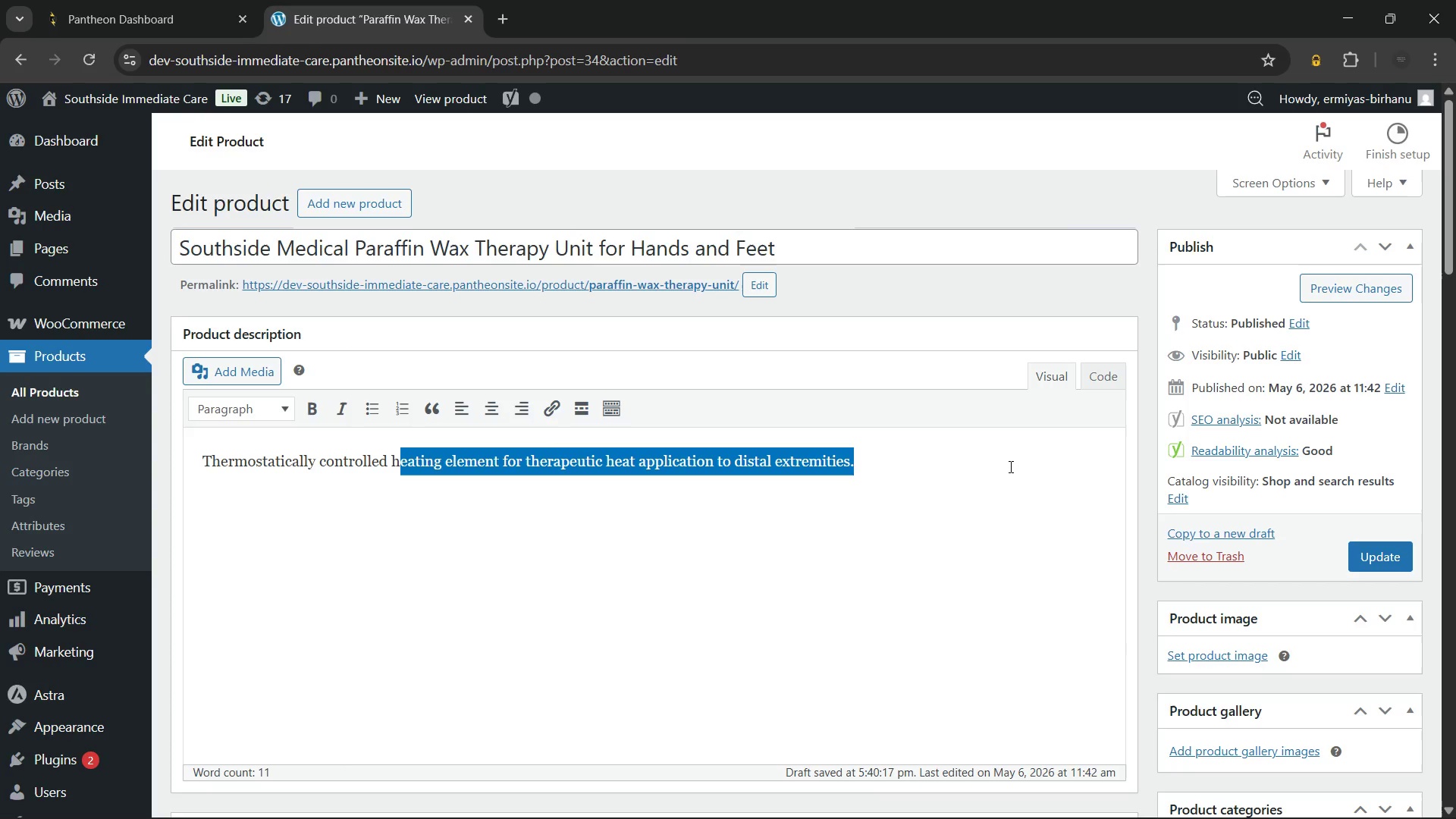 
hold_key(key=ArrowLeft, duration=1.02)
 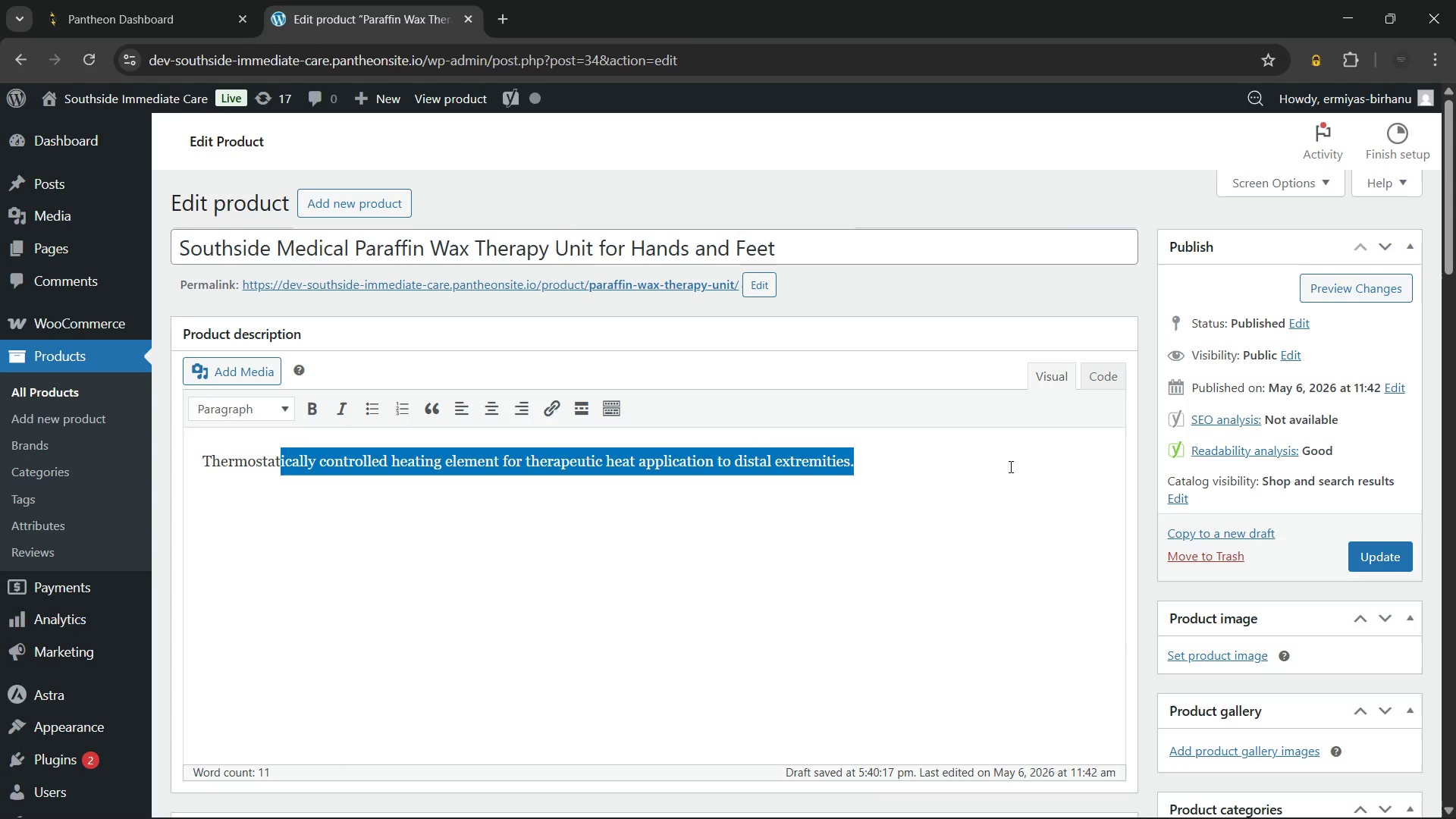 
key(Shift+ArrowLeft)
 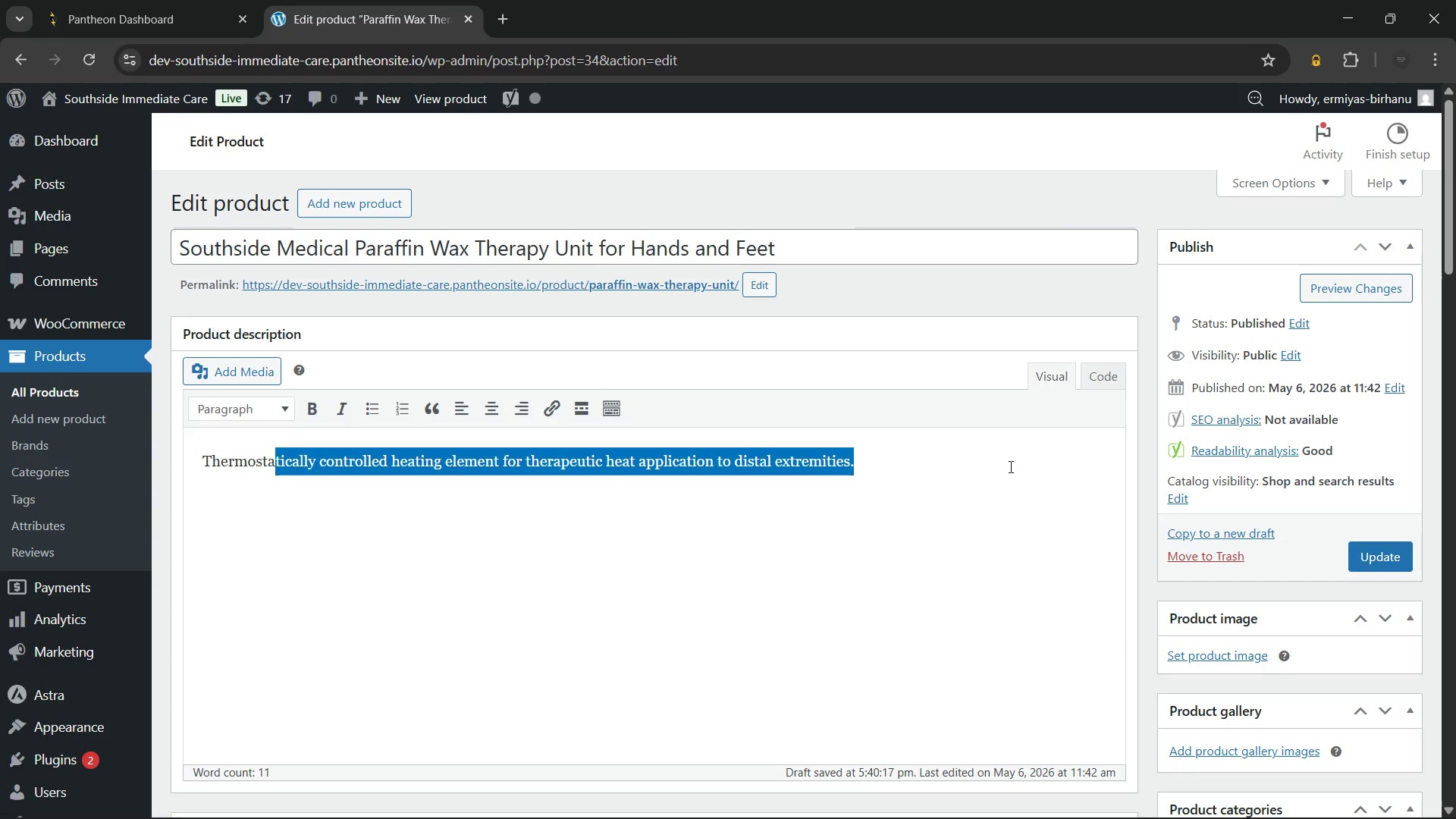 
key(Shift+ArrowLeft)
 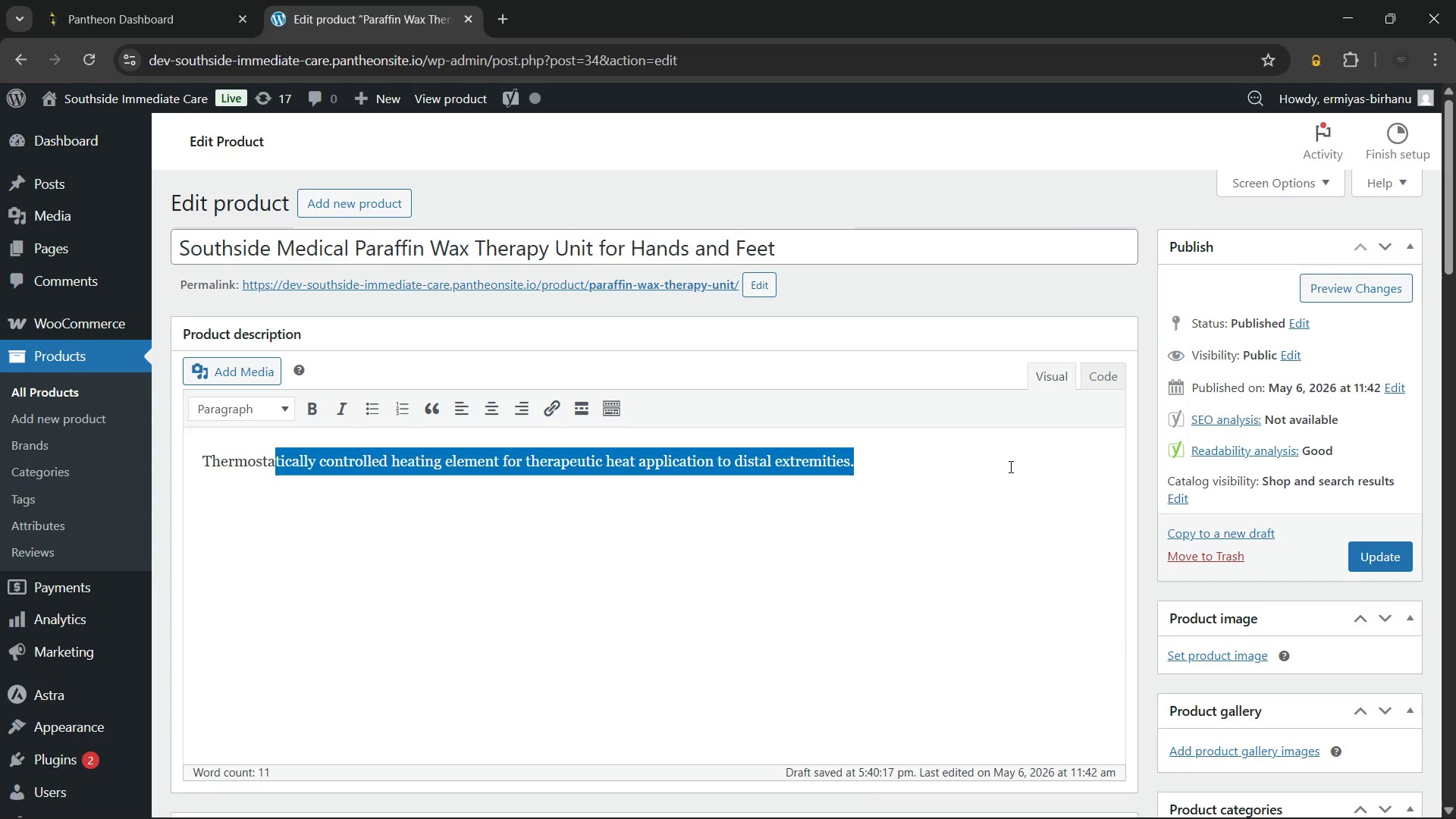 
key(Shift+ArrowLeft)
 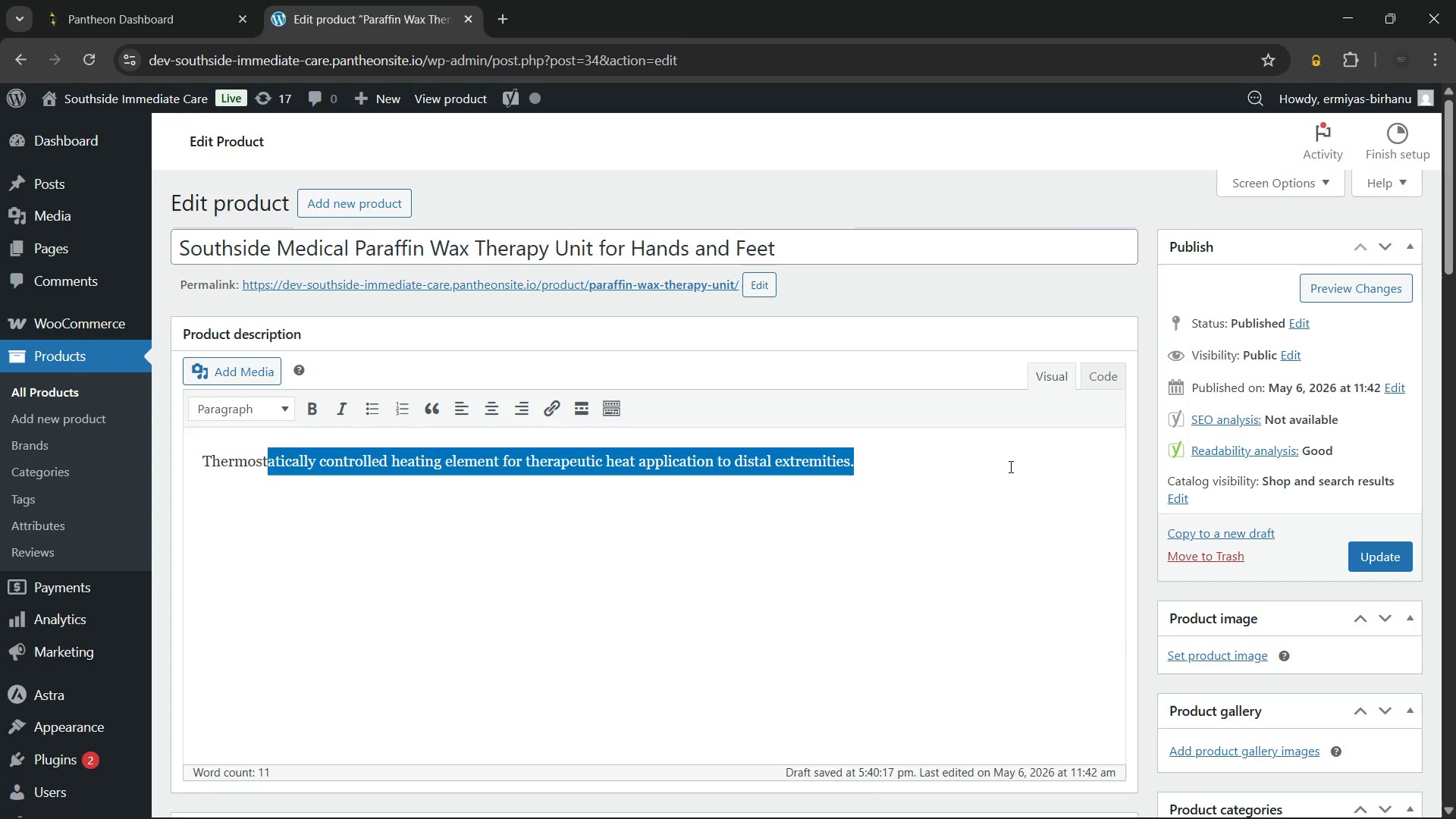 
key(Shift+ArrowLeft)
 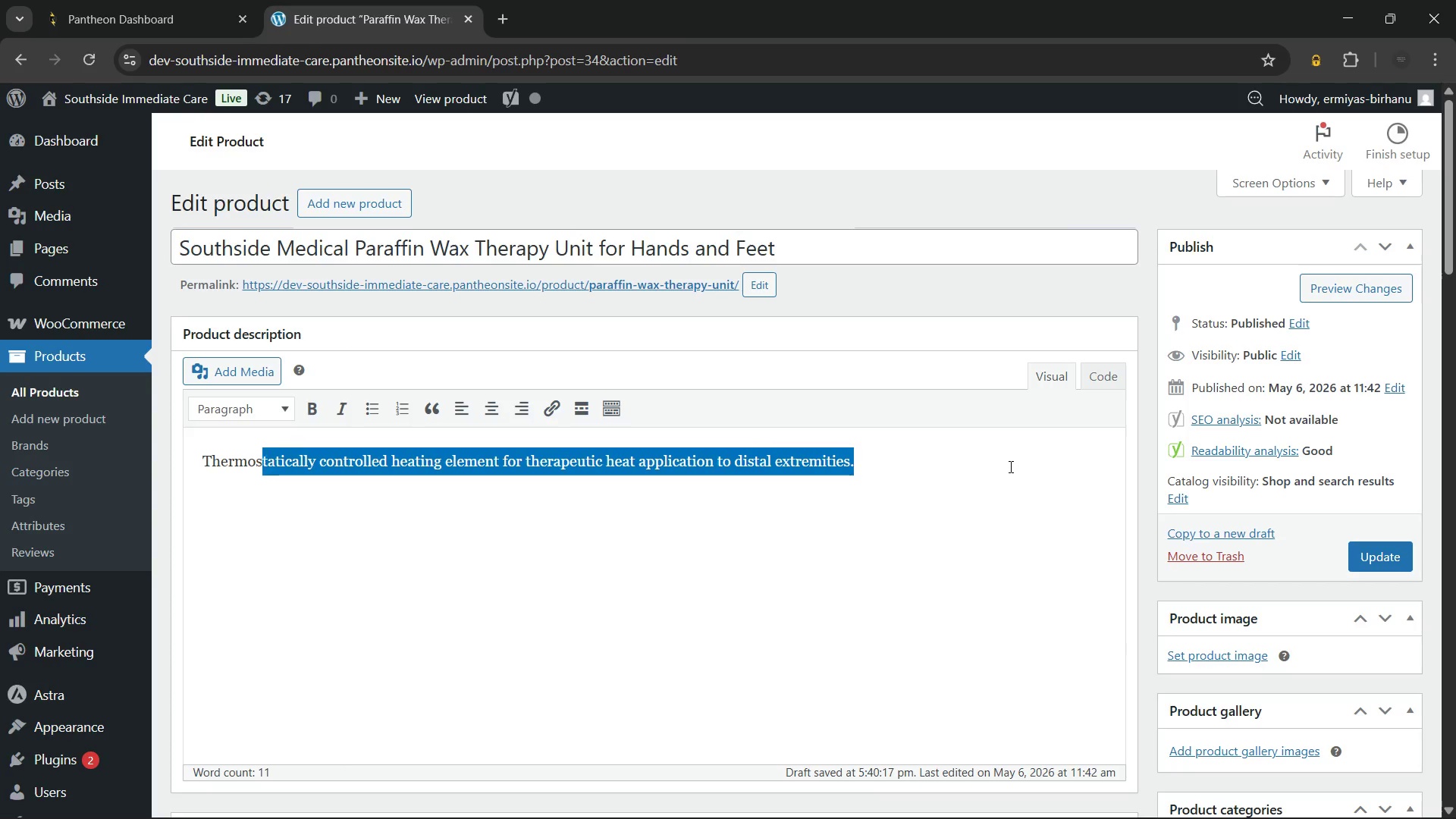 
key(Shift+ArrowLeft)
 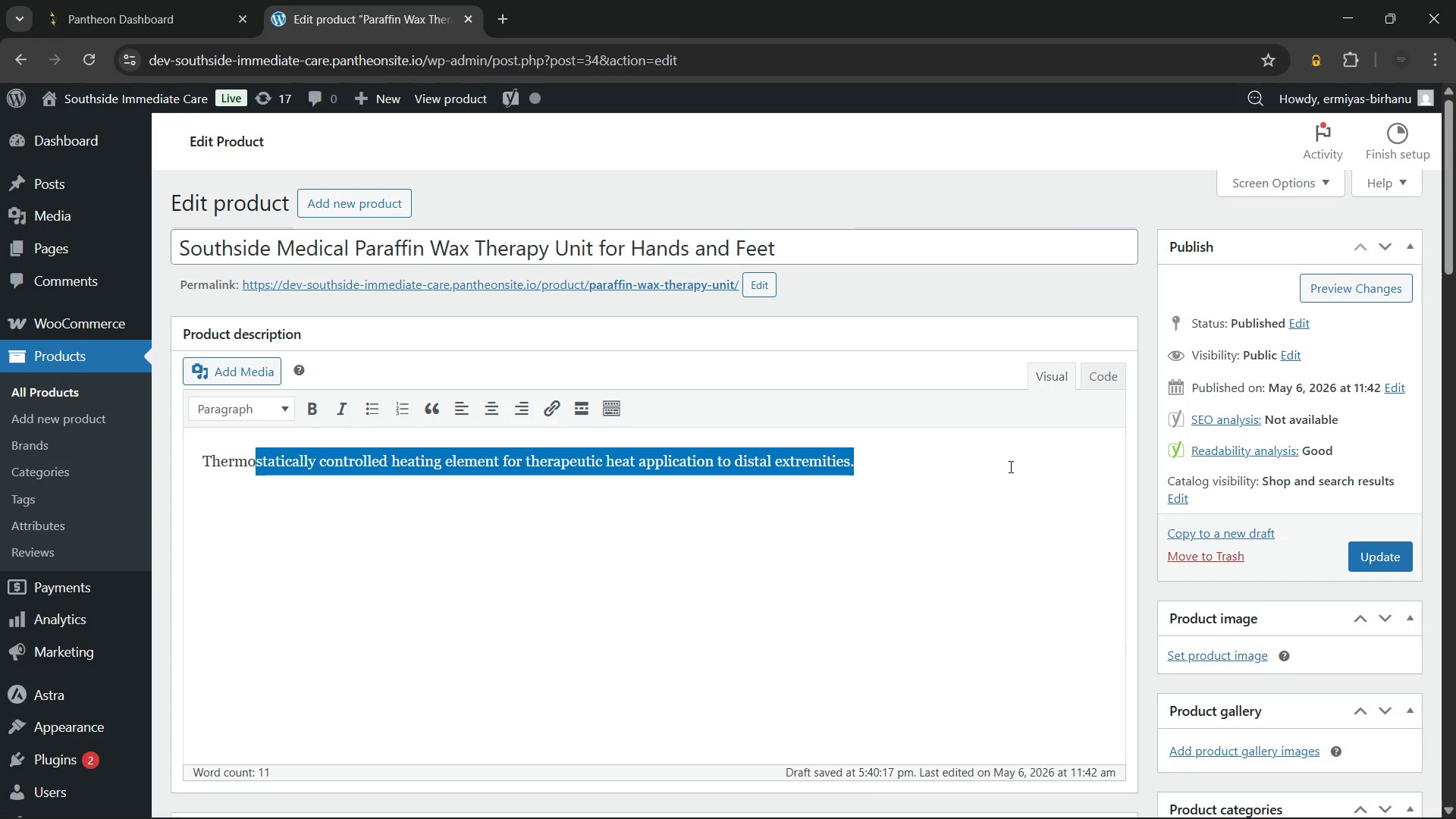 
key(Shift+ArrowLeft)
 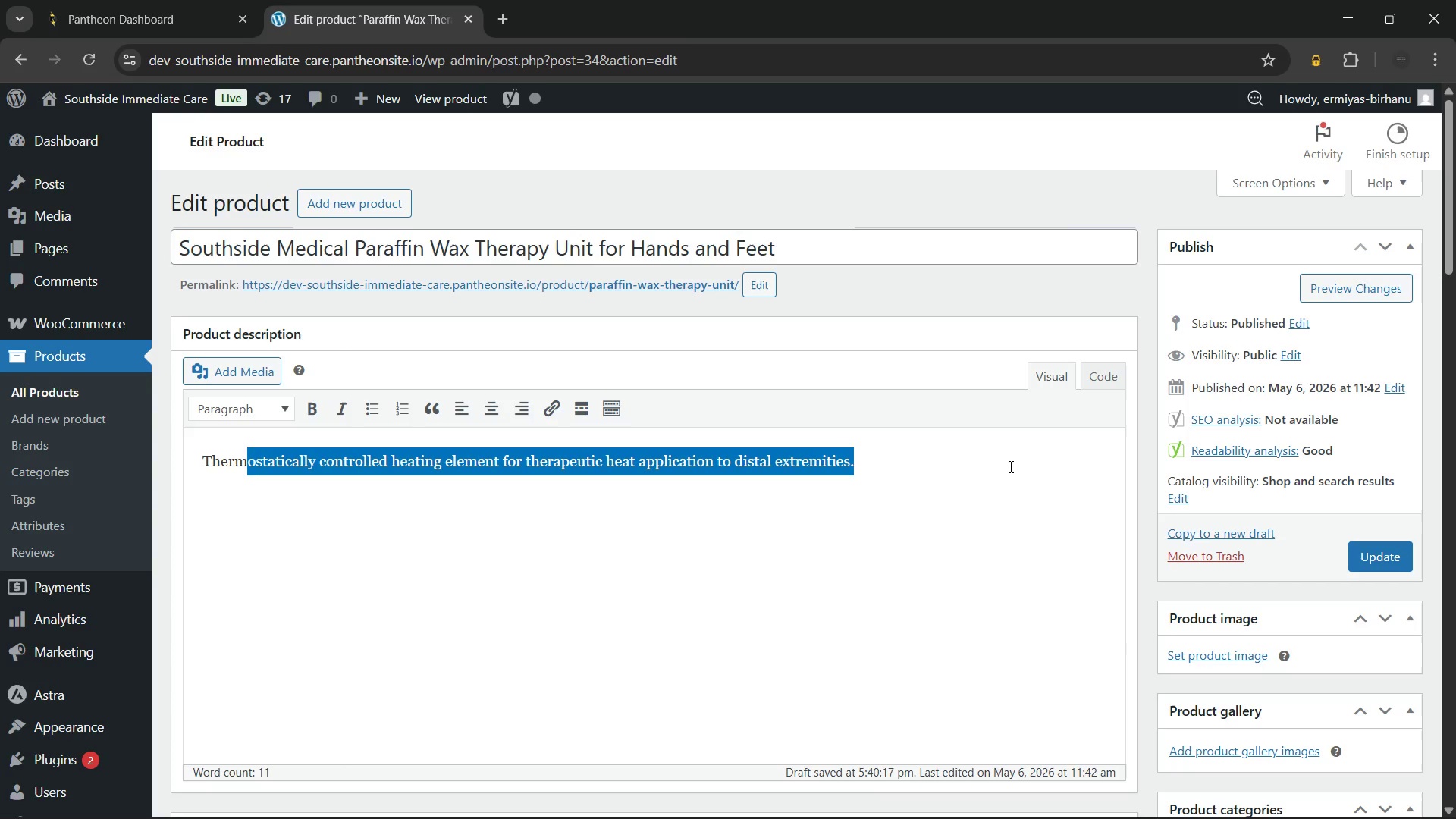 
key(Shift+ArrowLeft)
 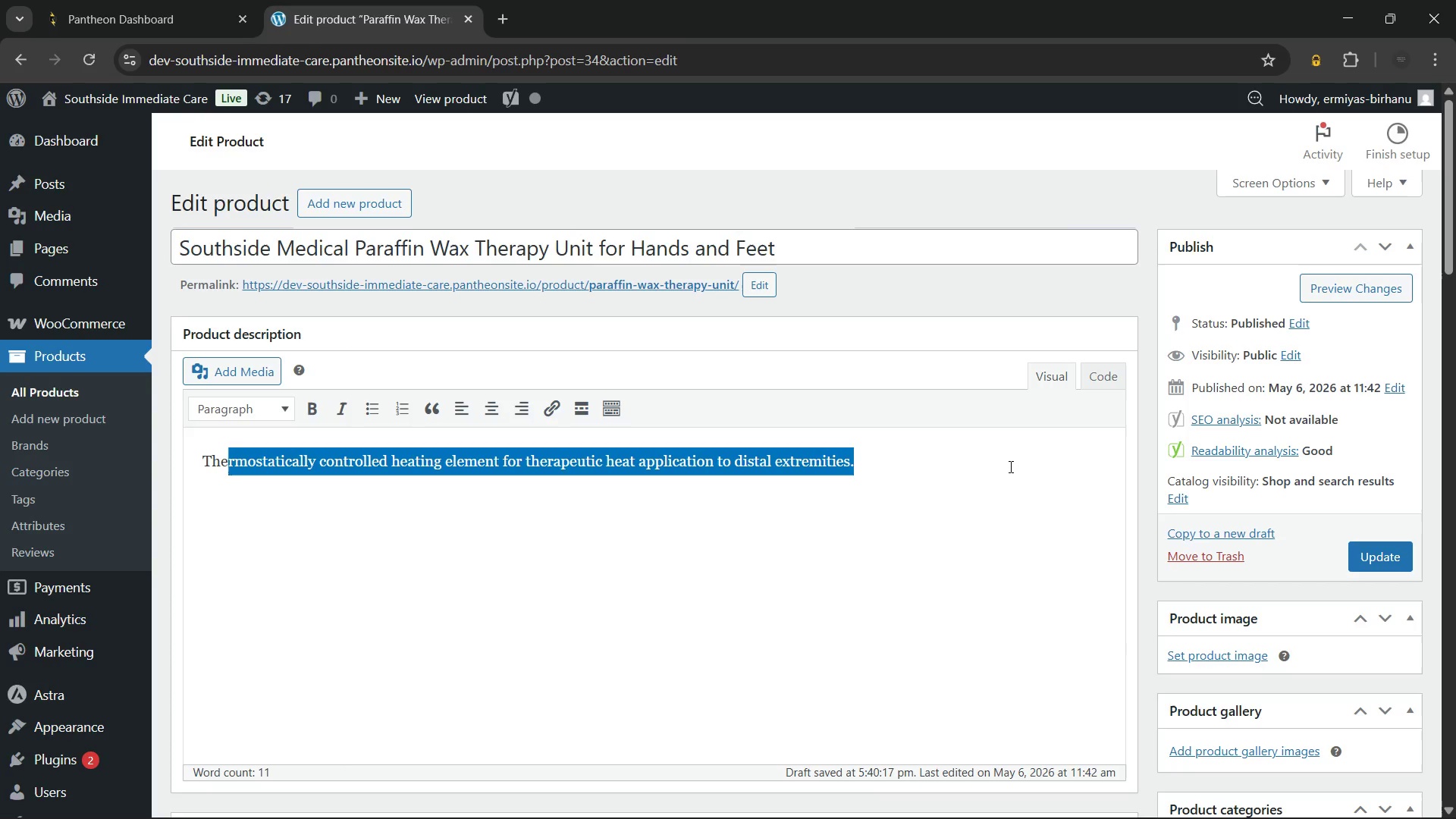 
key(Shift+ArrowLeft)
 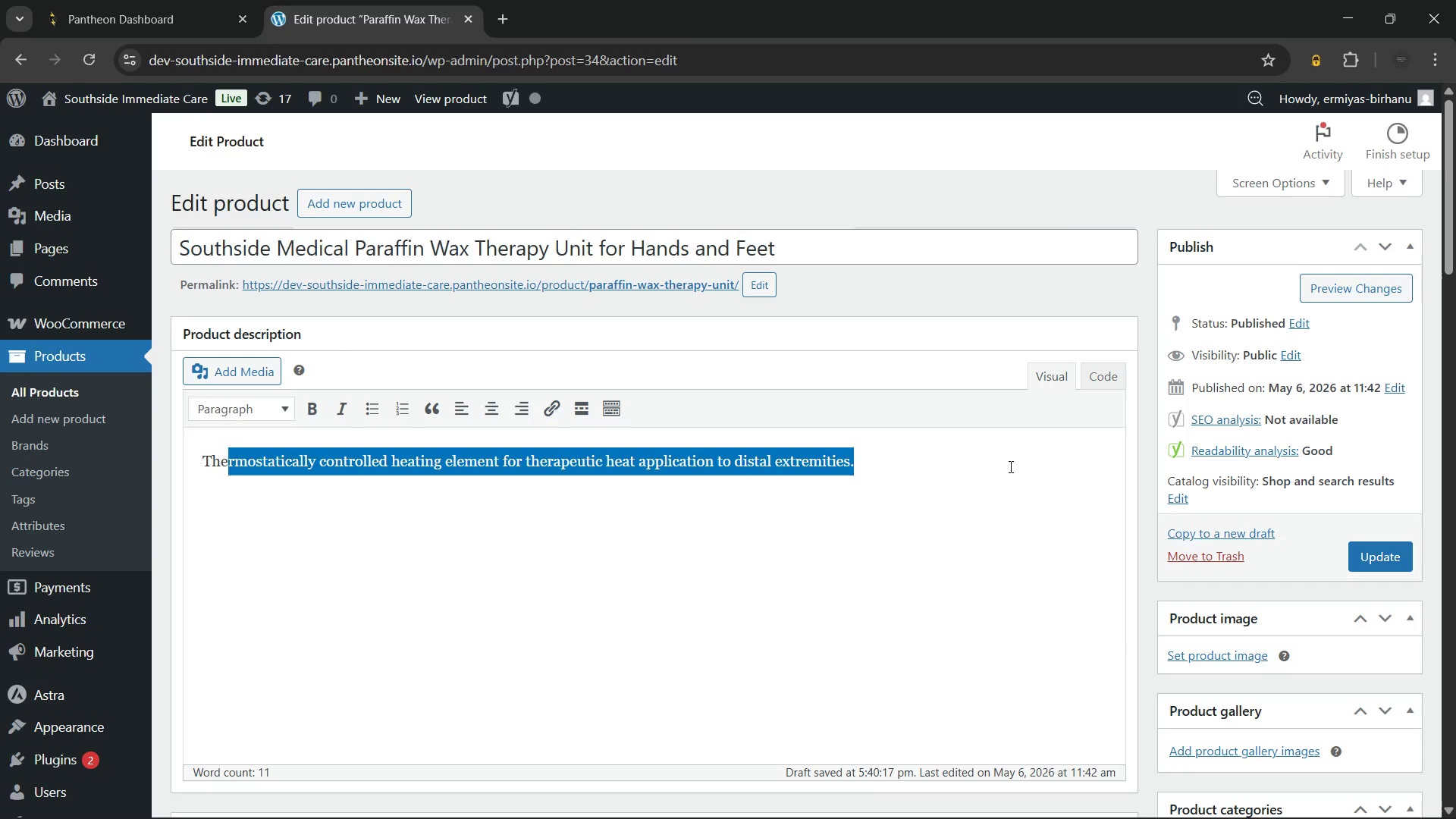 
key(Shift+ArrowLeft)
 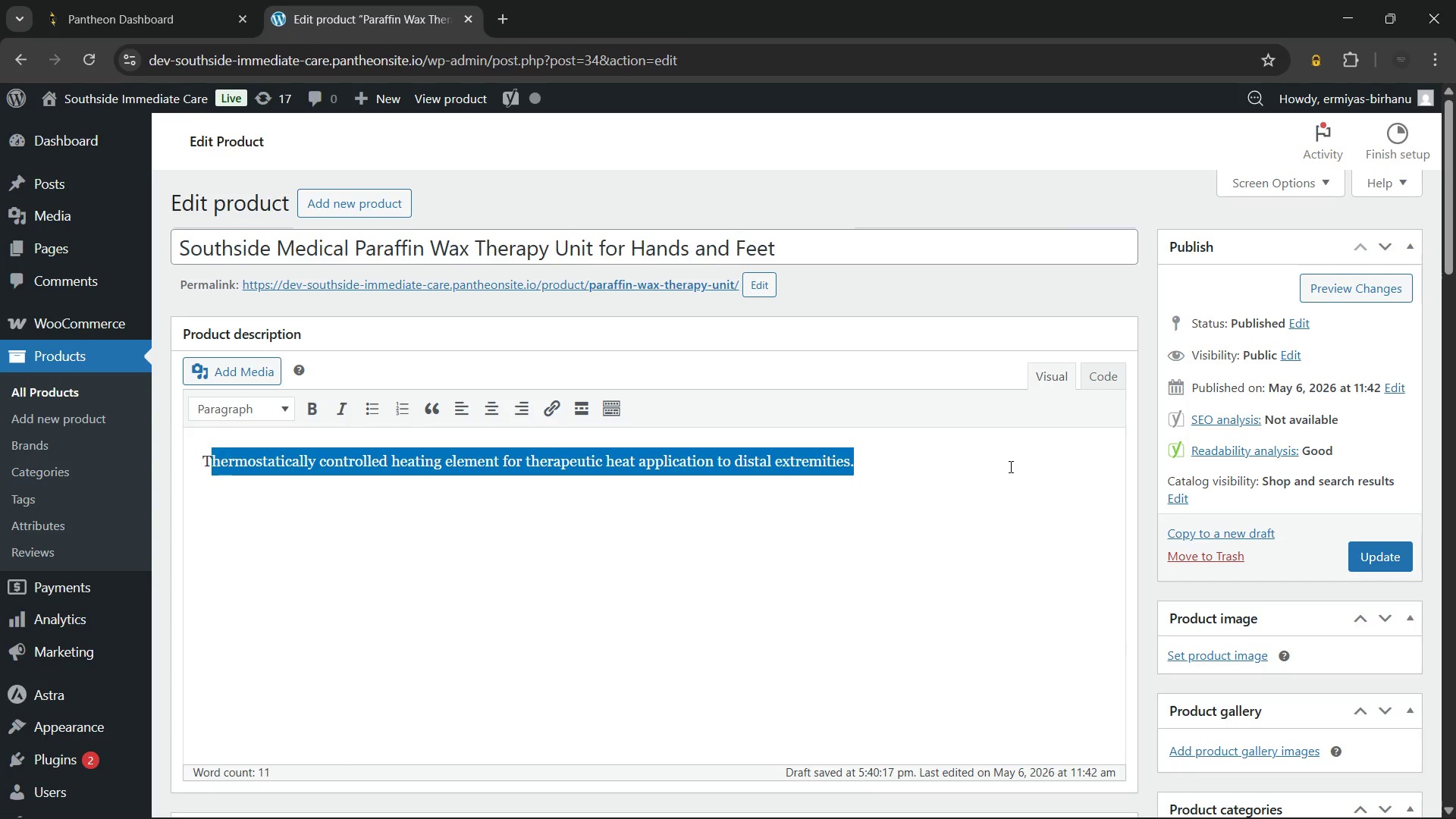 
key(Shift+ArrowLeft)
 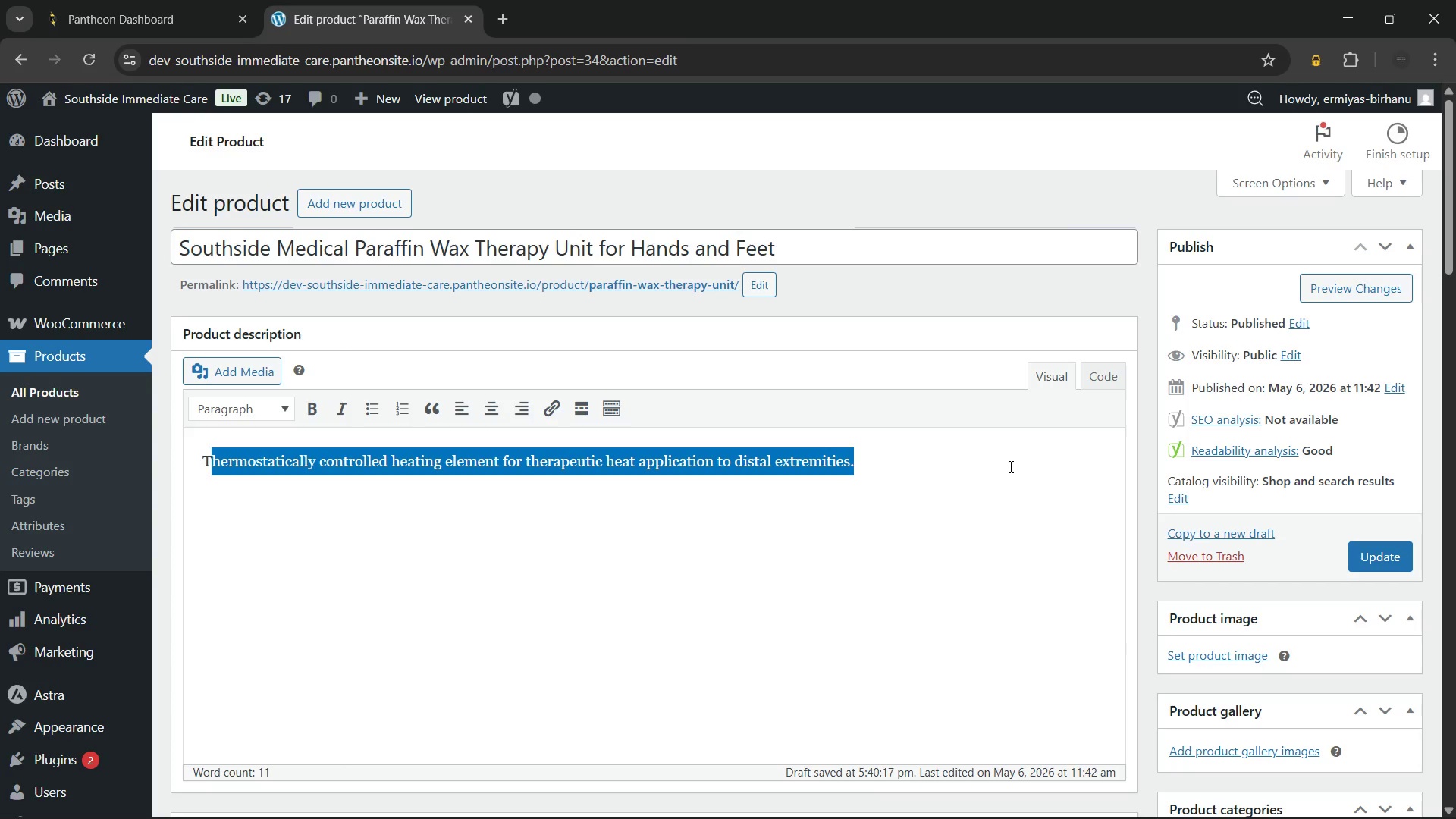 
key(Shift+ArrowLeft)
 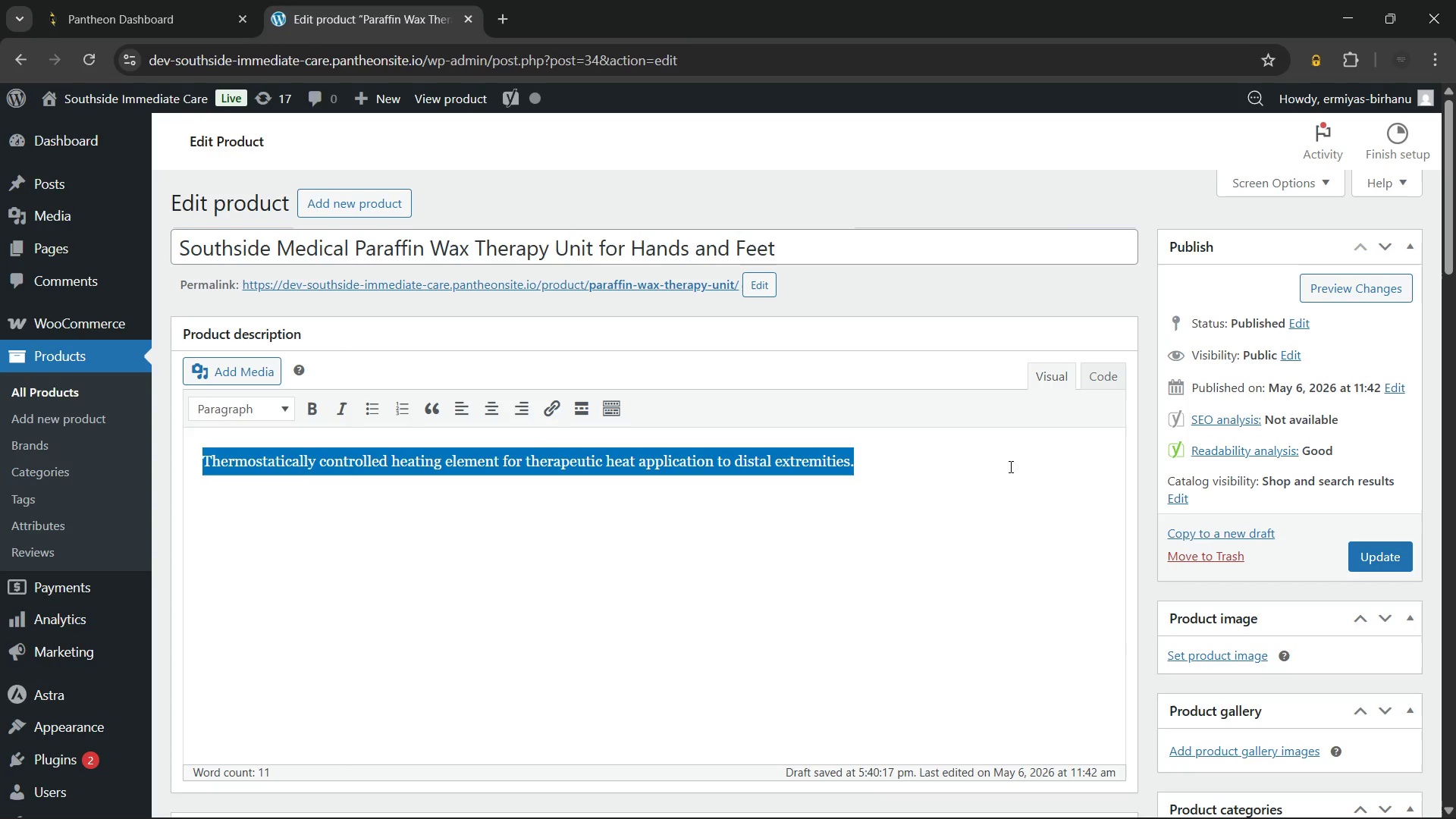 
key(Shift+ArrowLeft)
 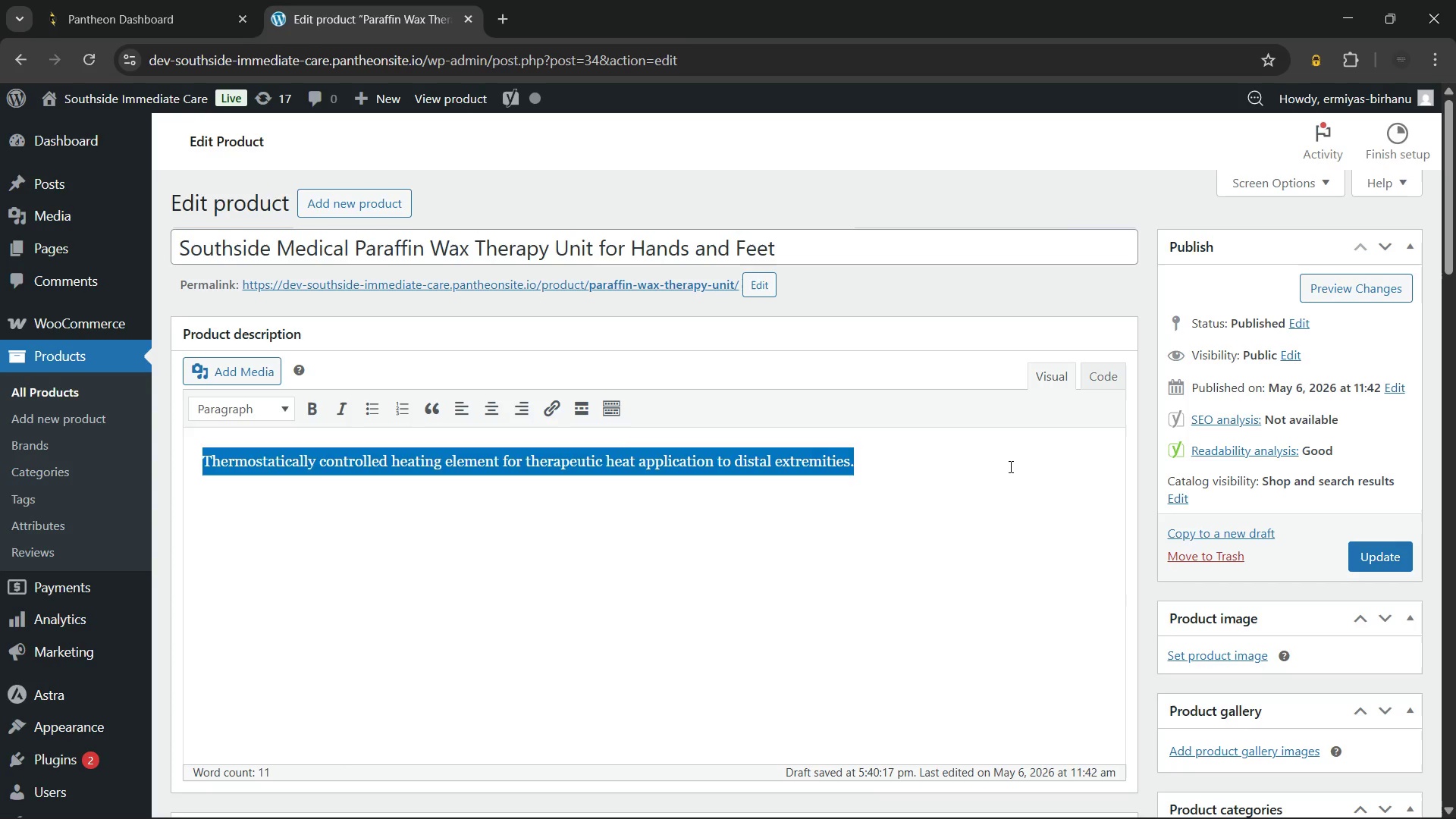 
key(Backspace)
 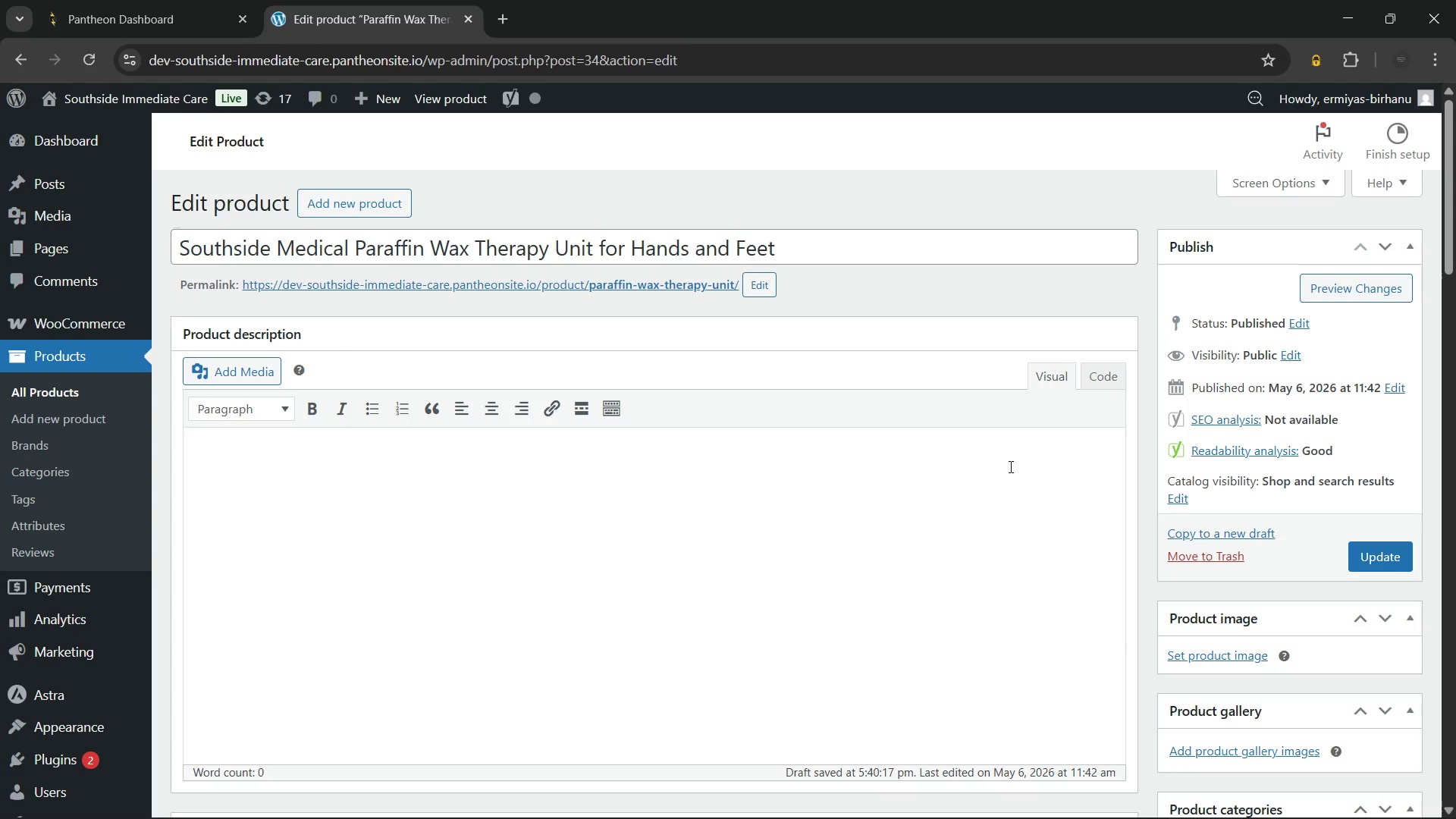 
wait(35.73)
 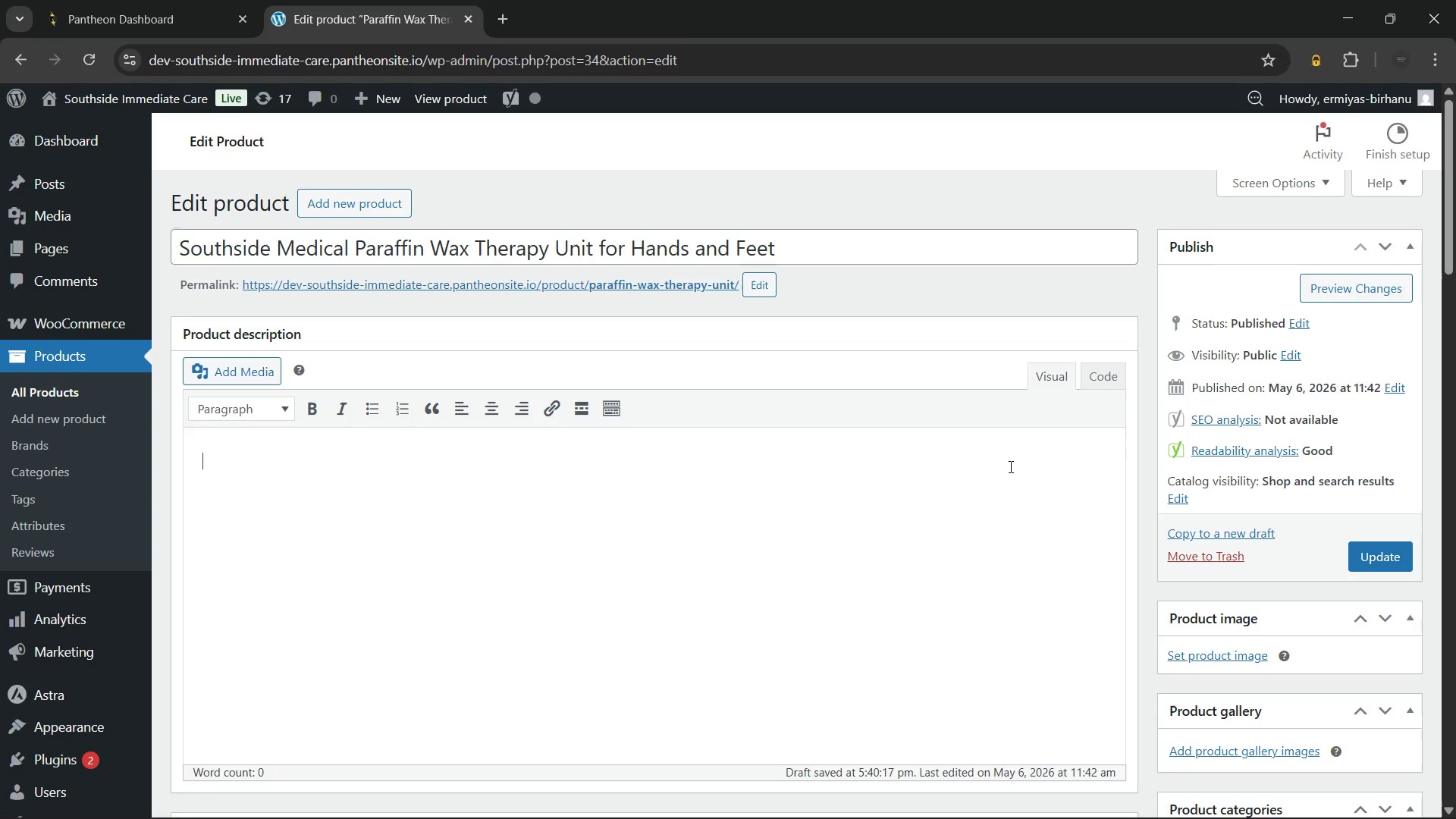 
type(Parrafin wax therapy helps relieve joint stiffness, muscle tension, and everyday discomfort)
 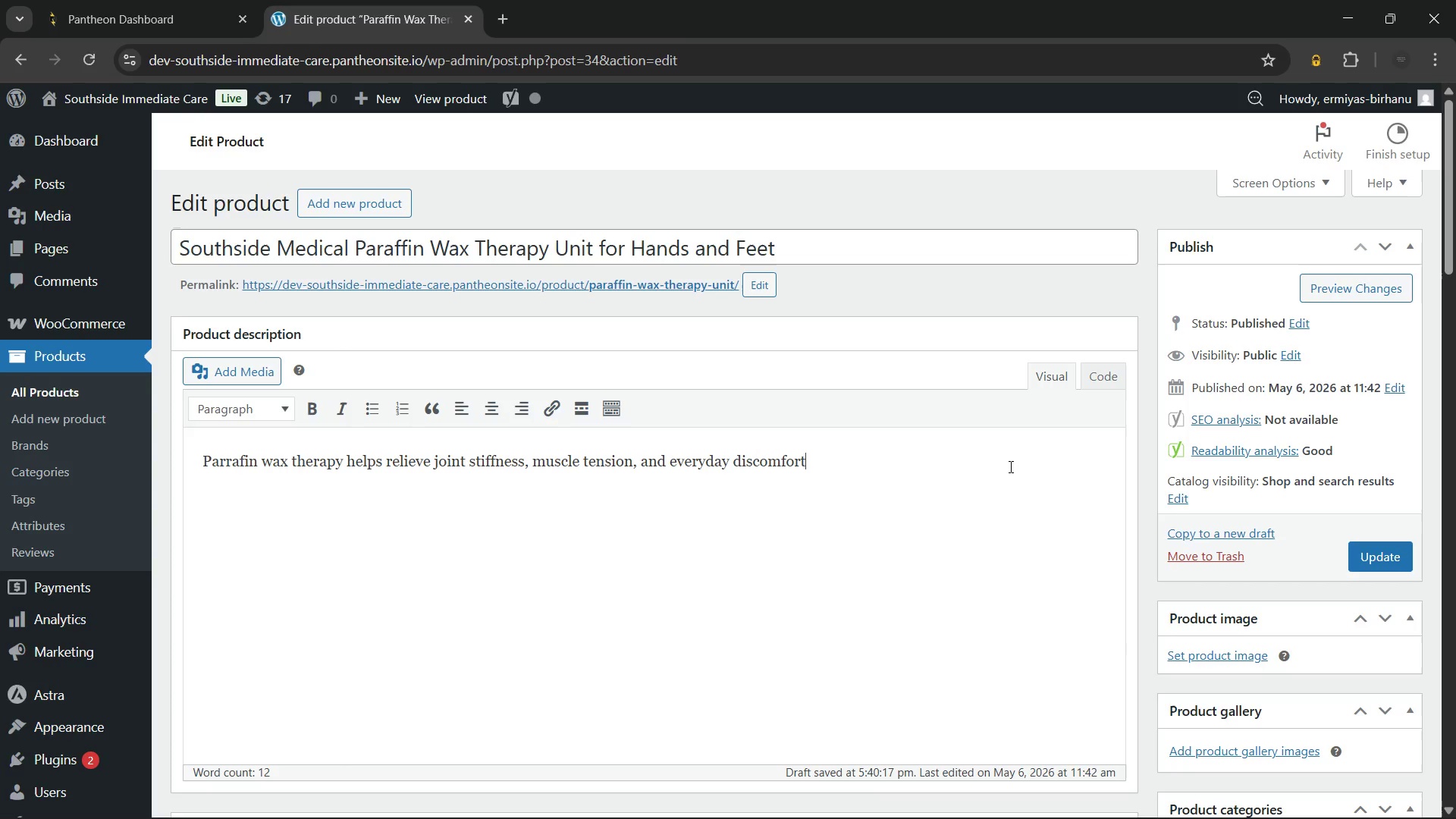 
type( through deep)
 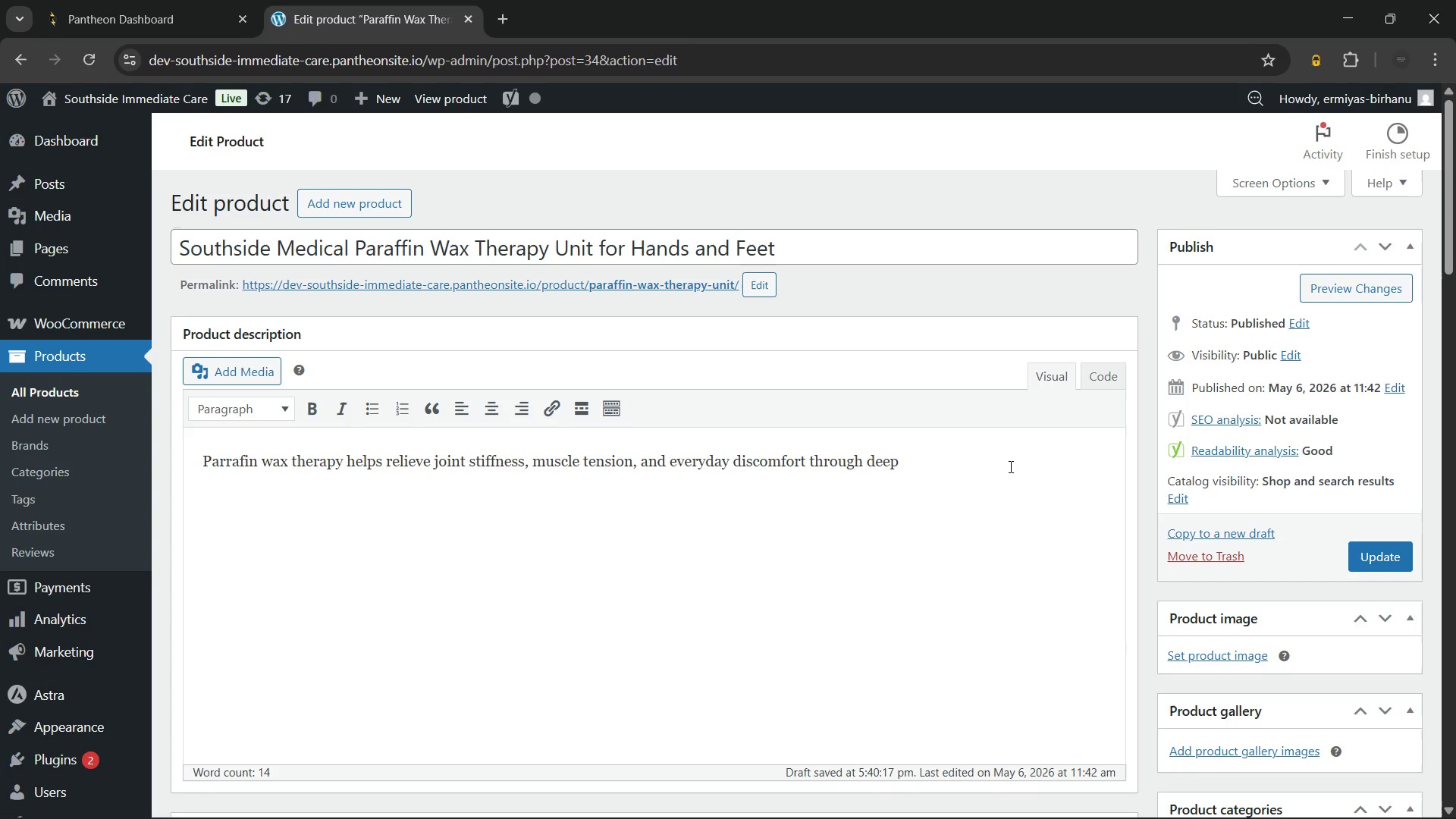 
type( therapeutic heat. The controlled)
 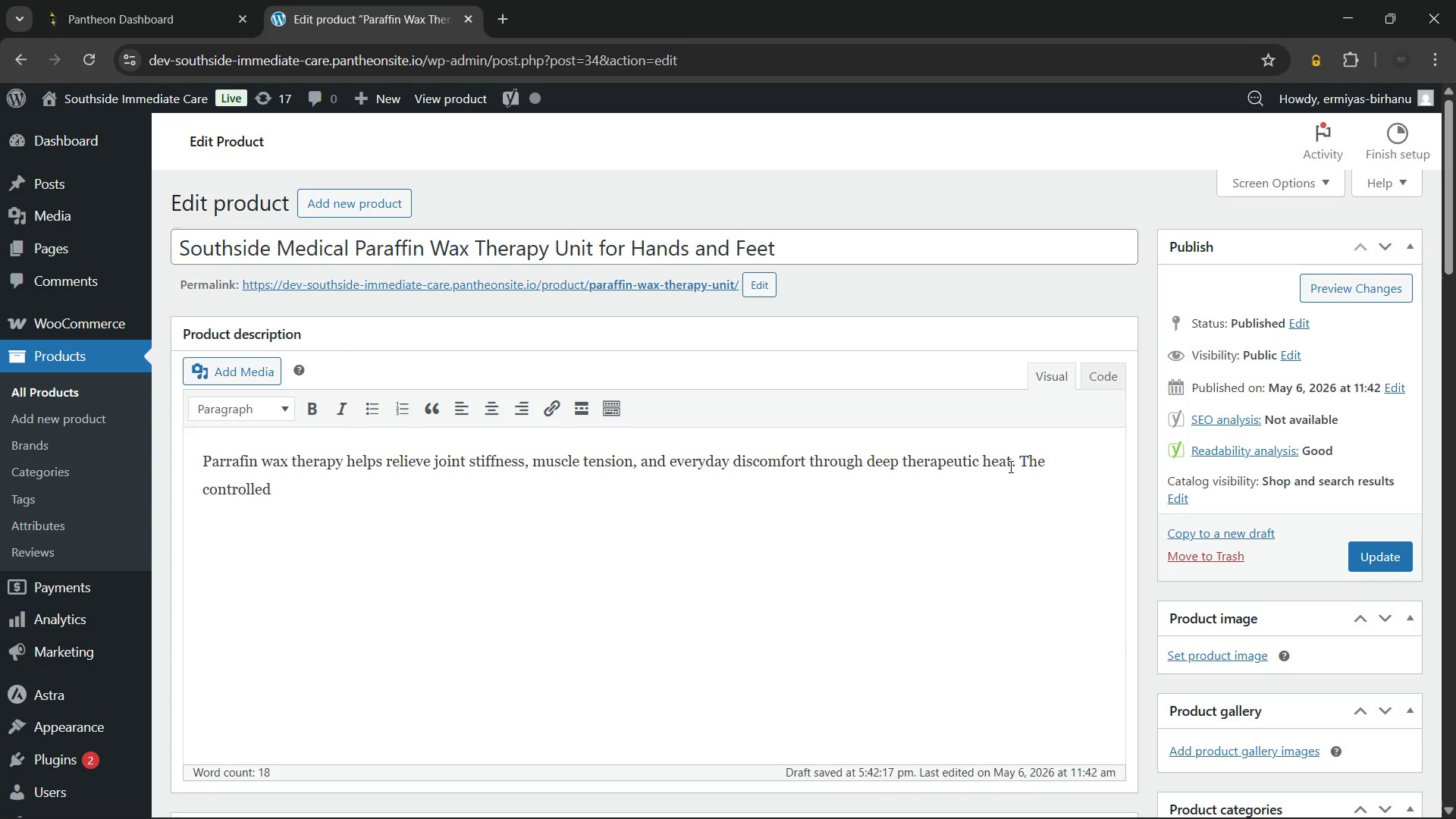 
type( heating)
 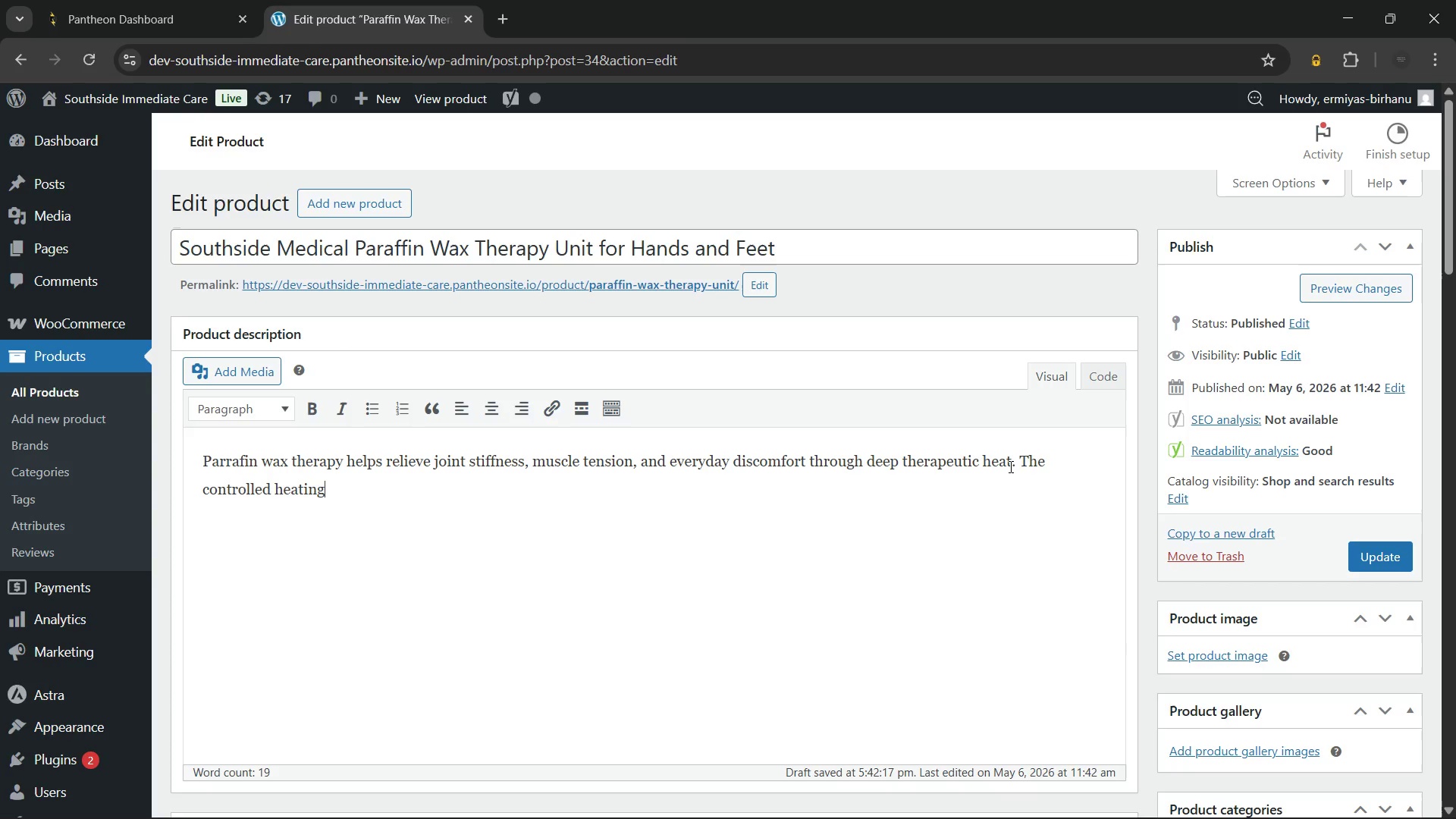 
wait(26.12)
 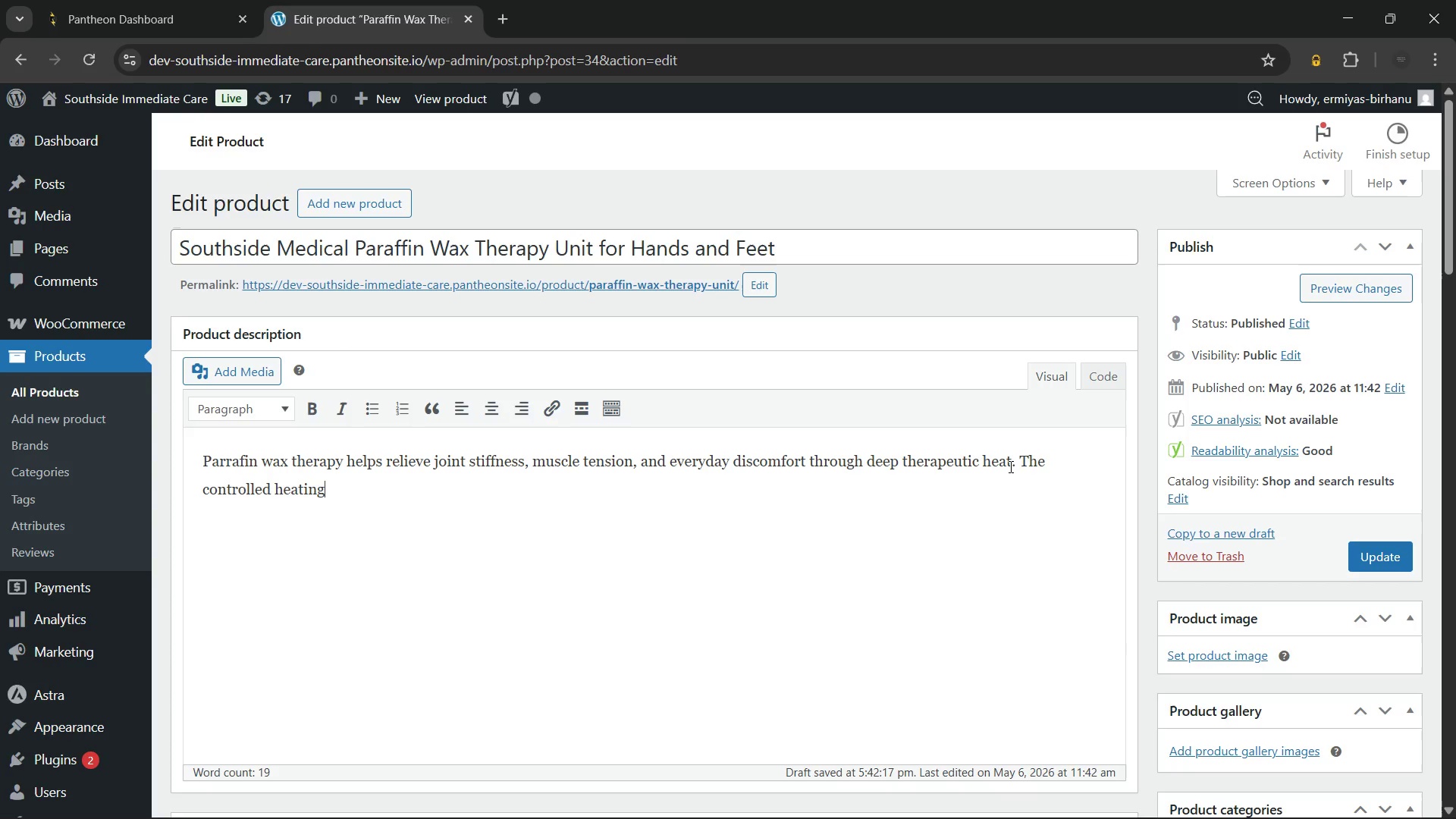 
key(Space)
 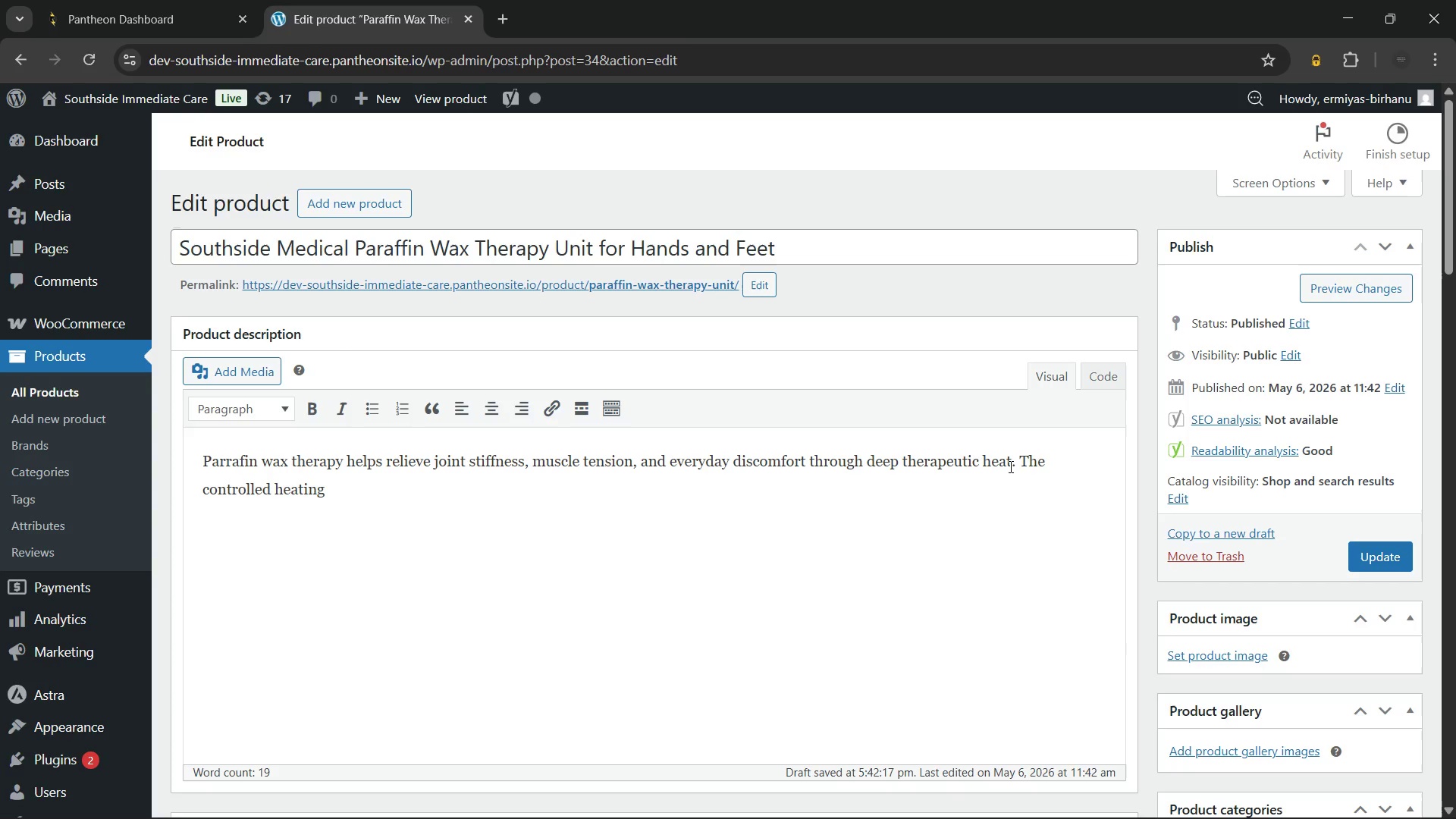 
wait(6.36)
 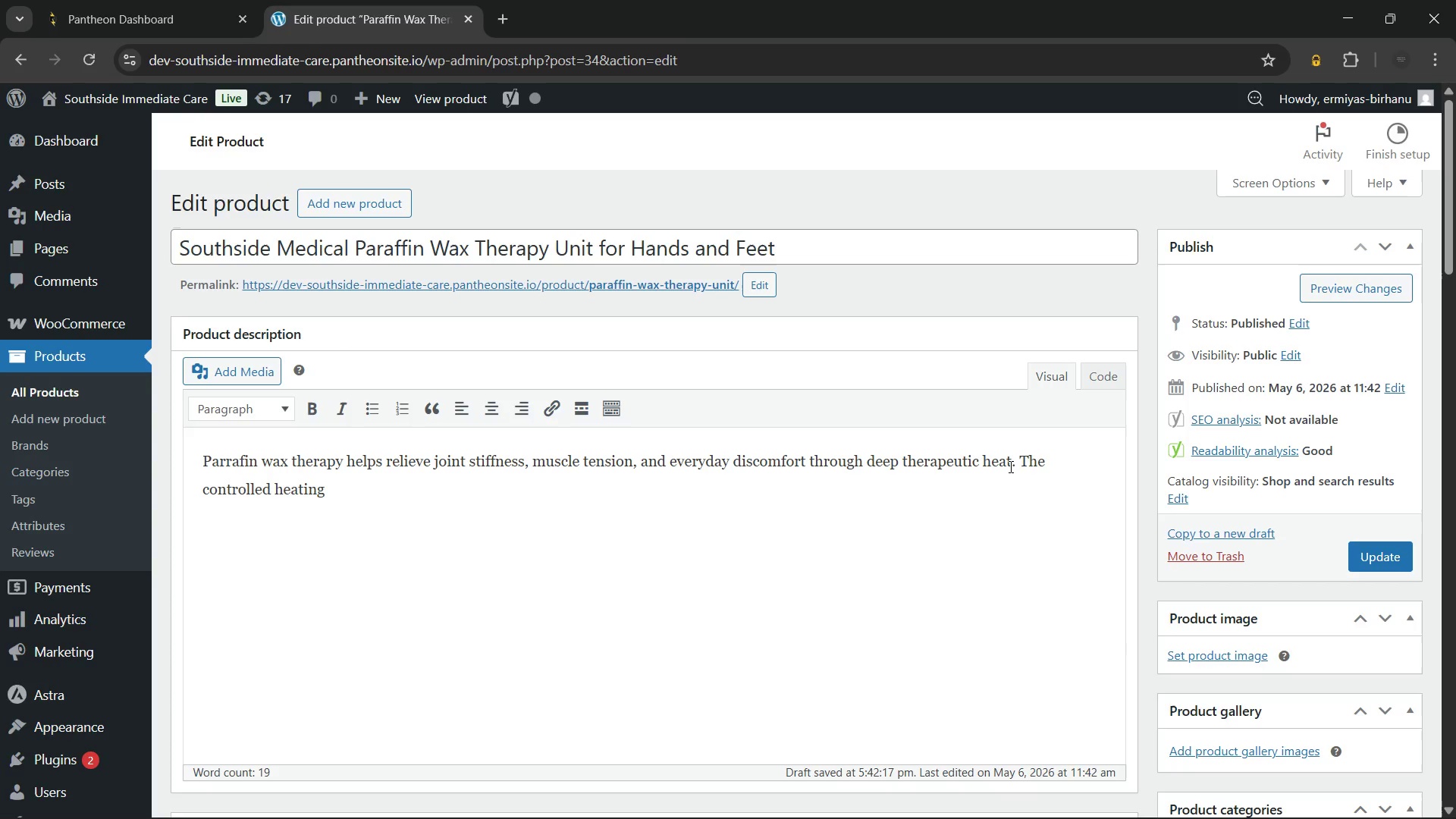 
type(system warms the wax evenly for safe and comfortable treatment)
 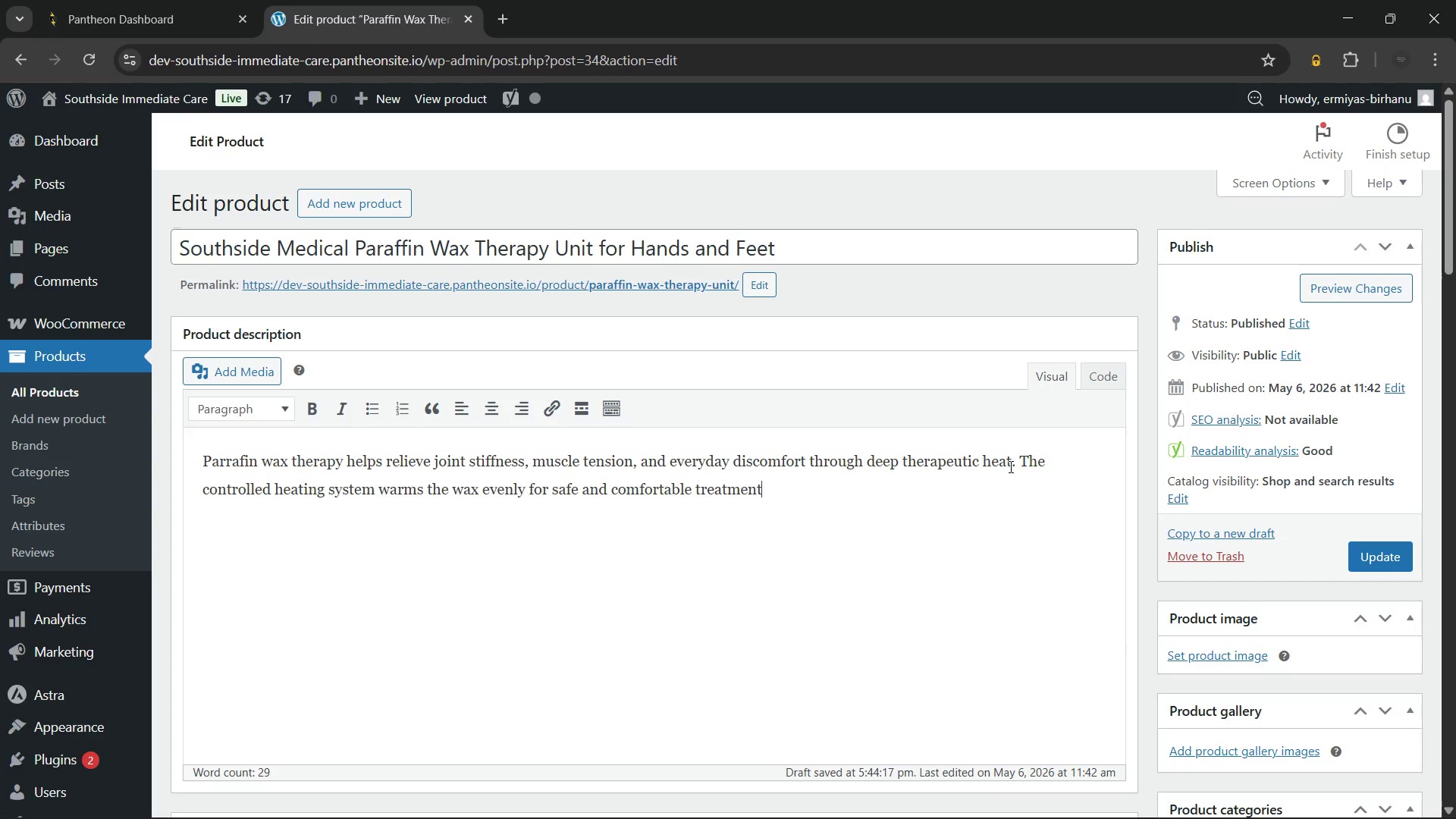 
wait(38.11)
 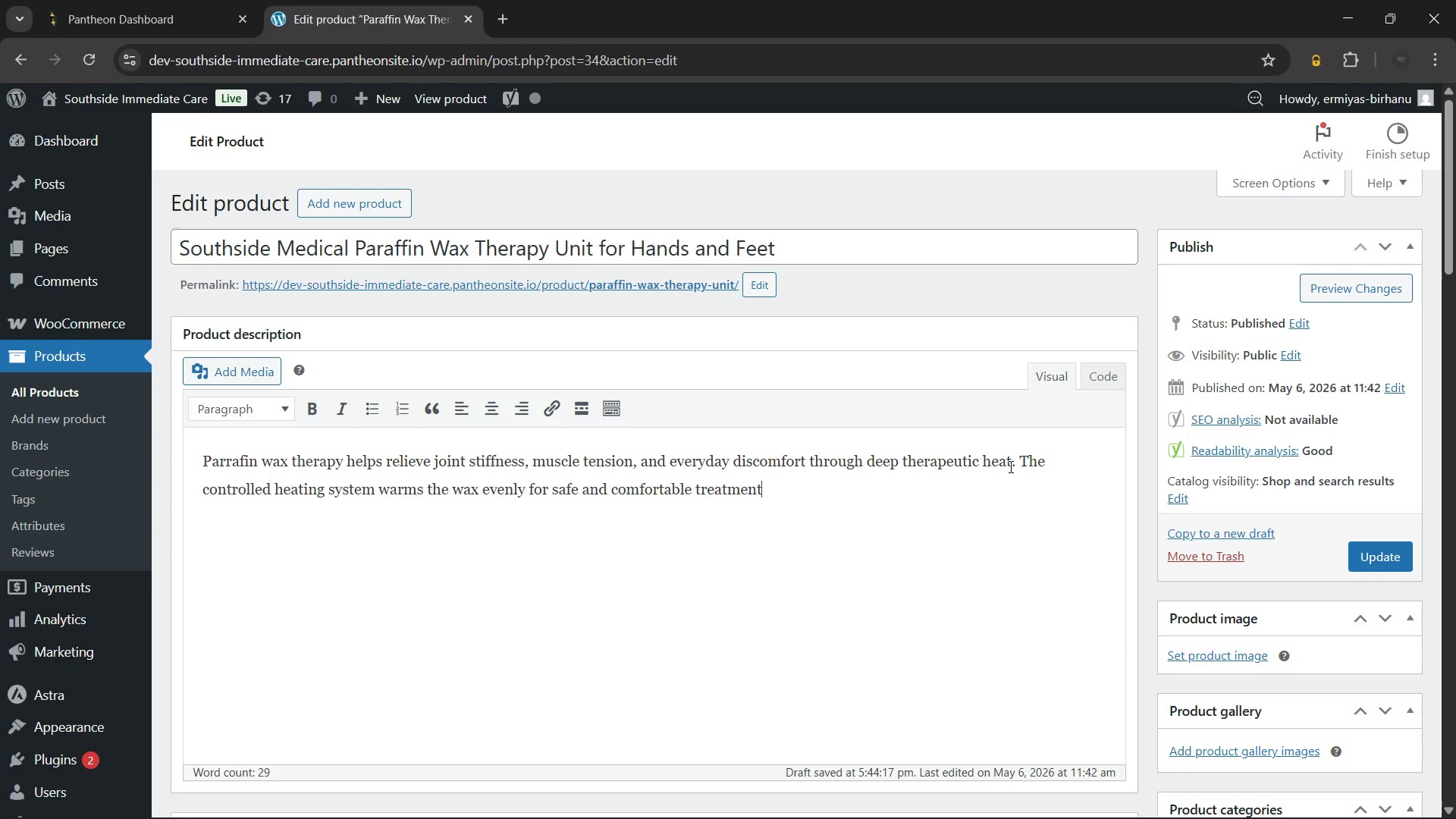 
type( sessions. Therefore, hands, feet, and joints feel more relaxed after each use. )
 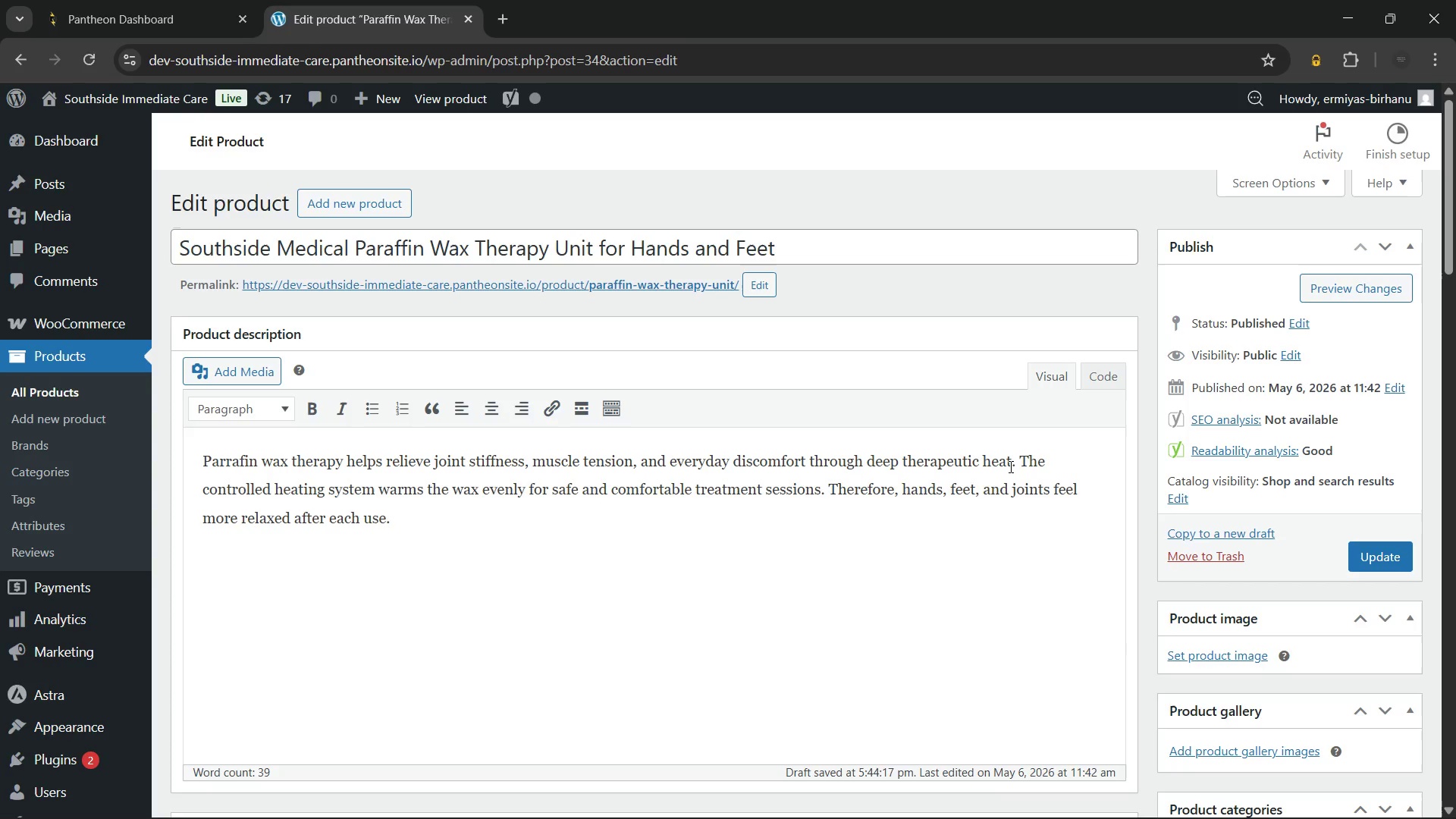 
key(Enter)
 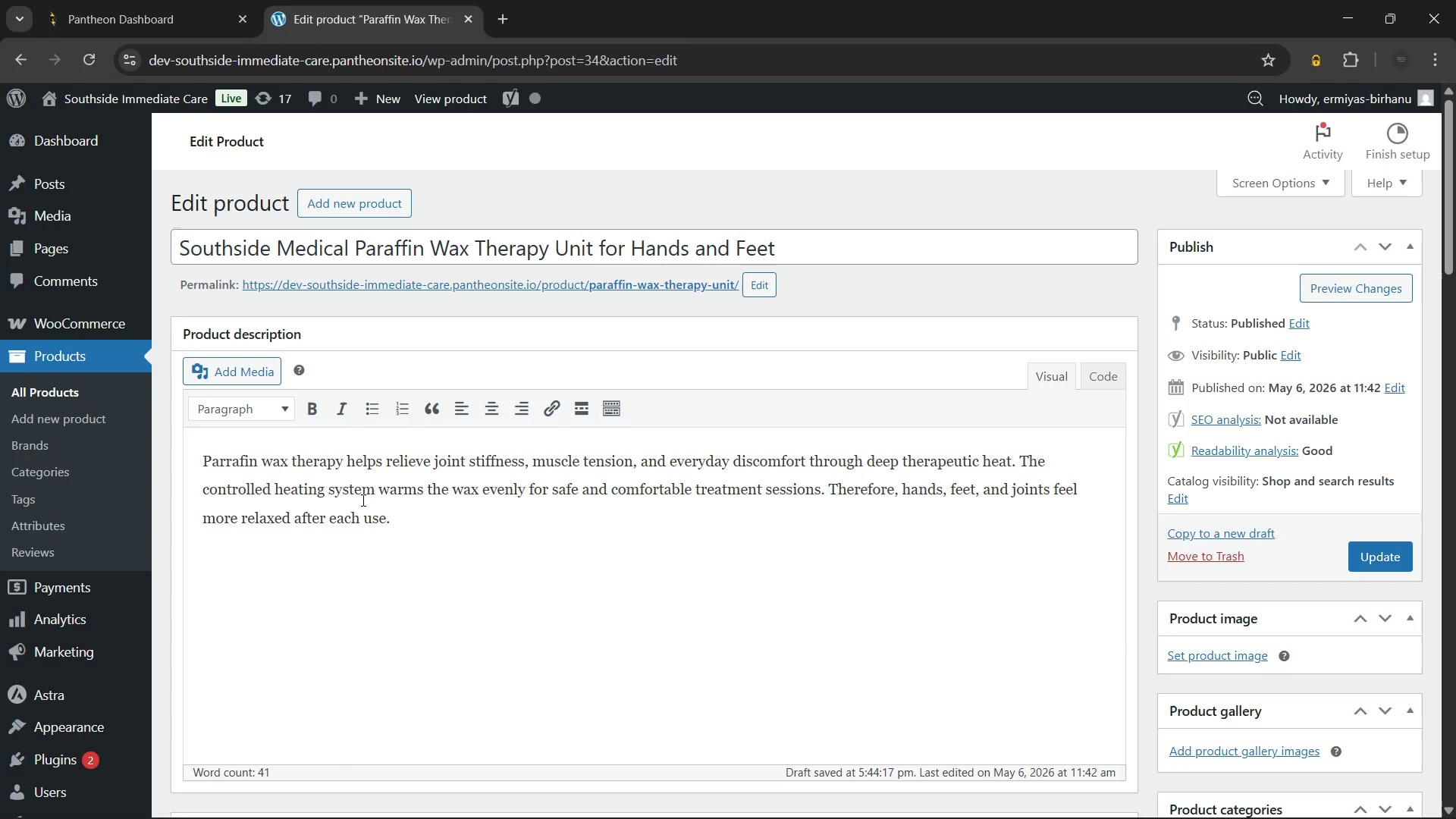 
wait(5.48)
 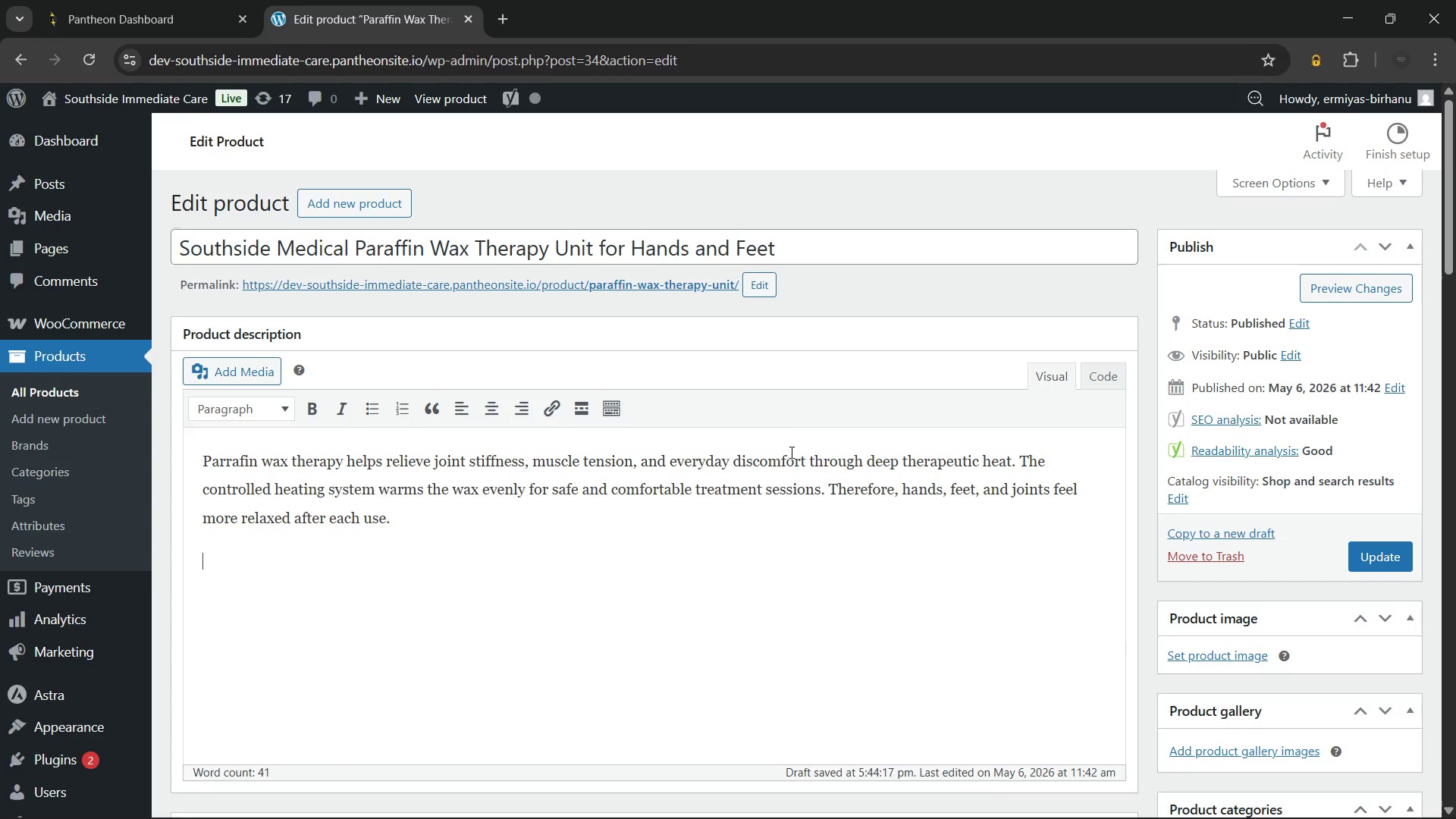 
left_click_drag(start_coordinate=[344, 460], to_coordinate=[181, 473])
 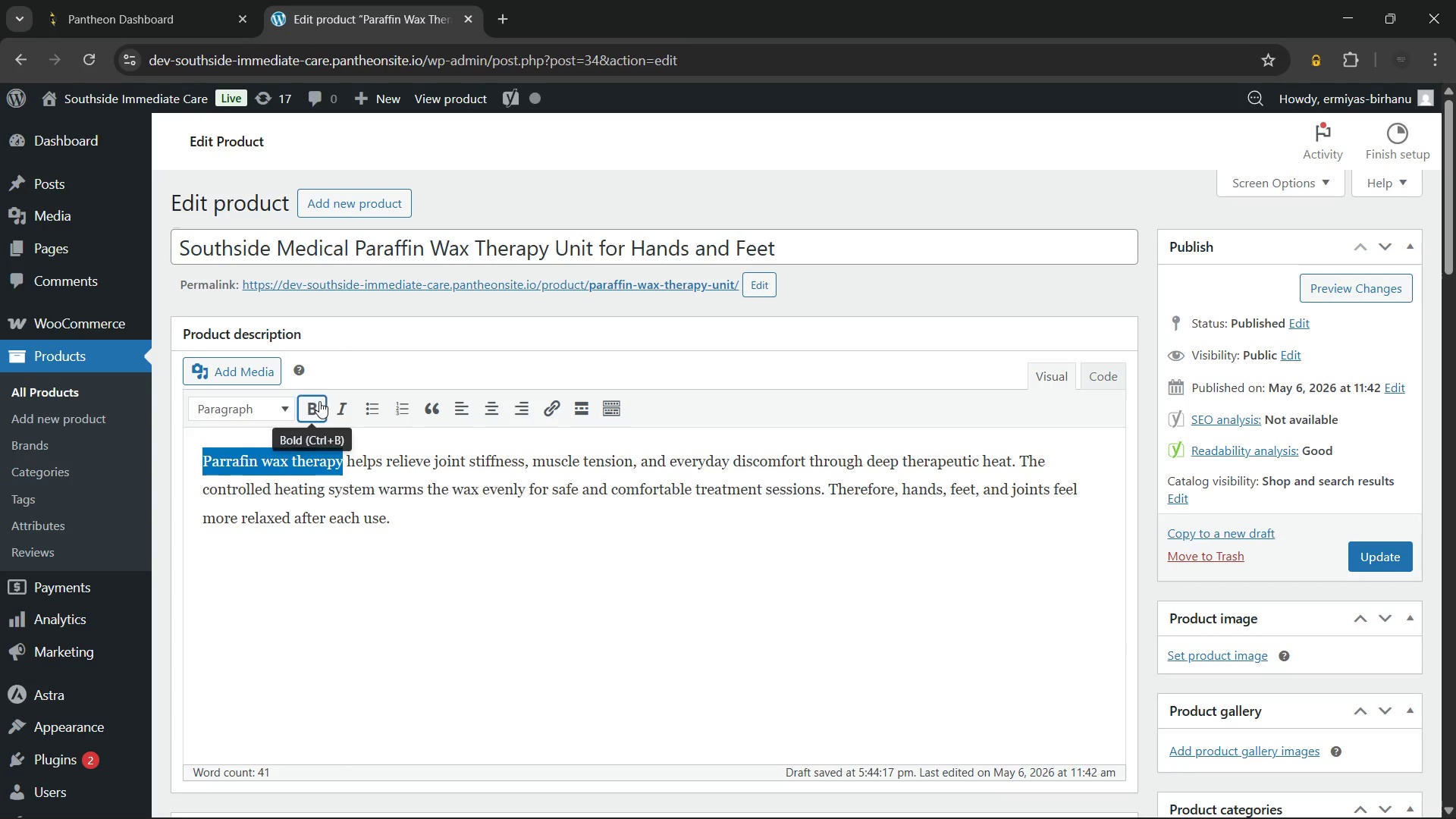 
left_click([318, 401])
 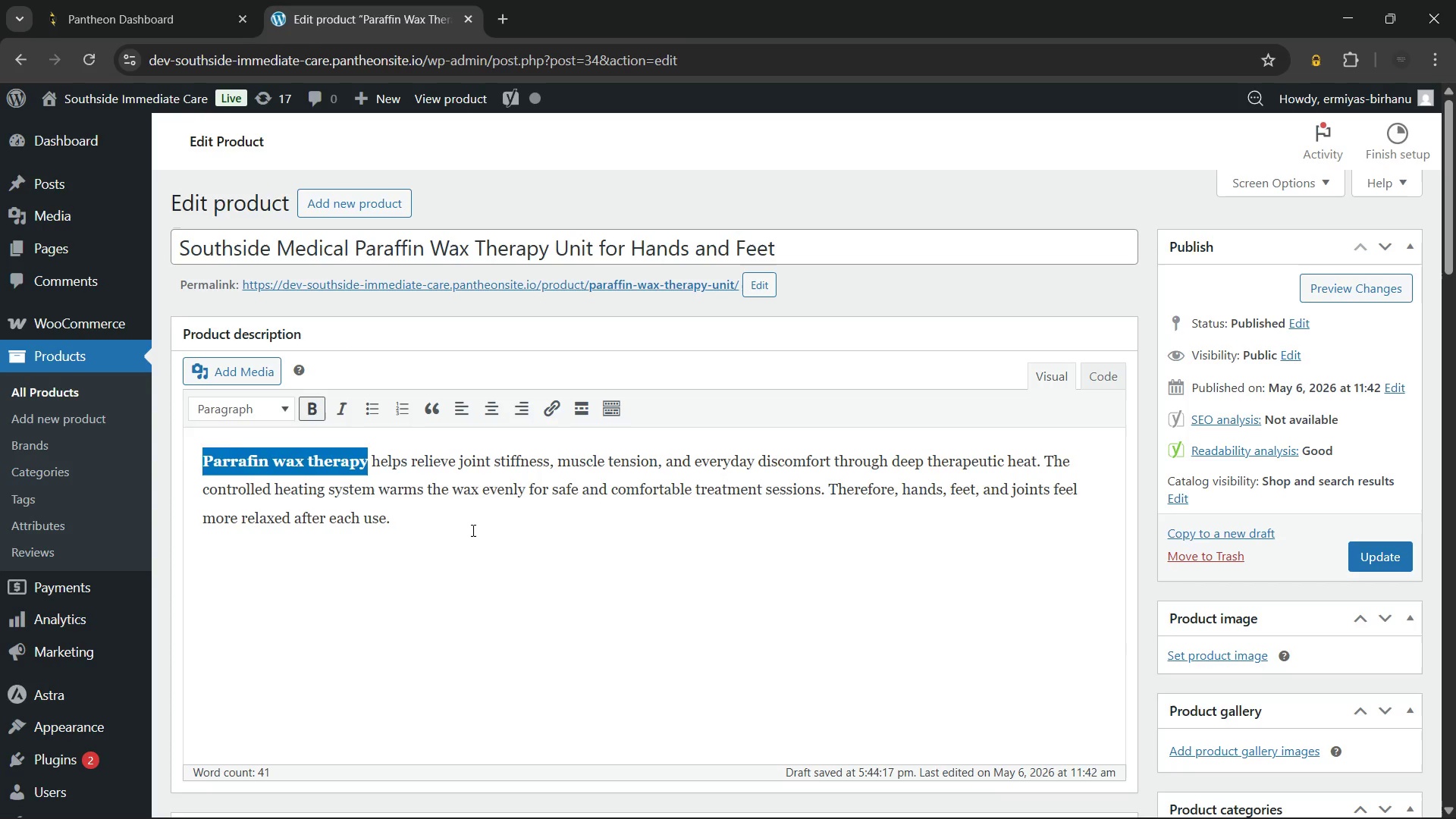 
left_click([472, 524])
 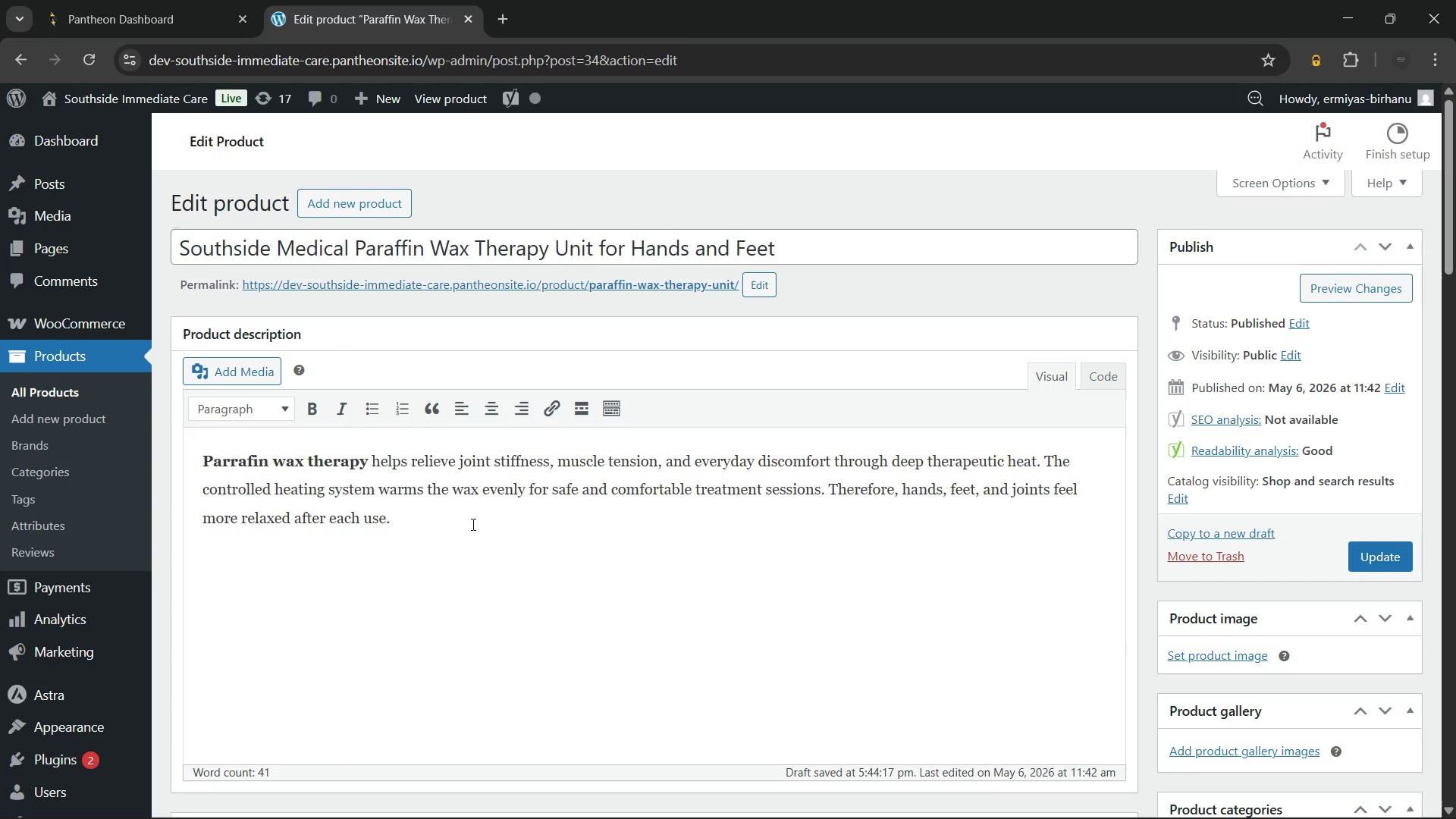 
key(Backspace)
 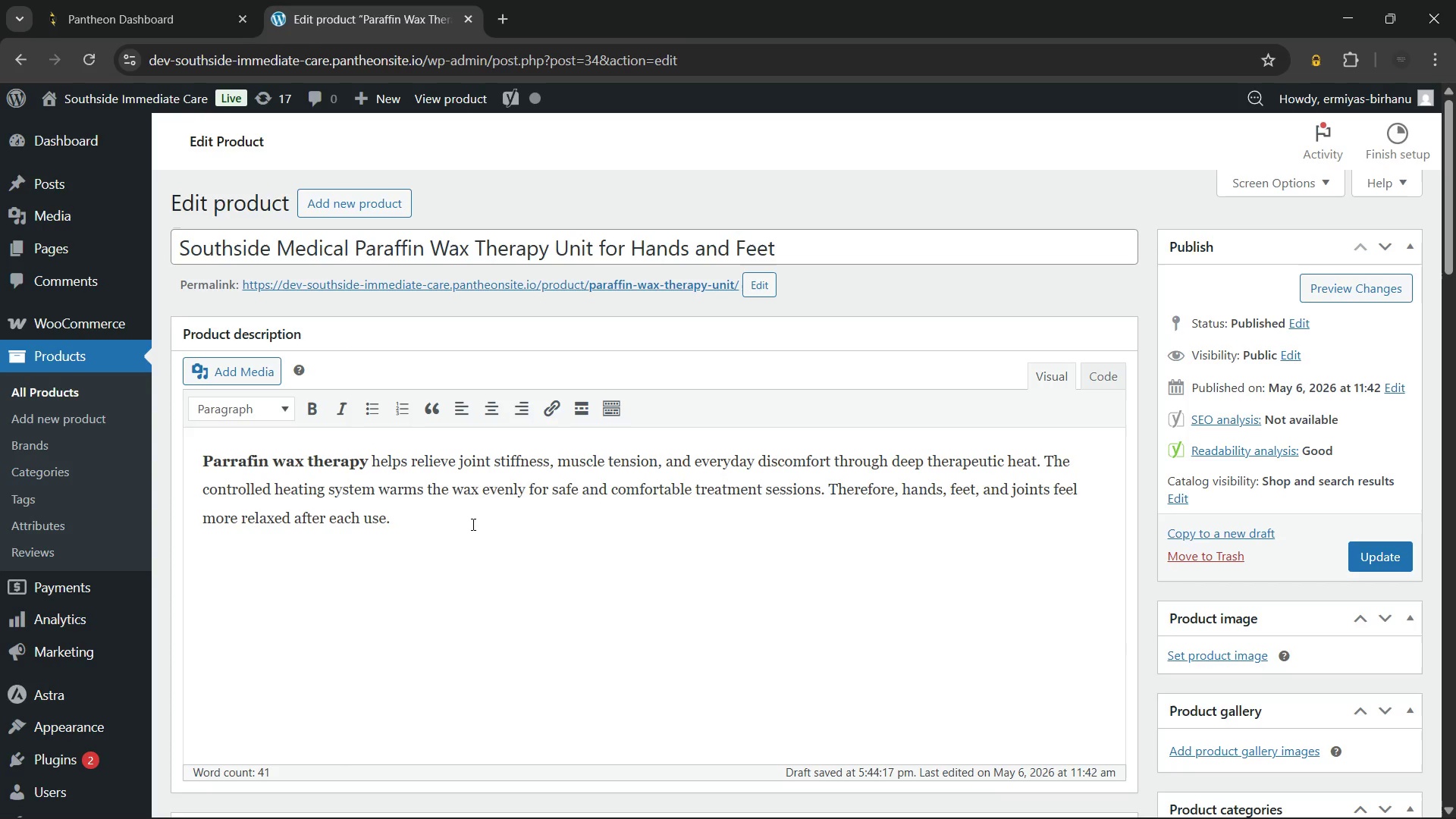 
key(Enter)
 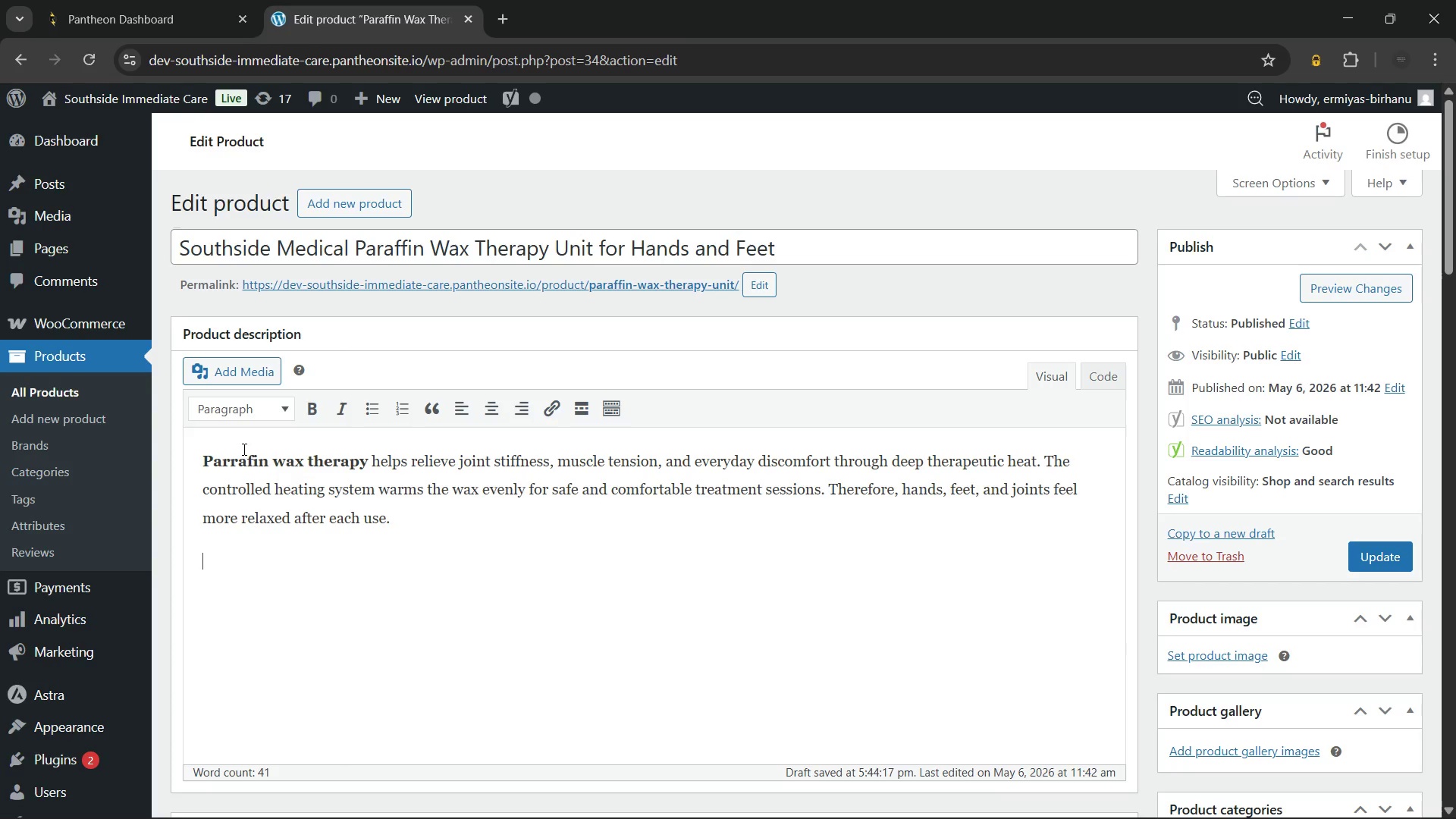 
wait(14.67)
 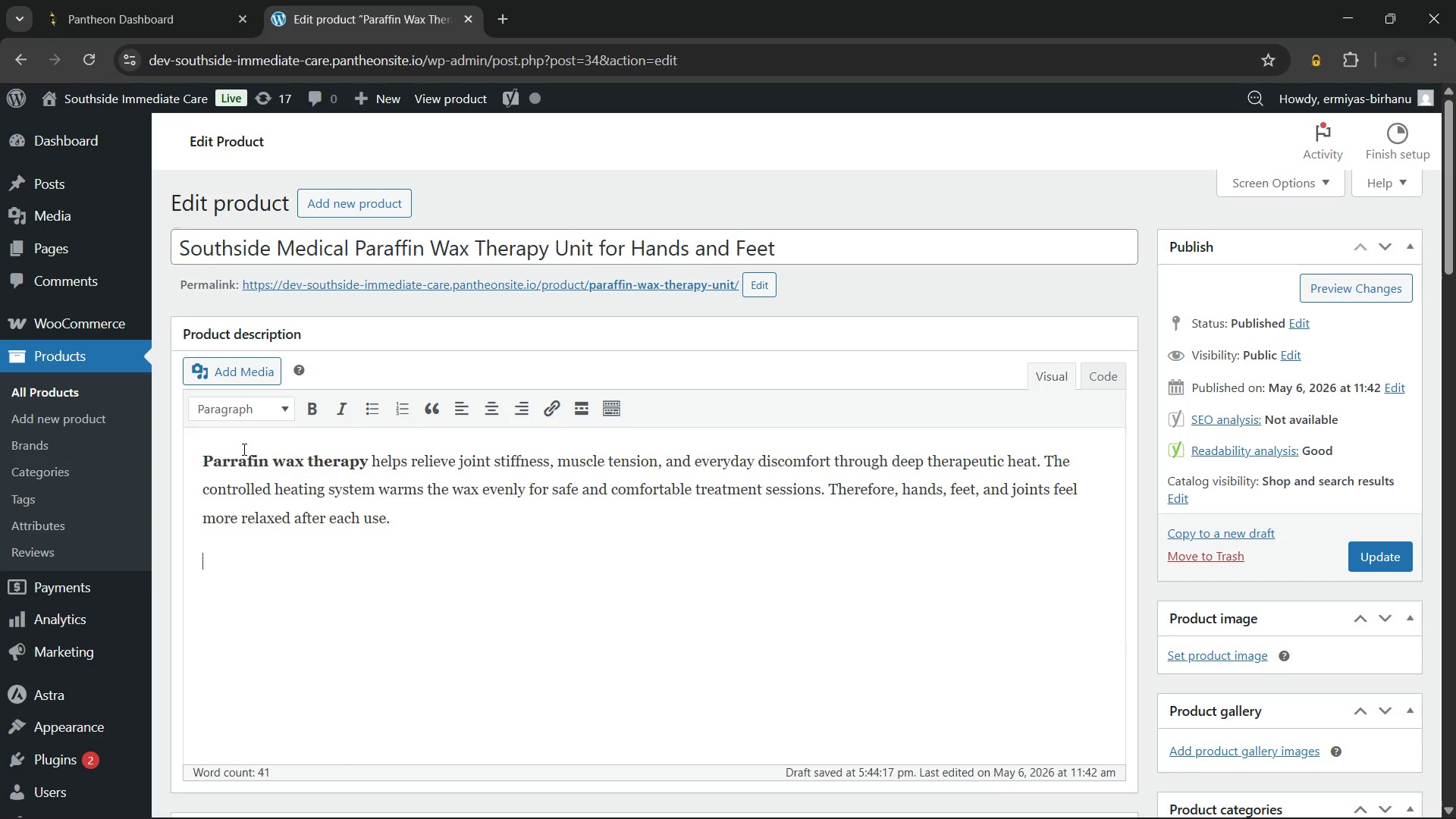 
mouse_move([1338, 785])
 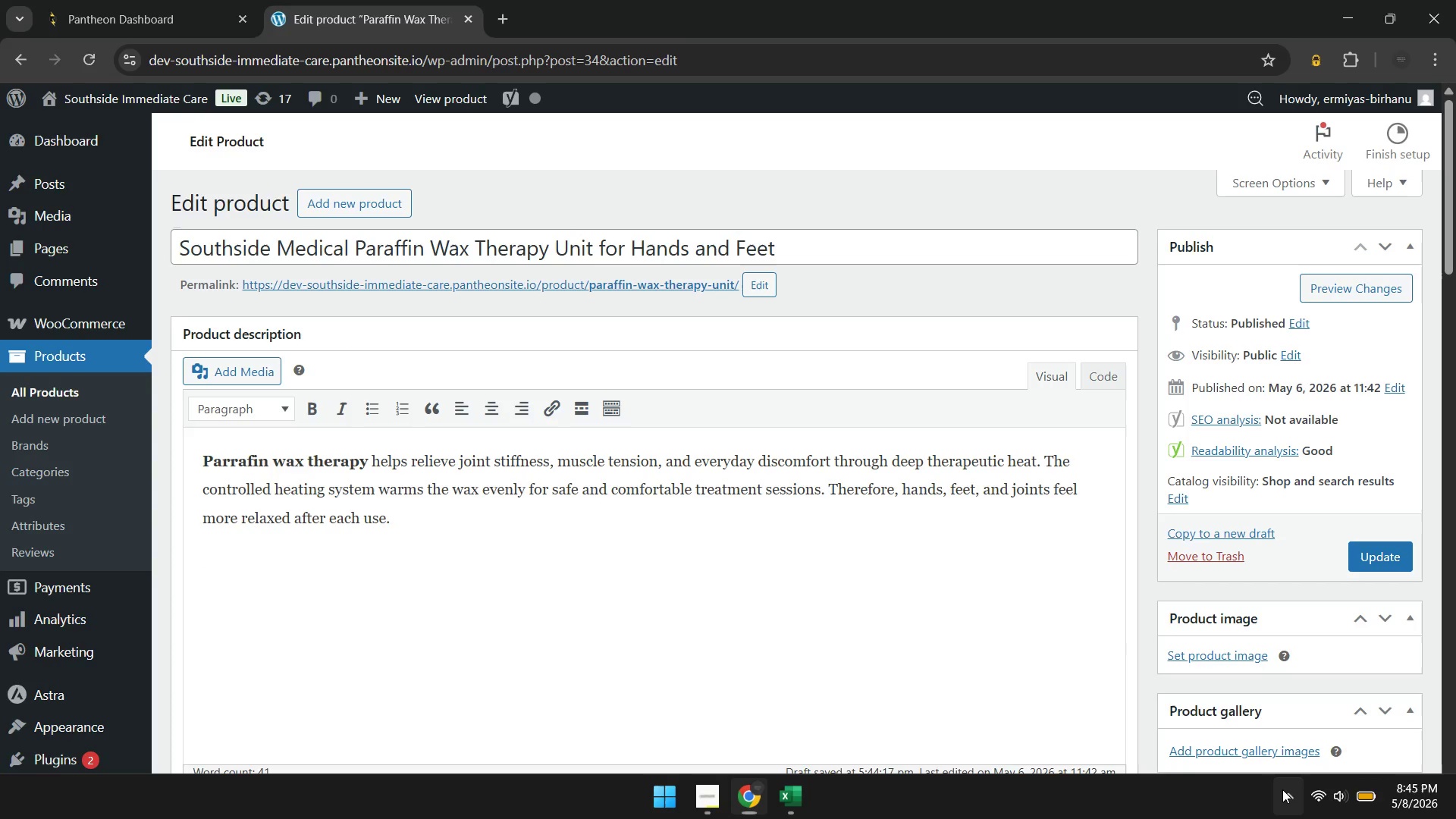 
left_click([1282, 789])
 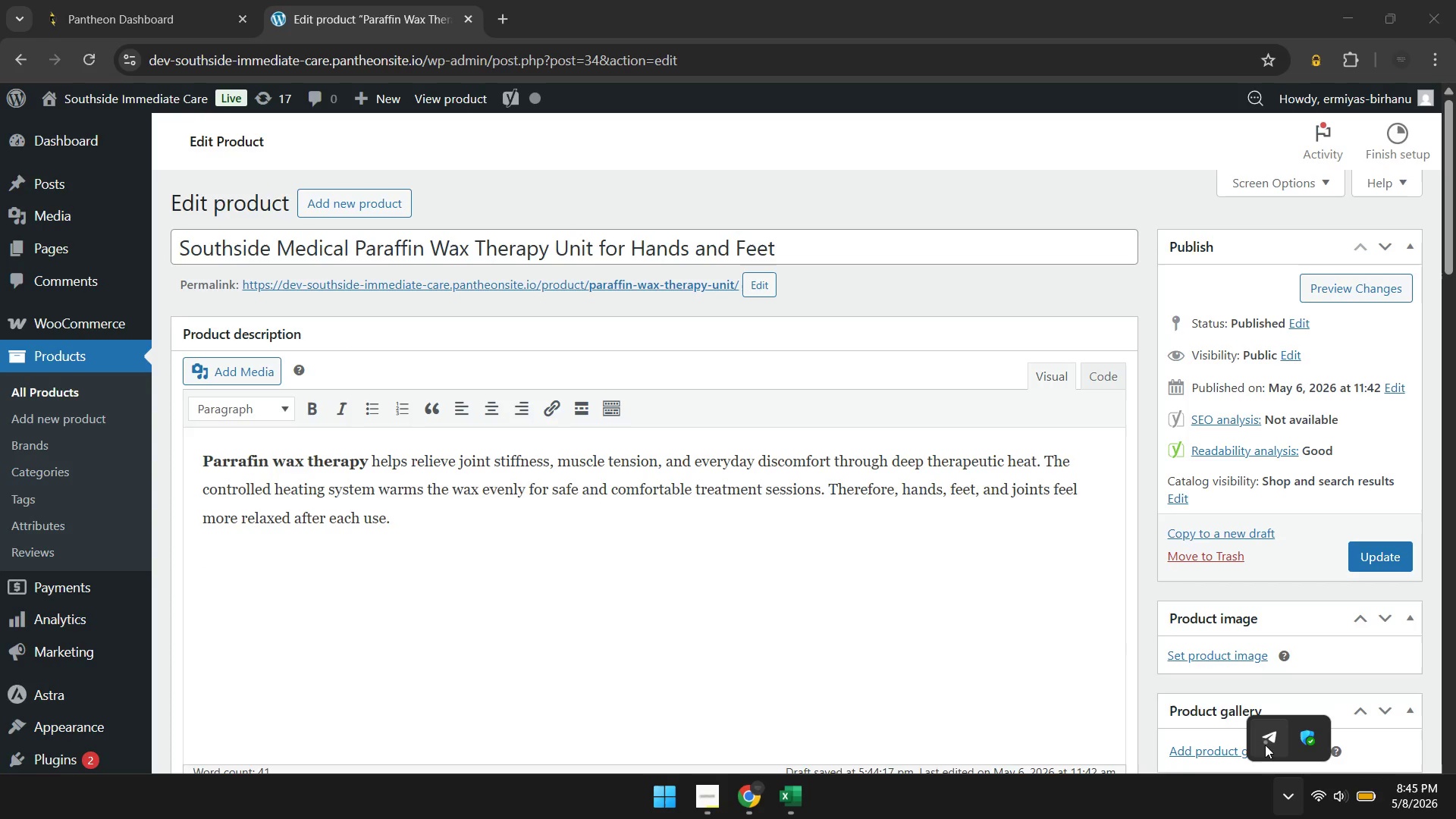 
left_click([1265, 744])
 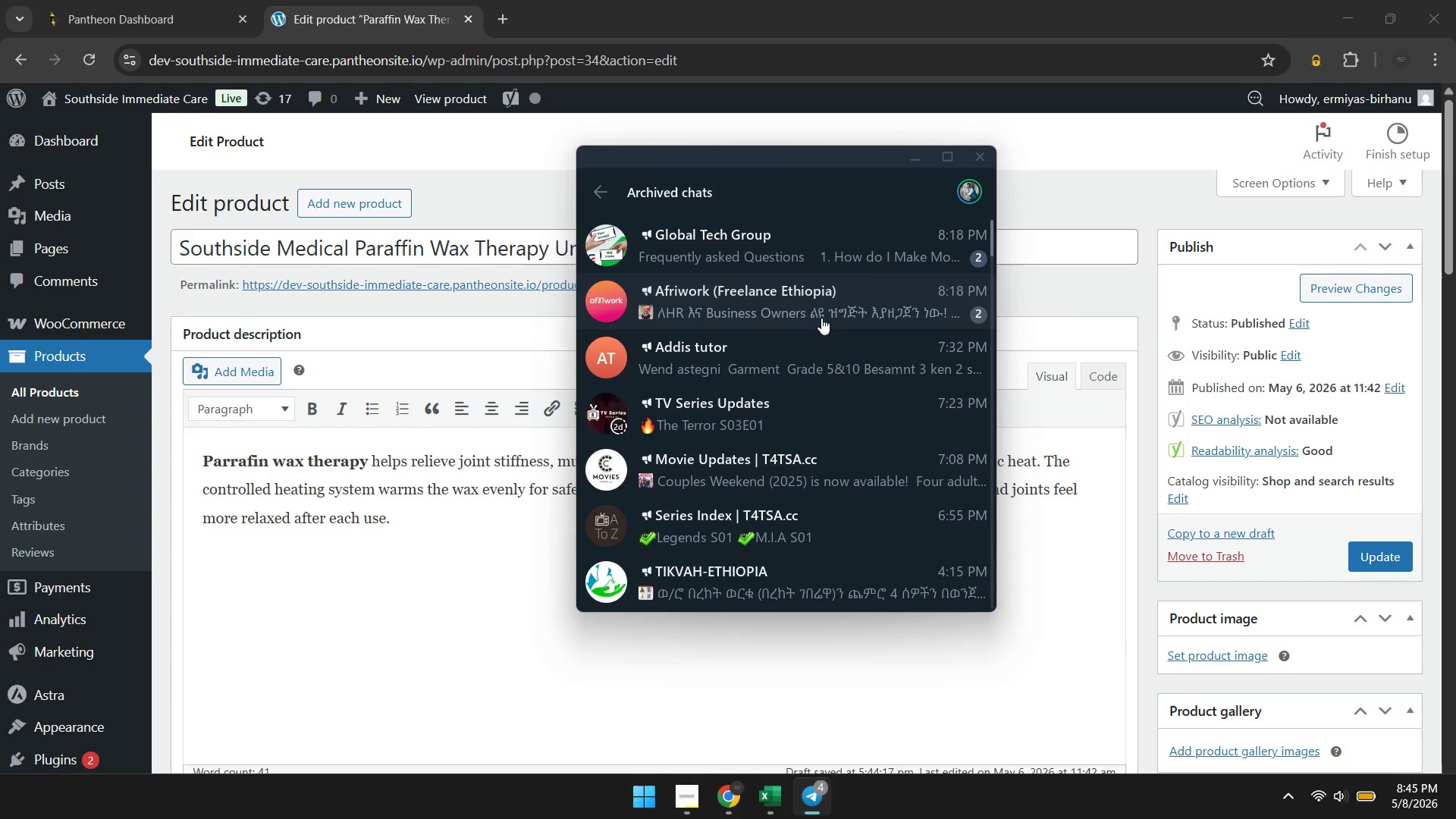 
left_click([821, 318])
 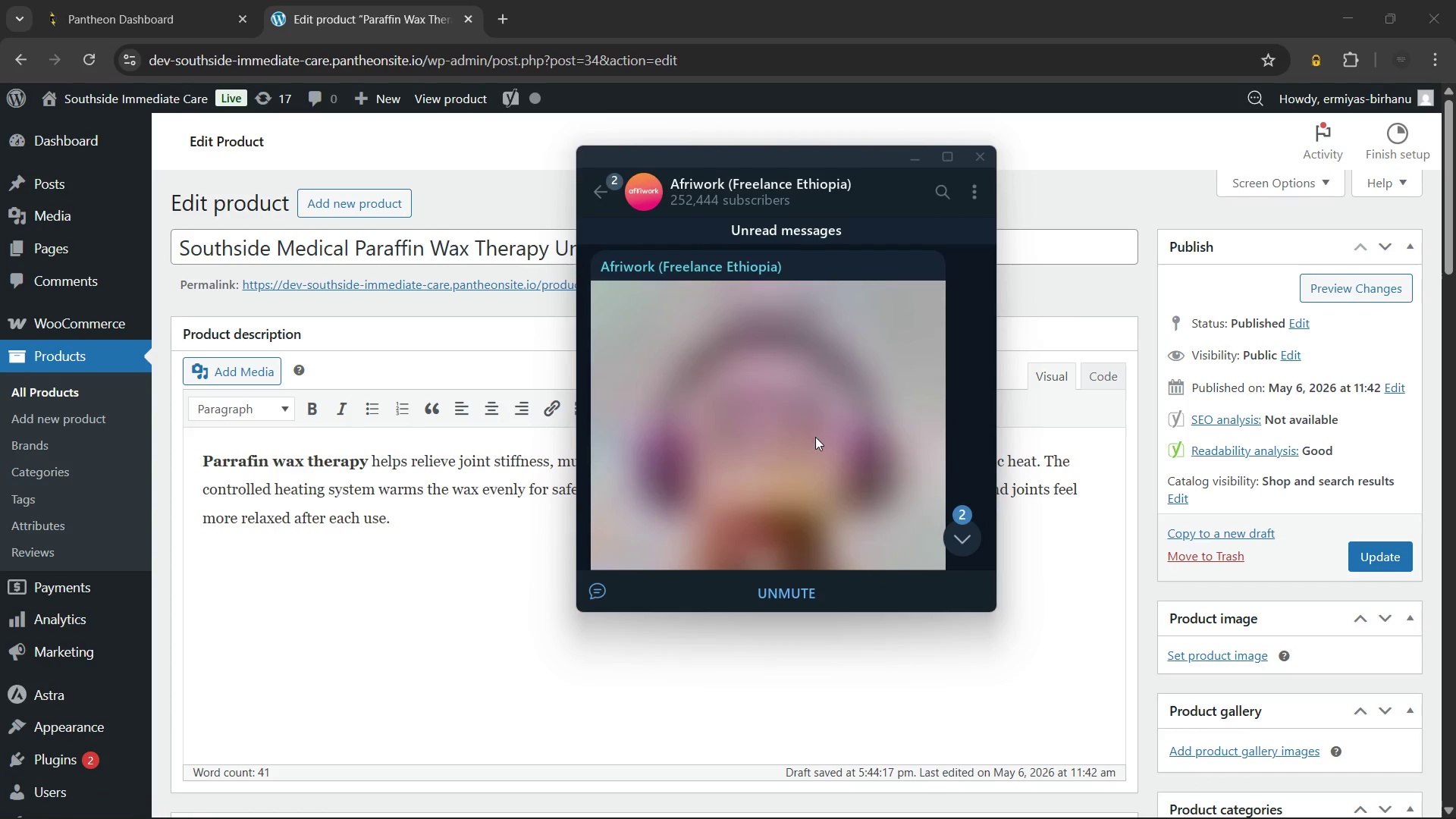 
scroll: coordinate [815, 432], scroll_direction: down, amount: 8.0
 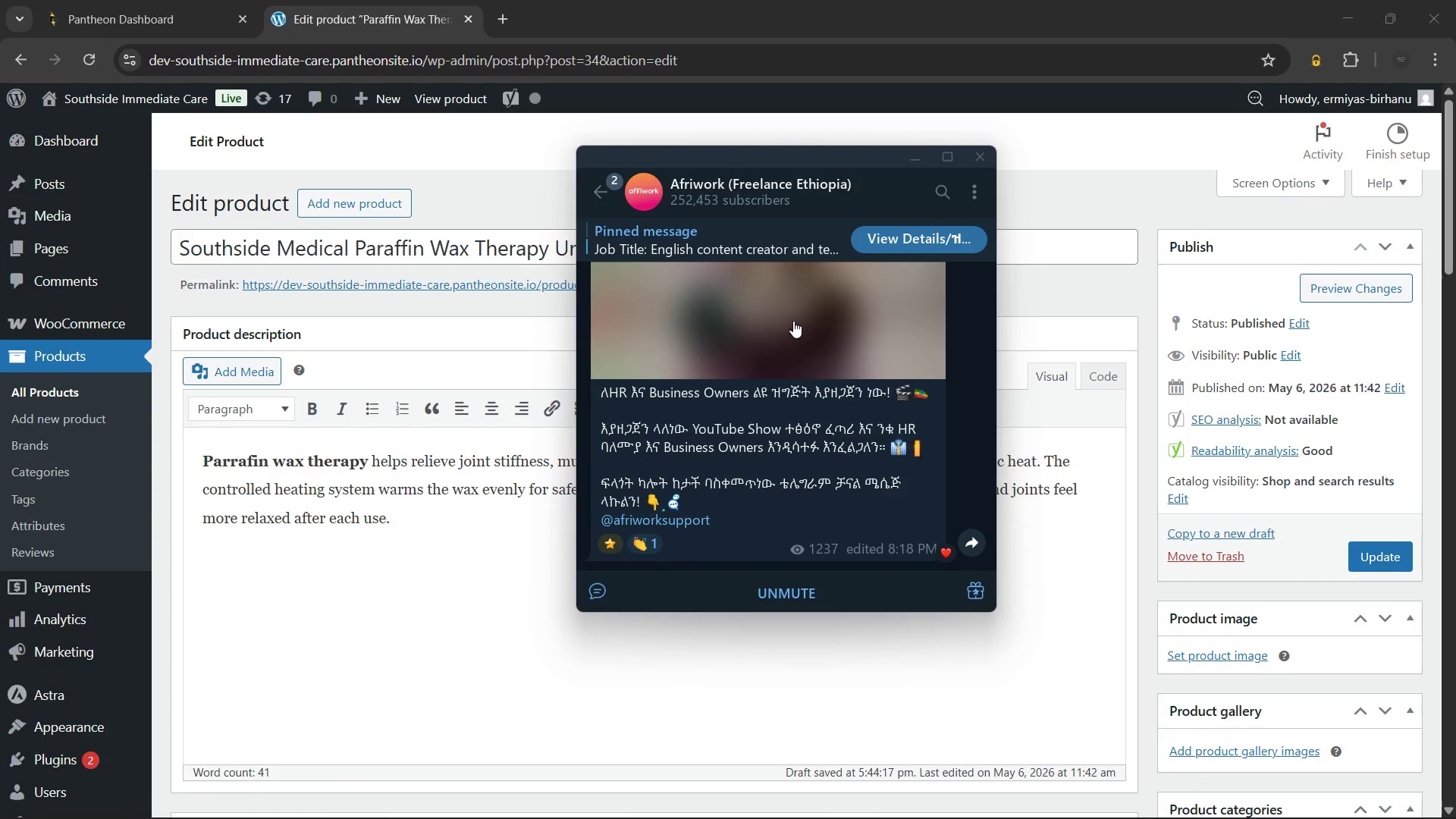 
left_click([793, 317])
 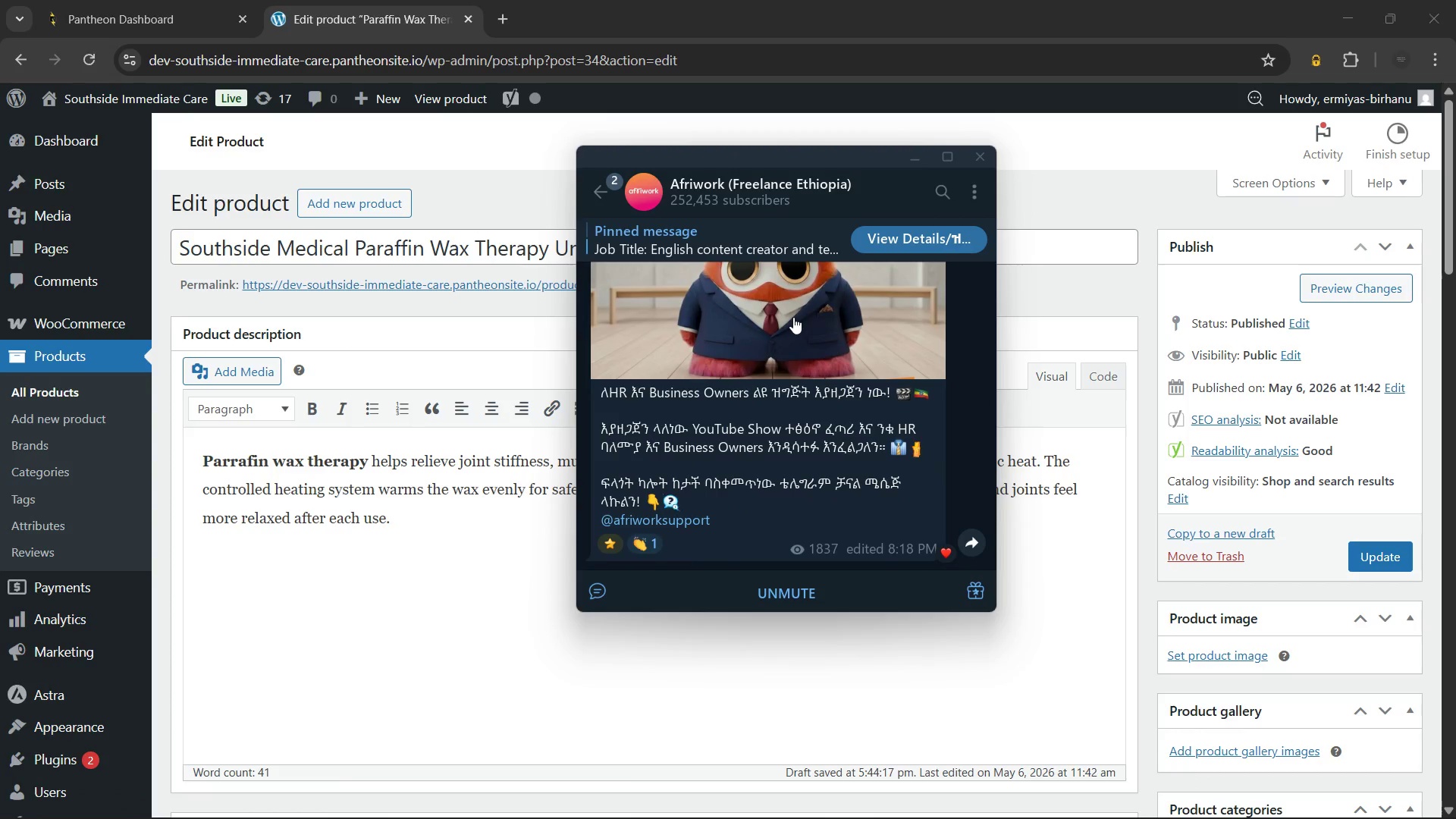 
key(Escape)
 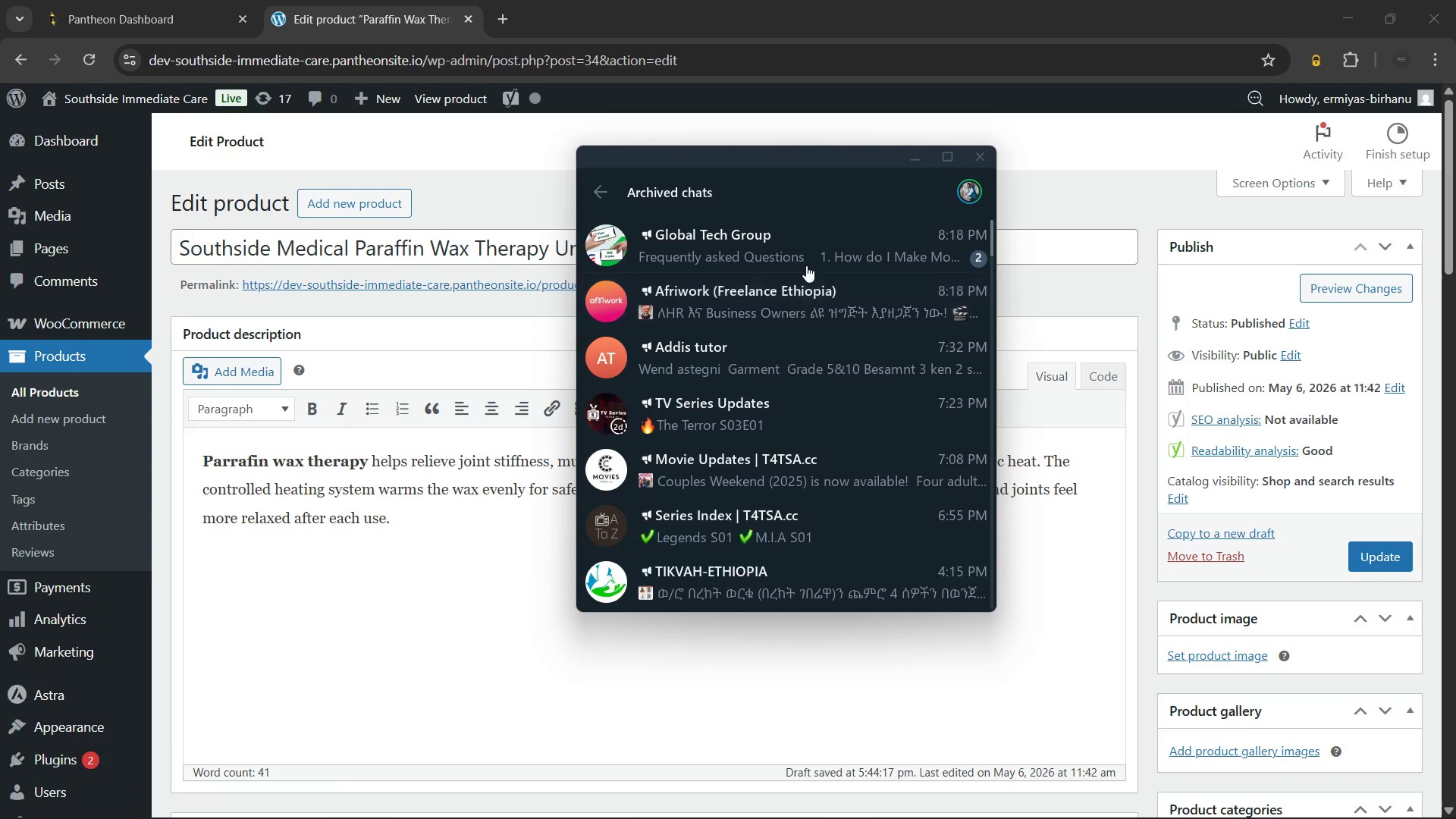 
scroll: coordinate [793, 317], scroll_direction: up, amount: 3.0
 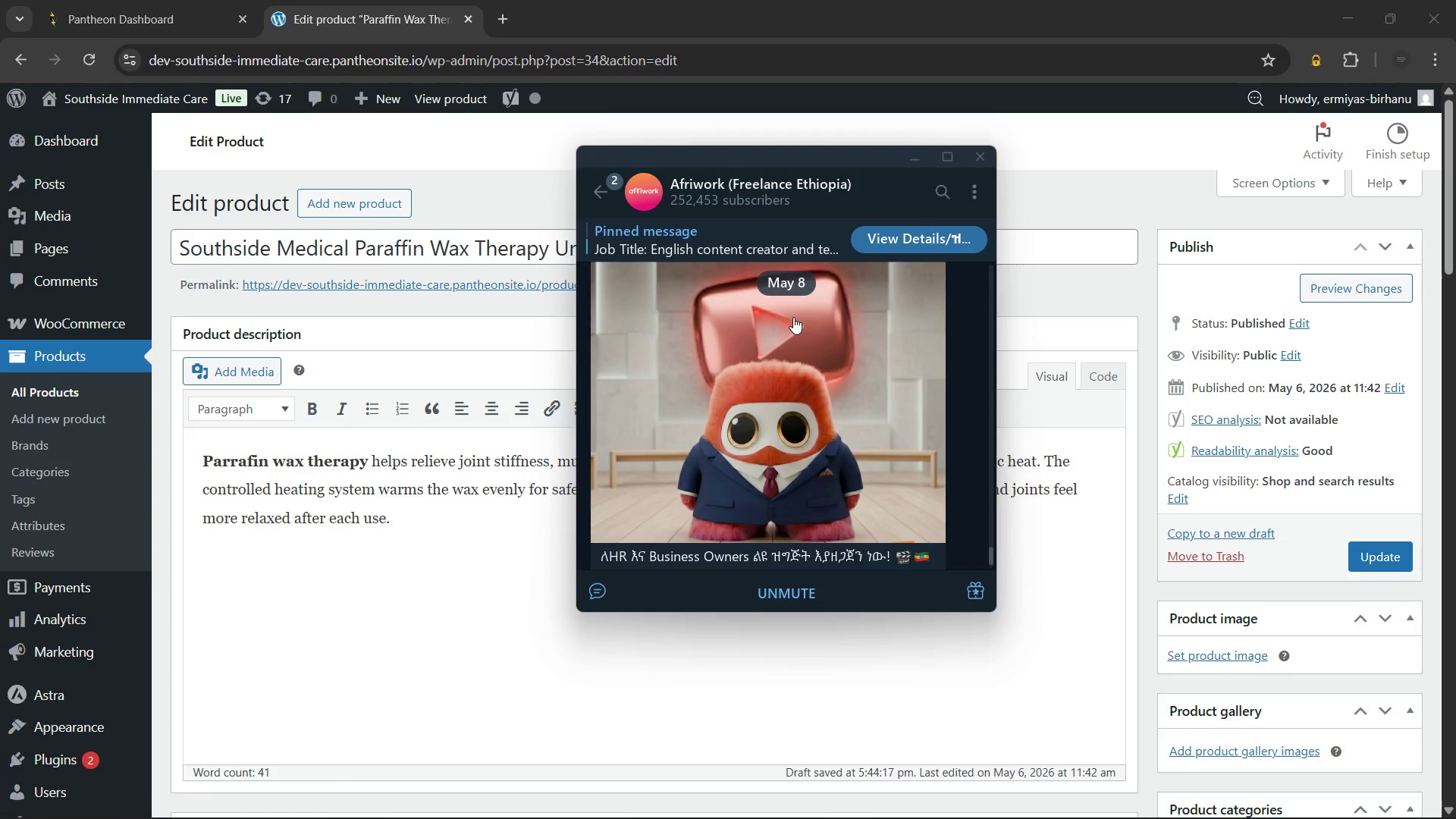 
left_click([812, 253])
 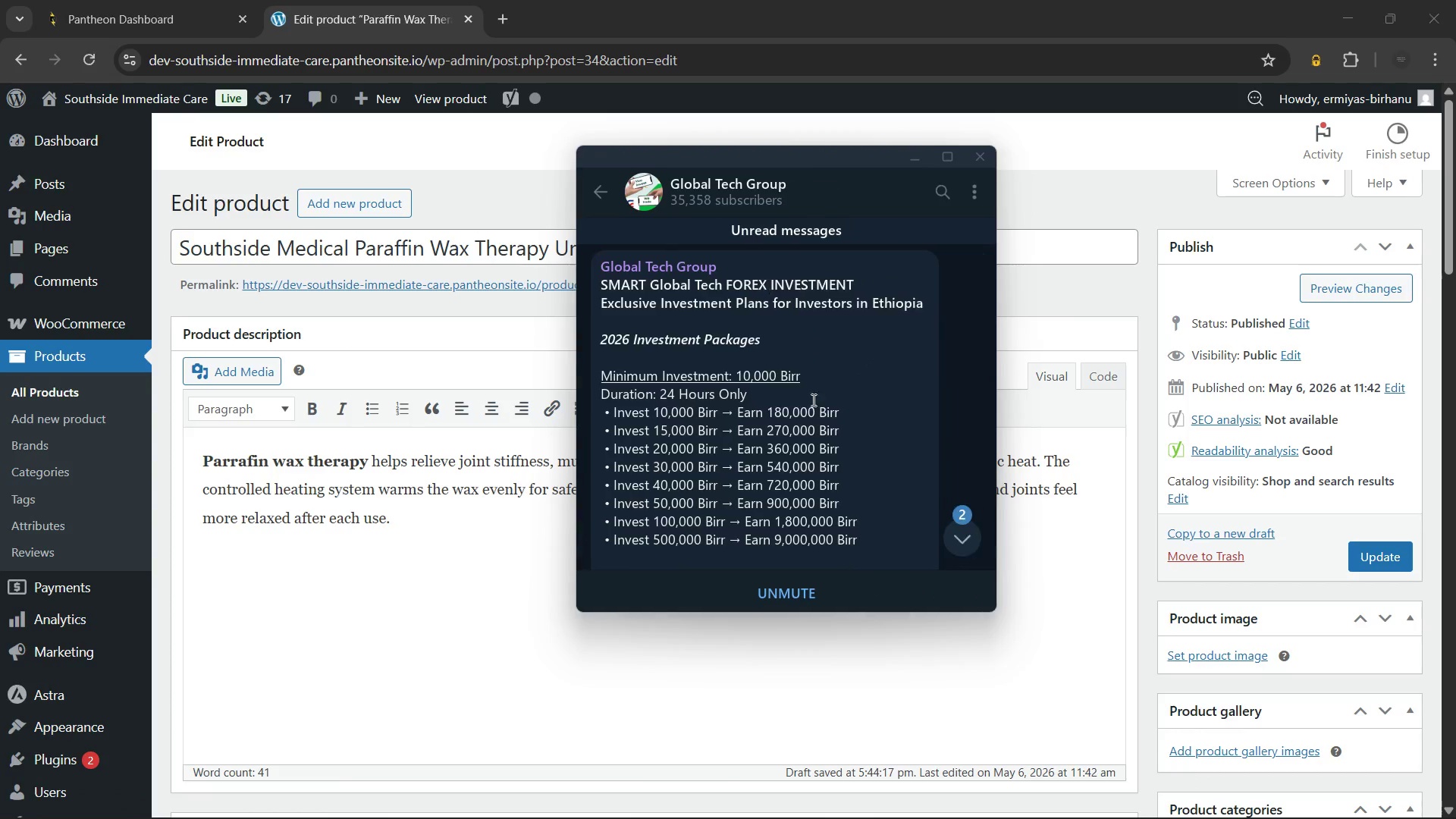 
scroll: coordinate [812, 402], scroll_direction: down, amount: 36.0
 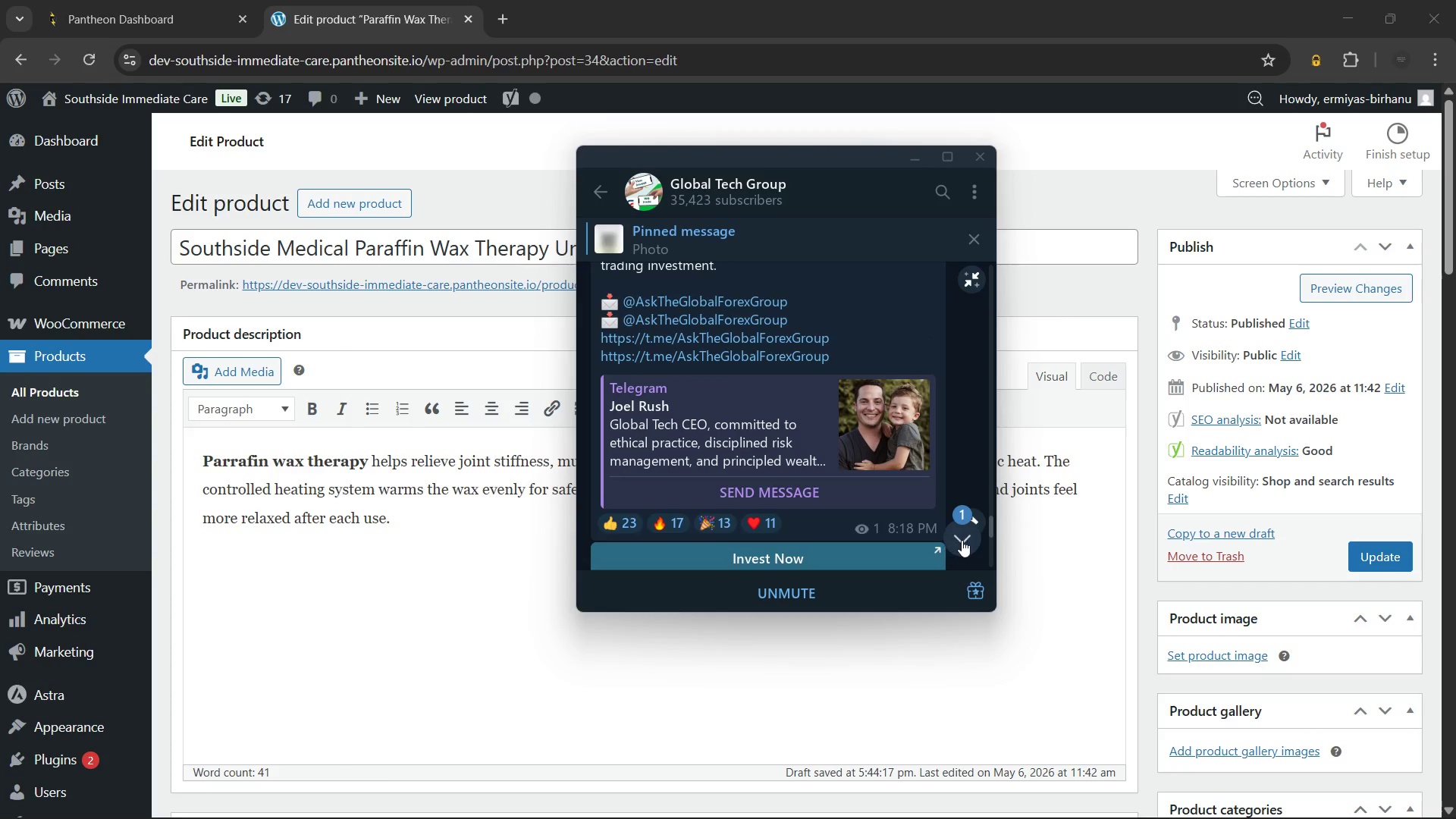 
left_click([964, 540])
 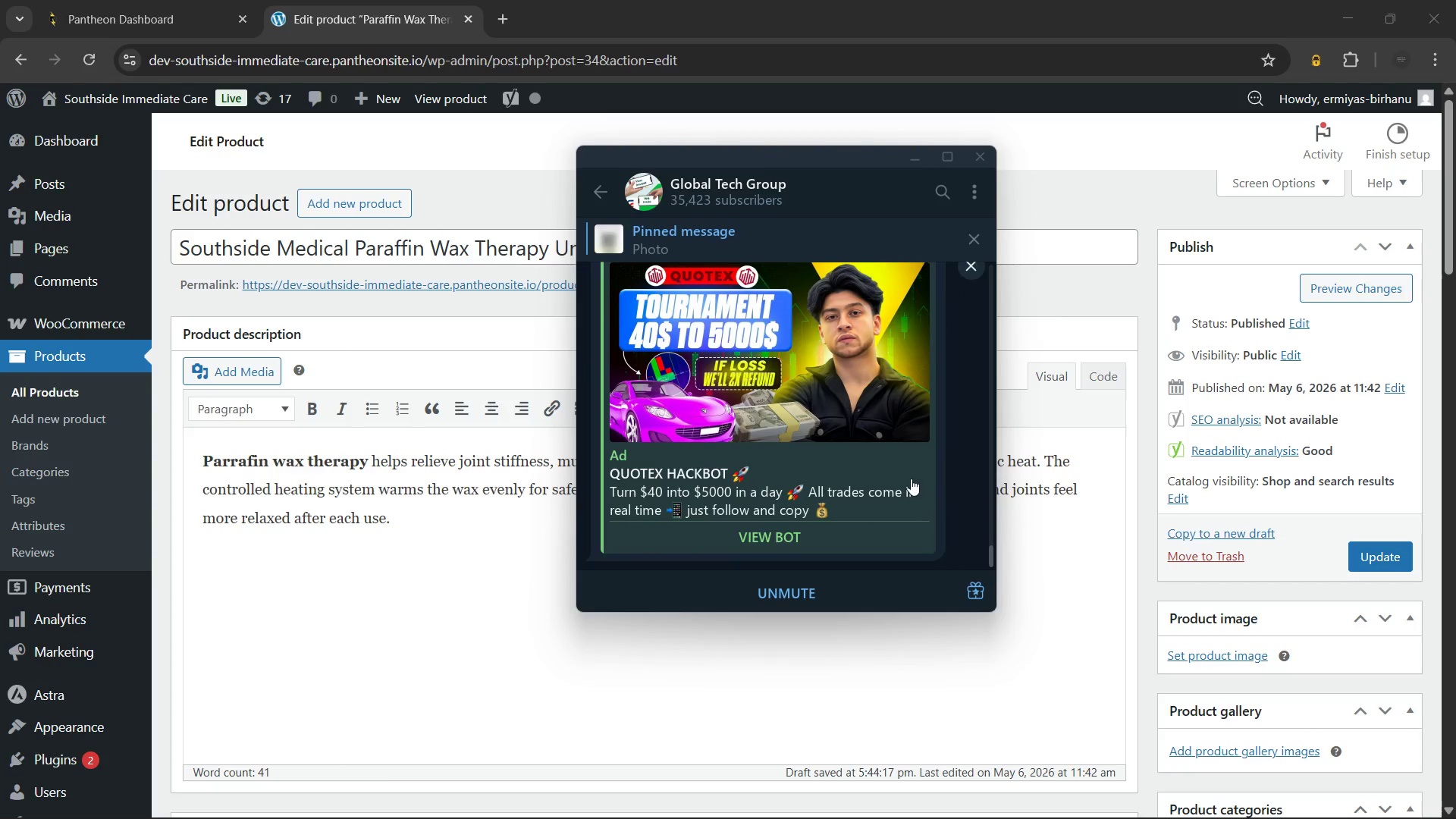 
key(Escape)
 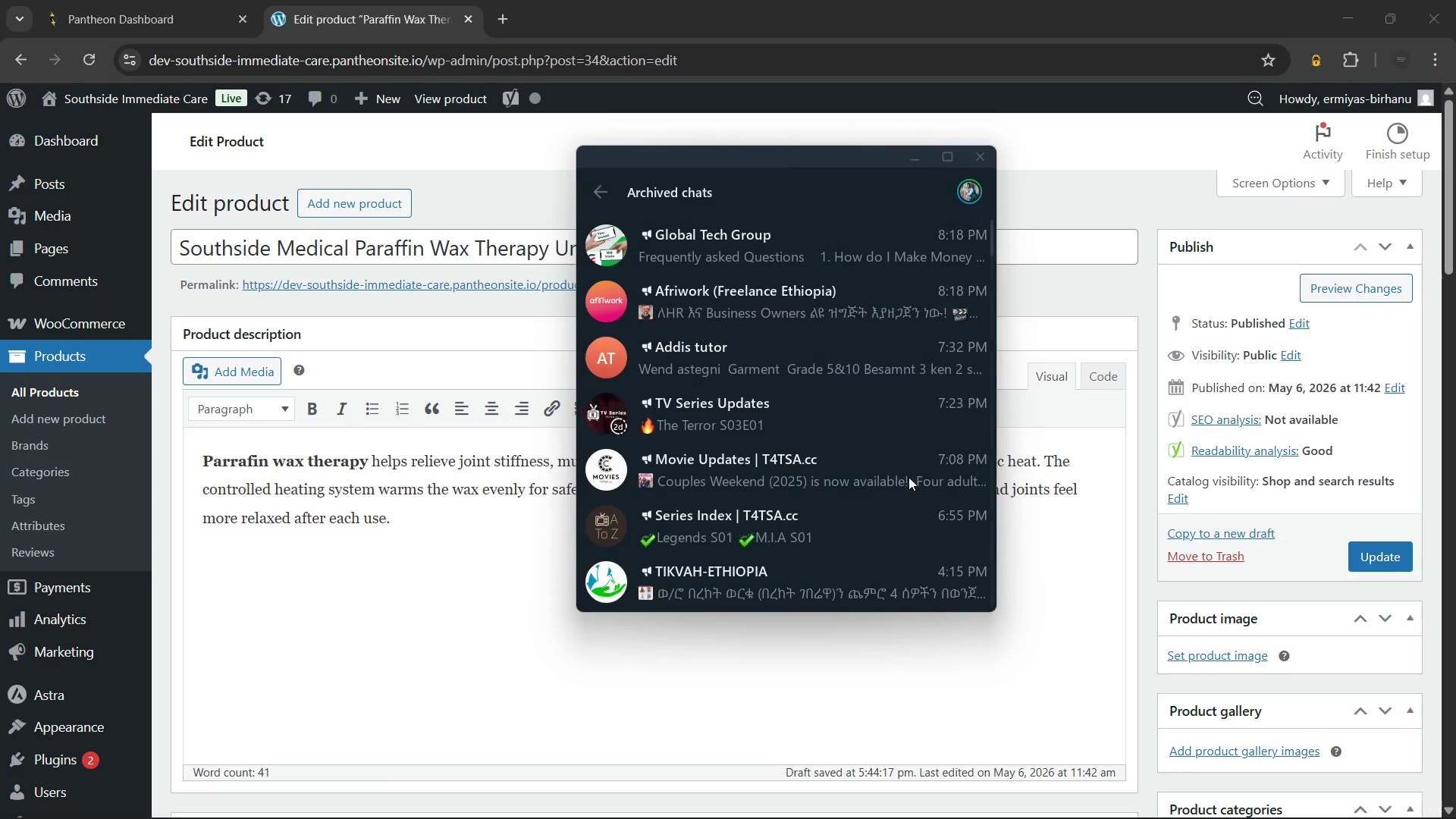 
key(Escape)
 